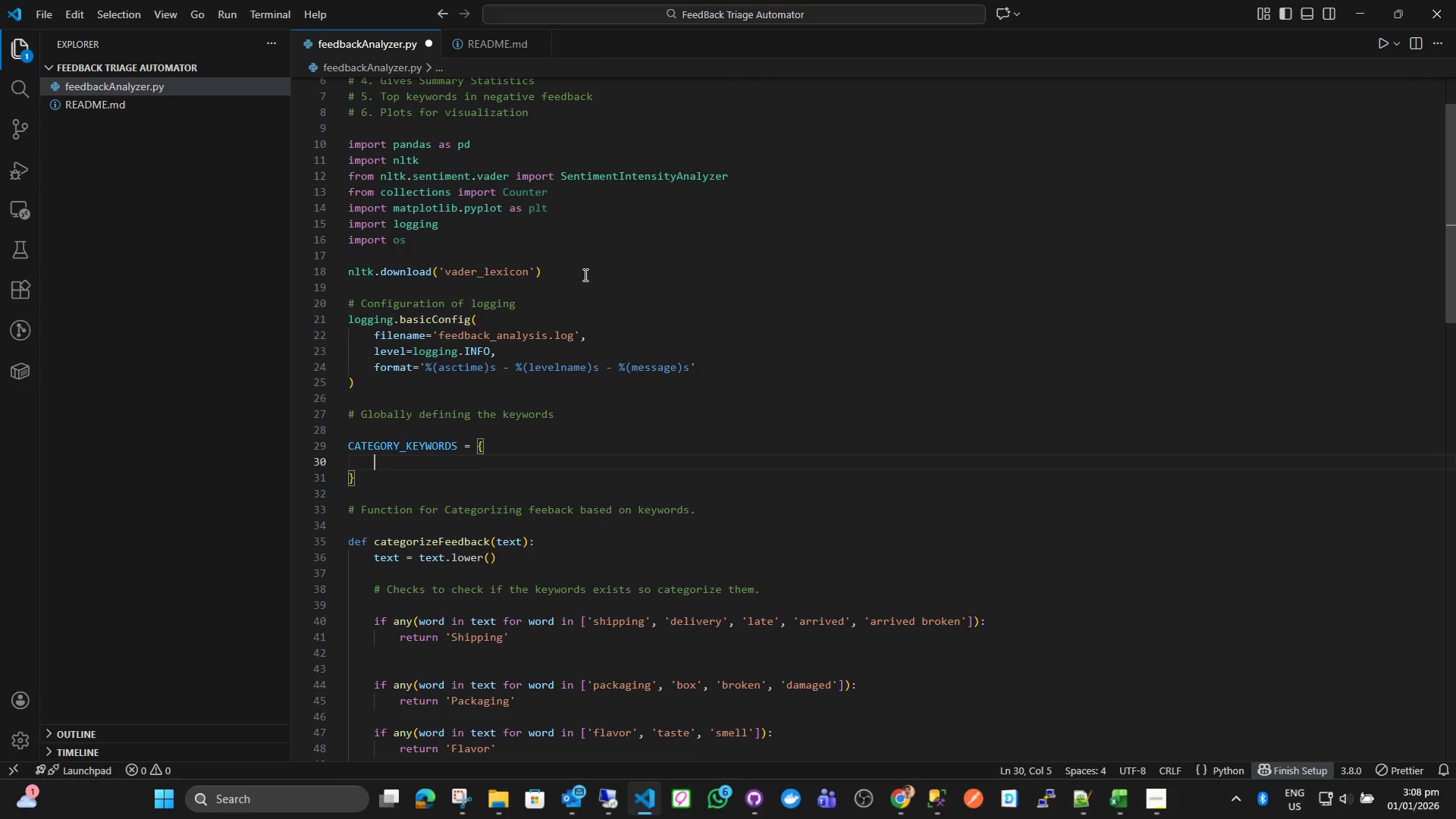 
type('Shipping)
 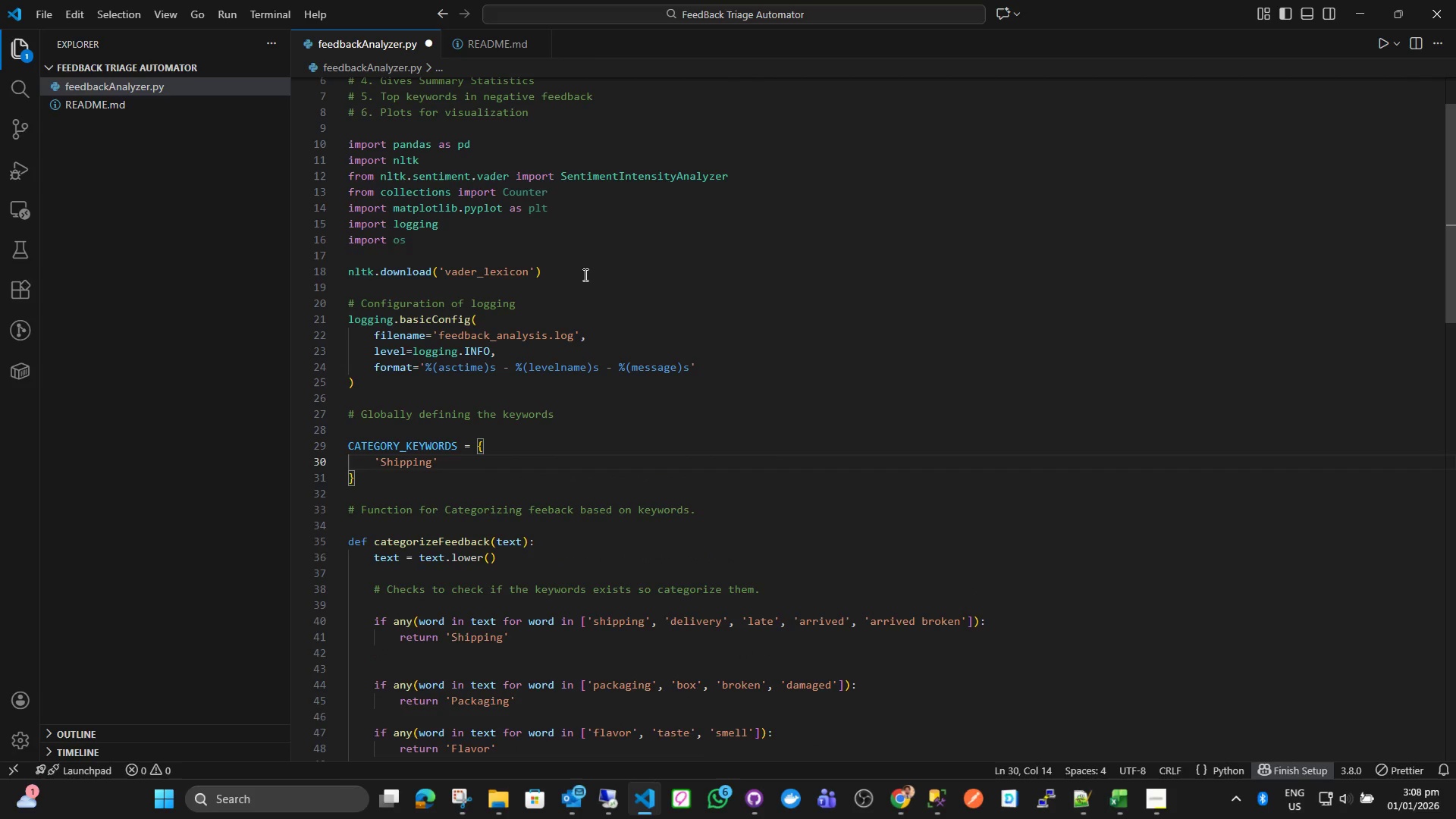 
key(ArrowRight)
 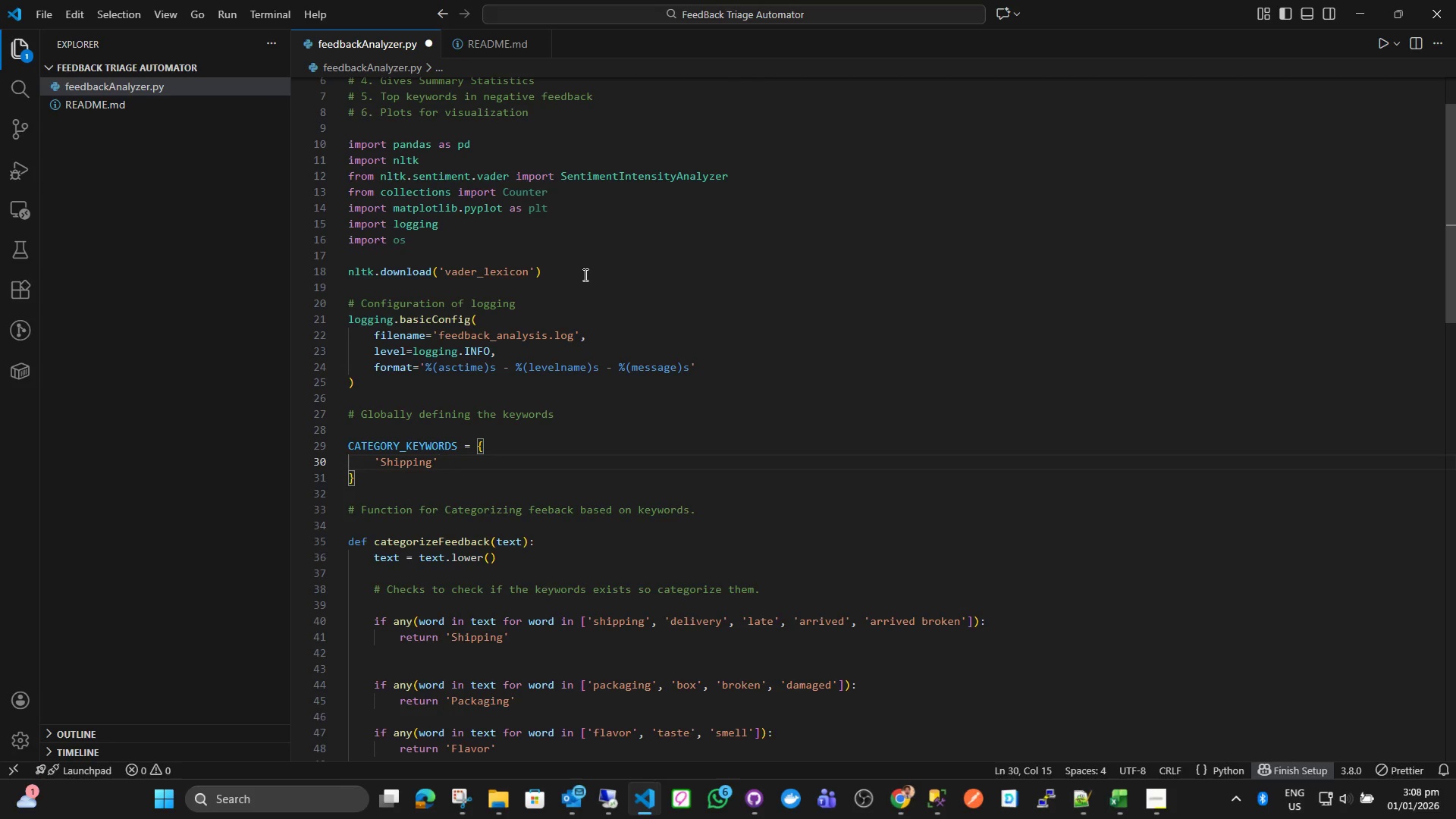 
key(Shift+Semicolon)
 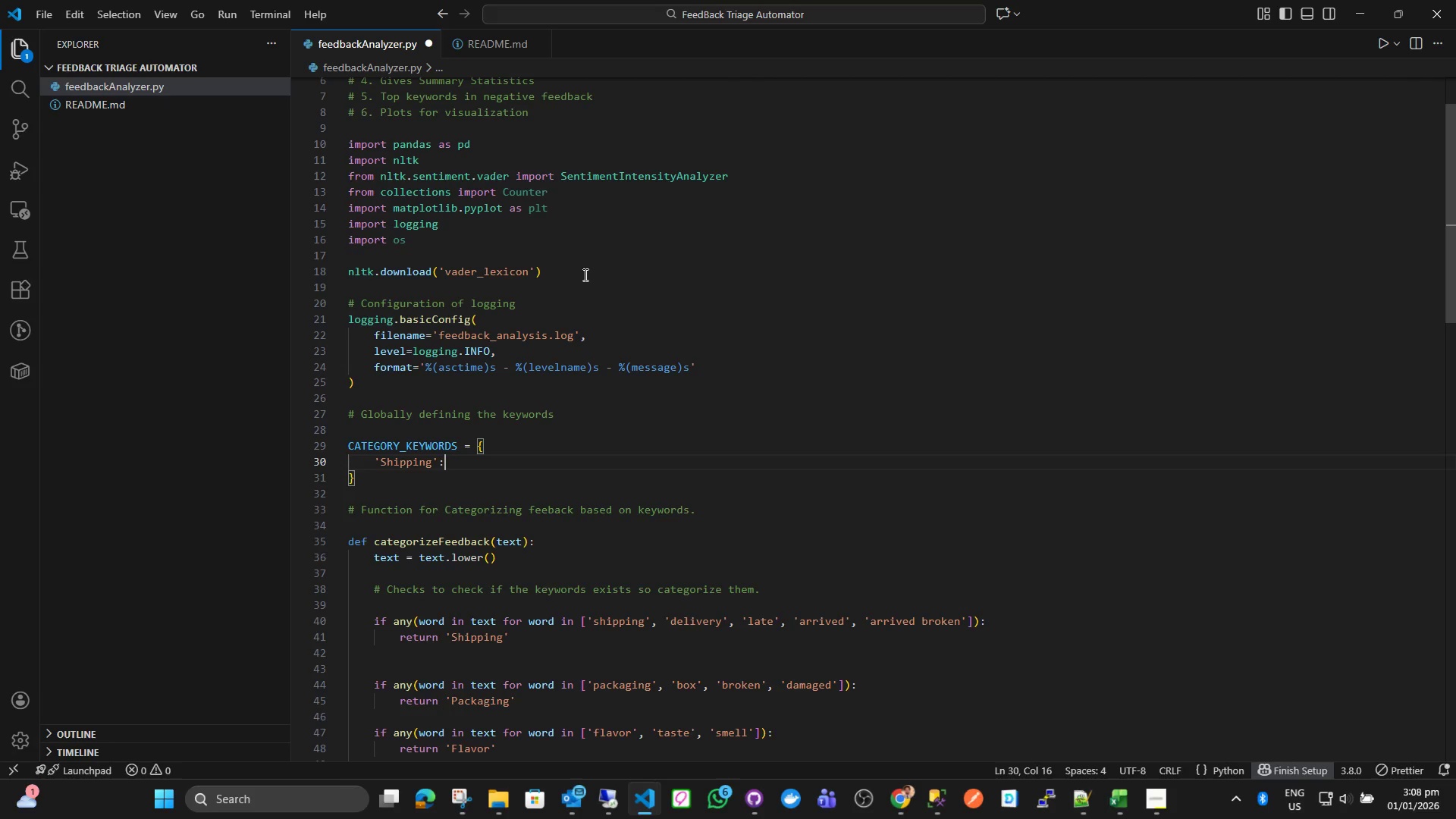 
key(Space)
 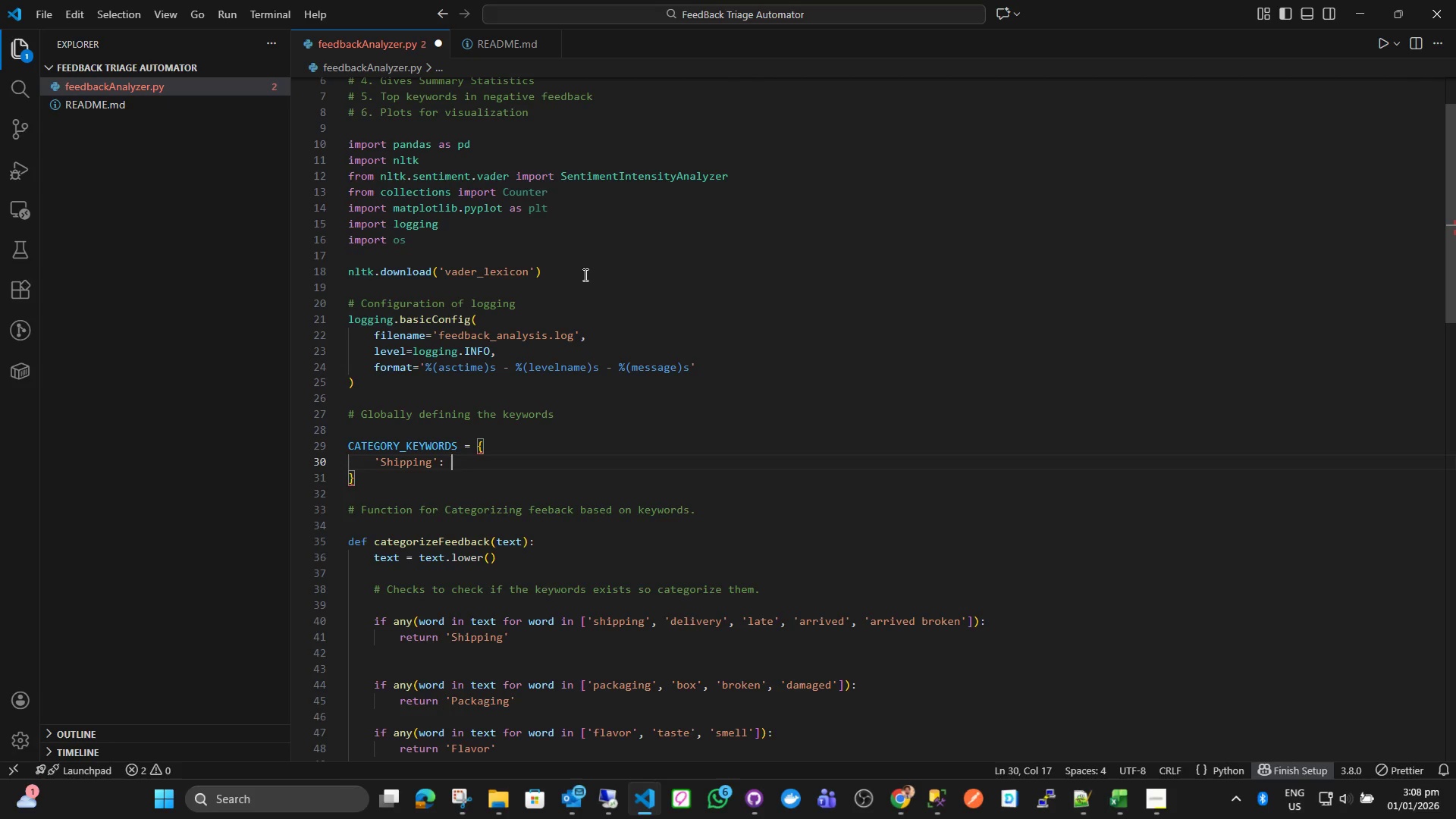 
key(BracketLeft)
 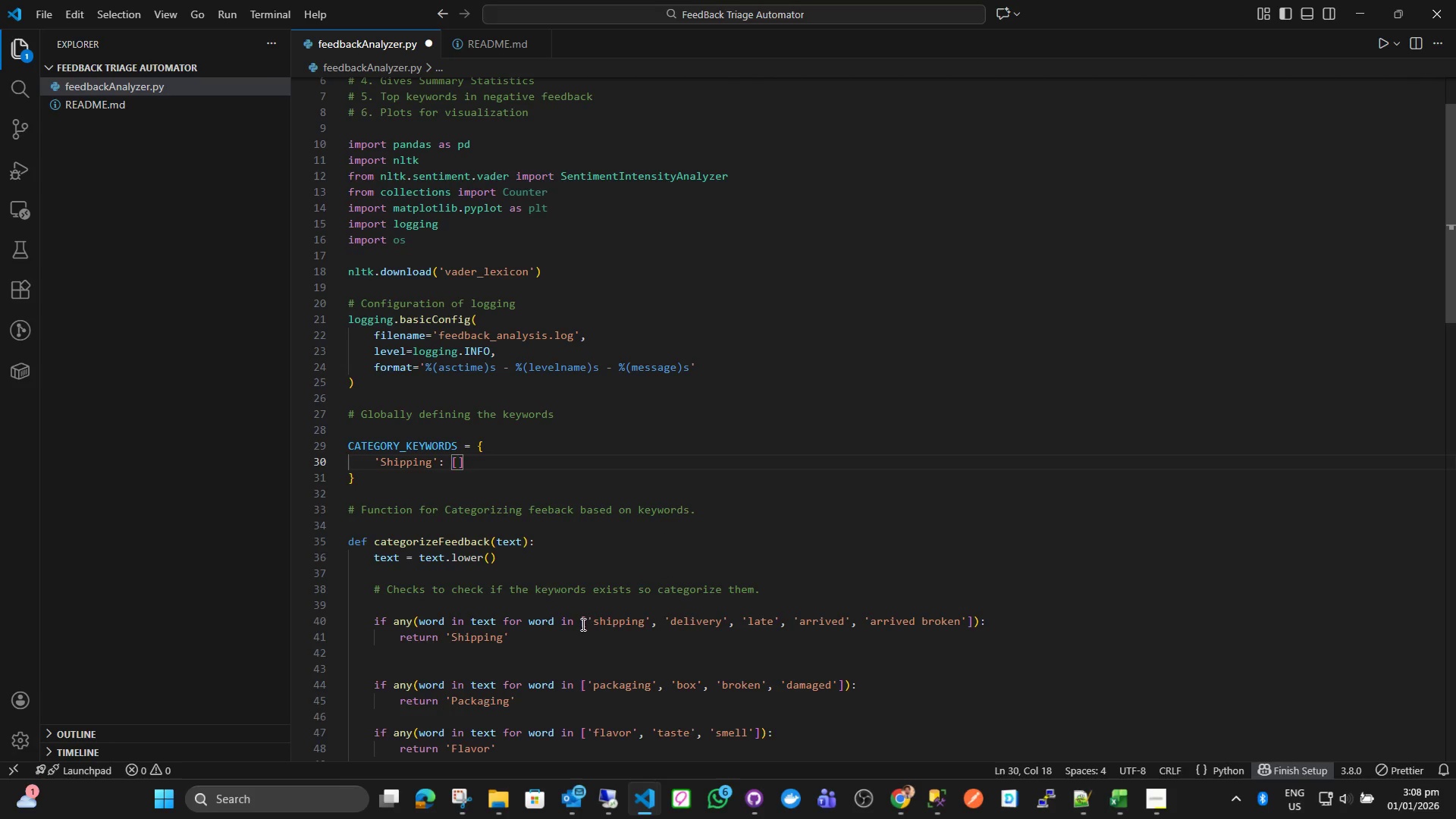 
left_click_drag(start_coordinate=[582, 624], to_coordinate=[972, 622])
 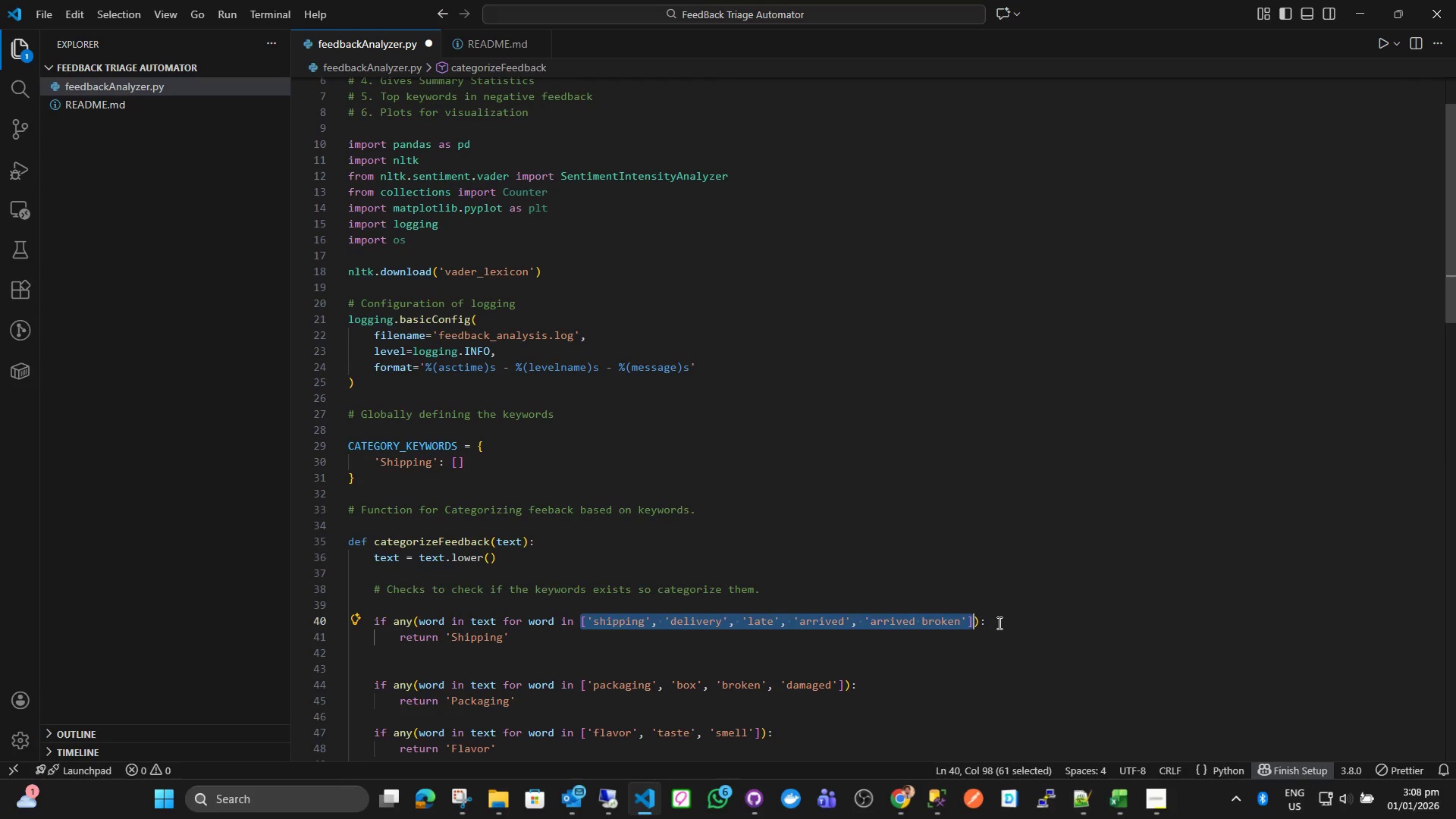 
key(Control+C)
 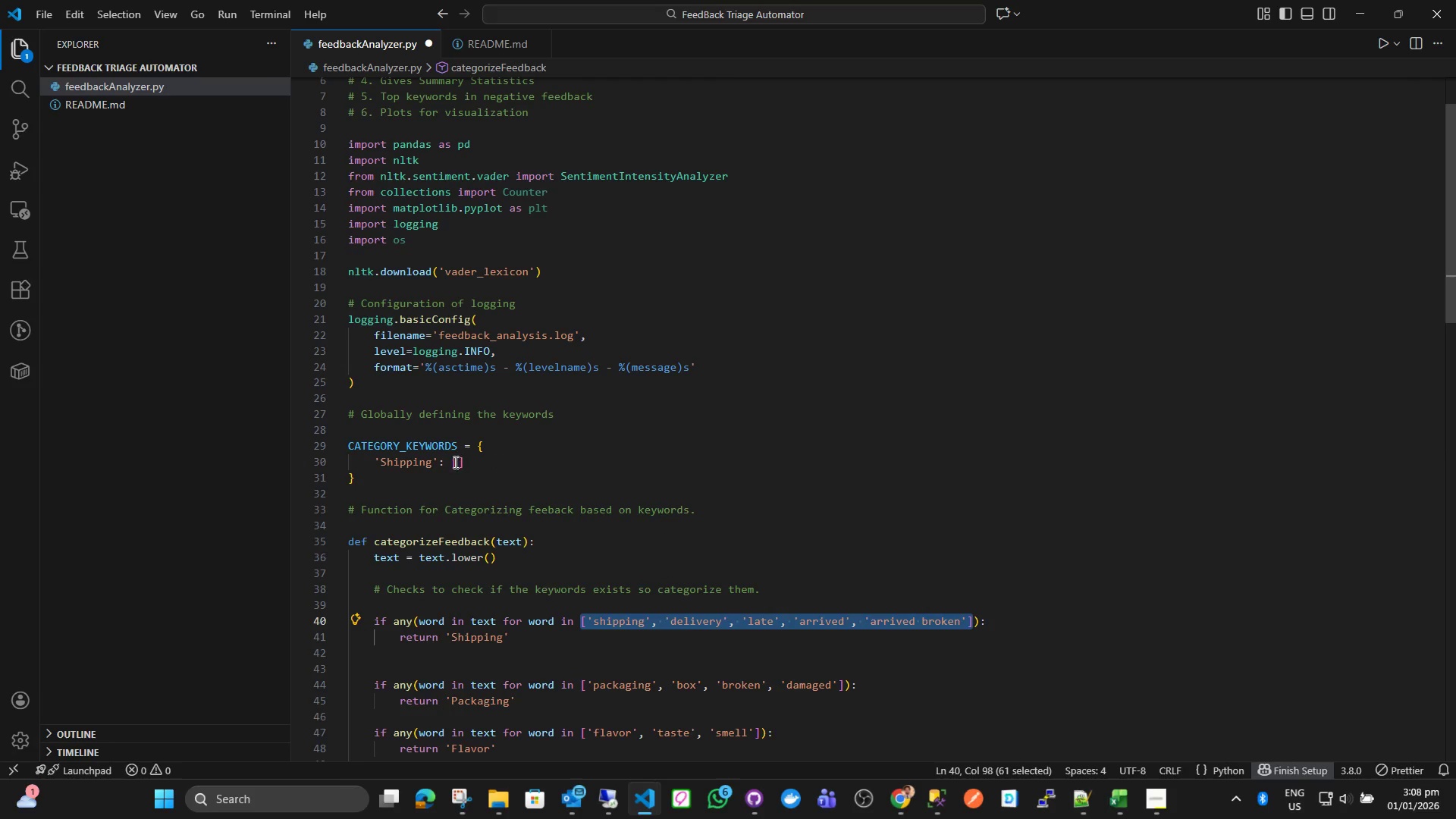 
left_click_drag(start_coordinate=[451, 462], to_coordinate=[472, 463])
 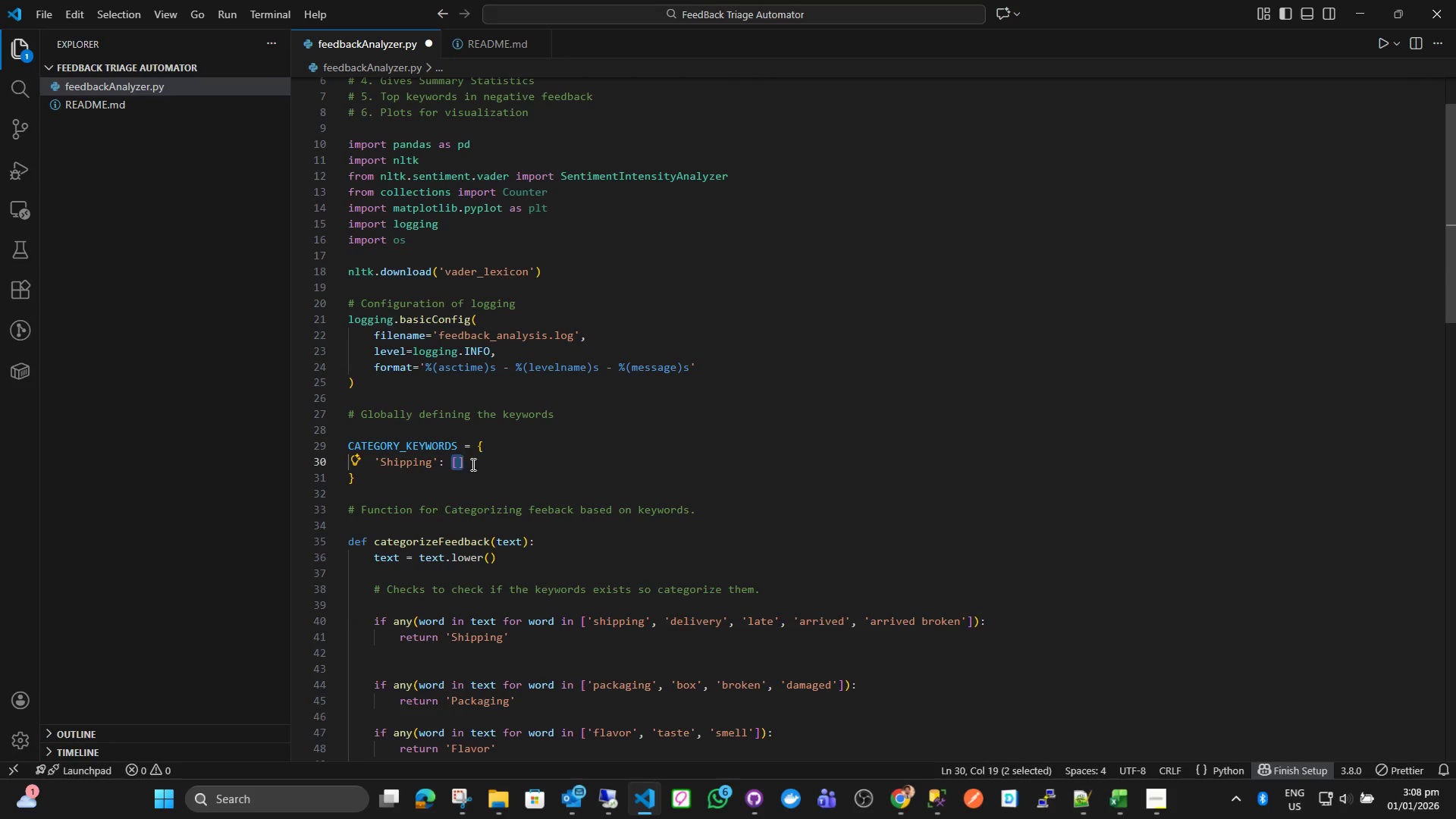 
key(Control+ControlLeft)
 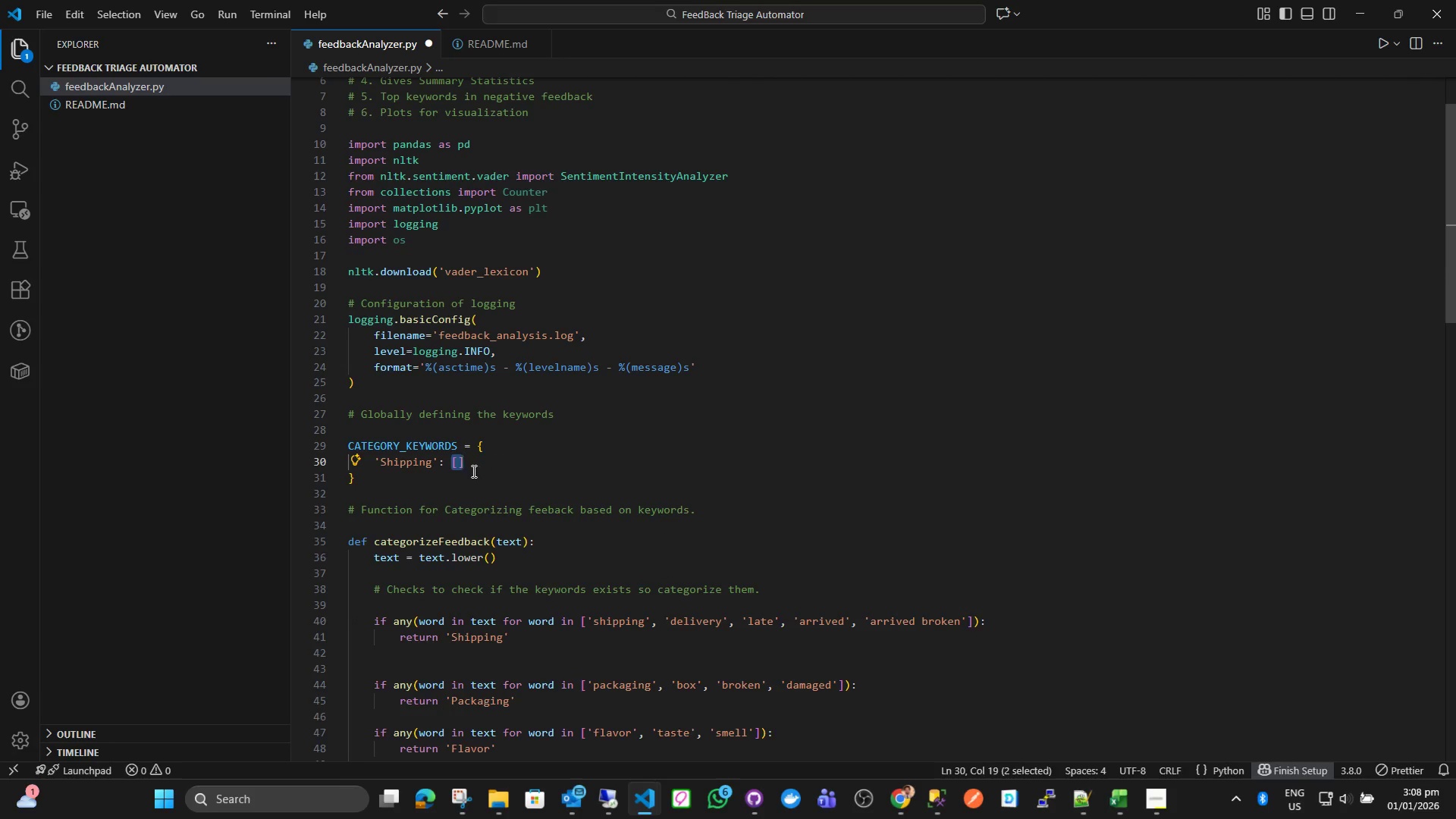 
key(Control+V)
 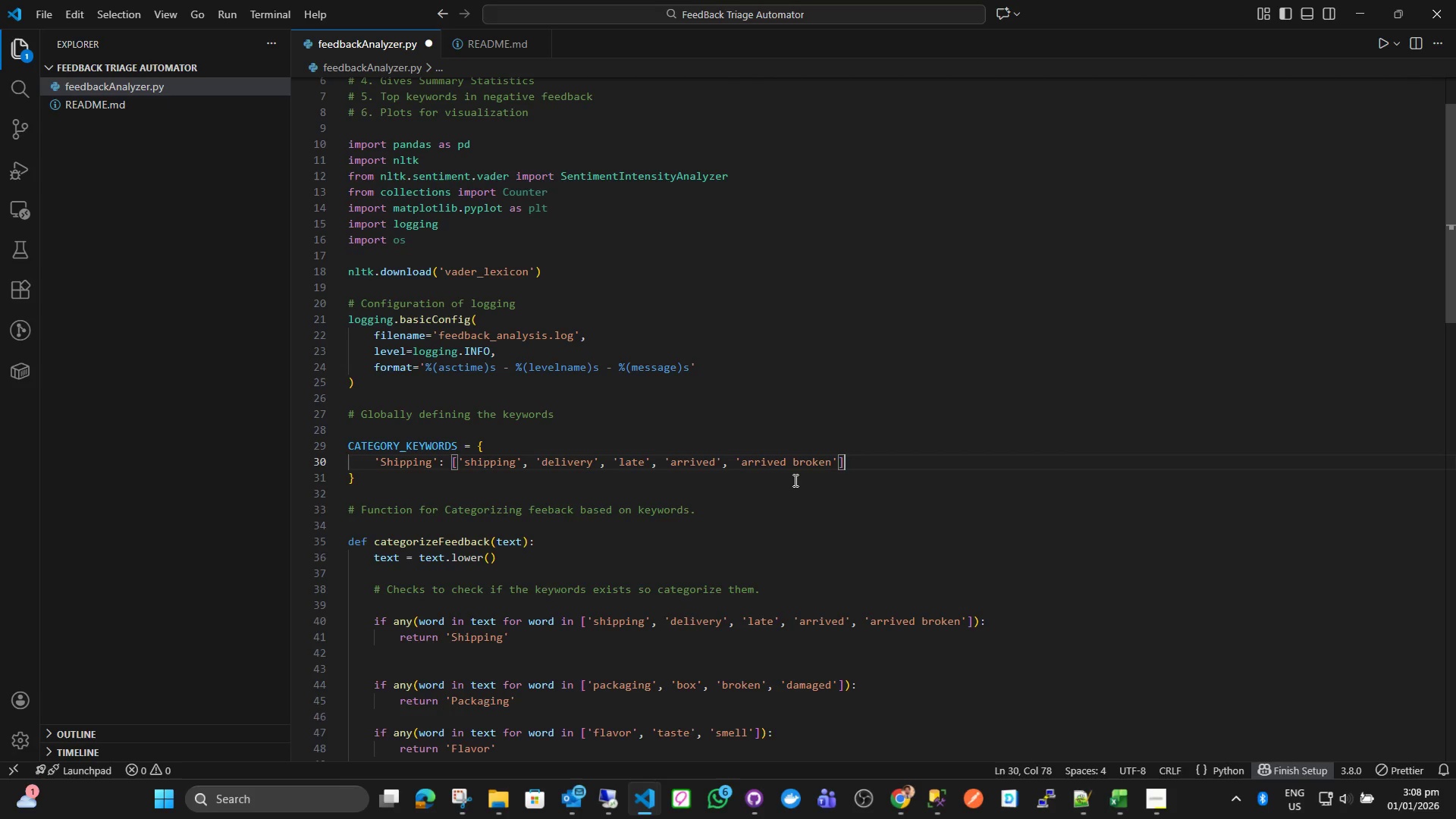 
left_click([835, 464])
 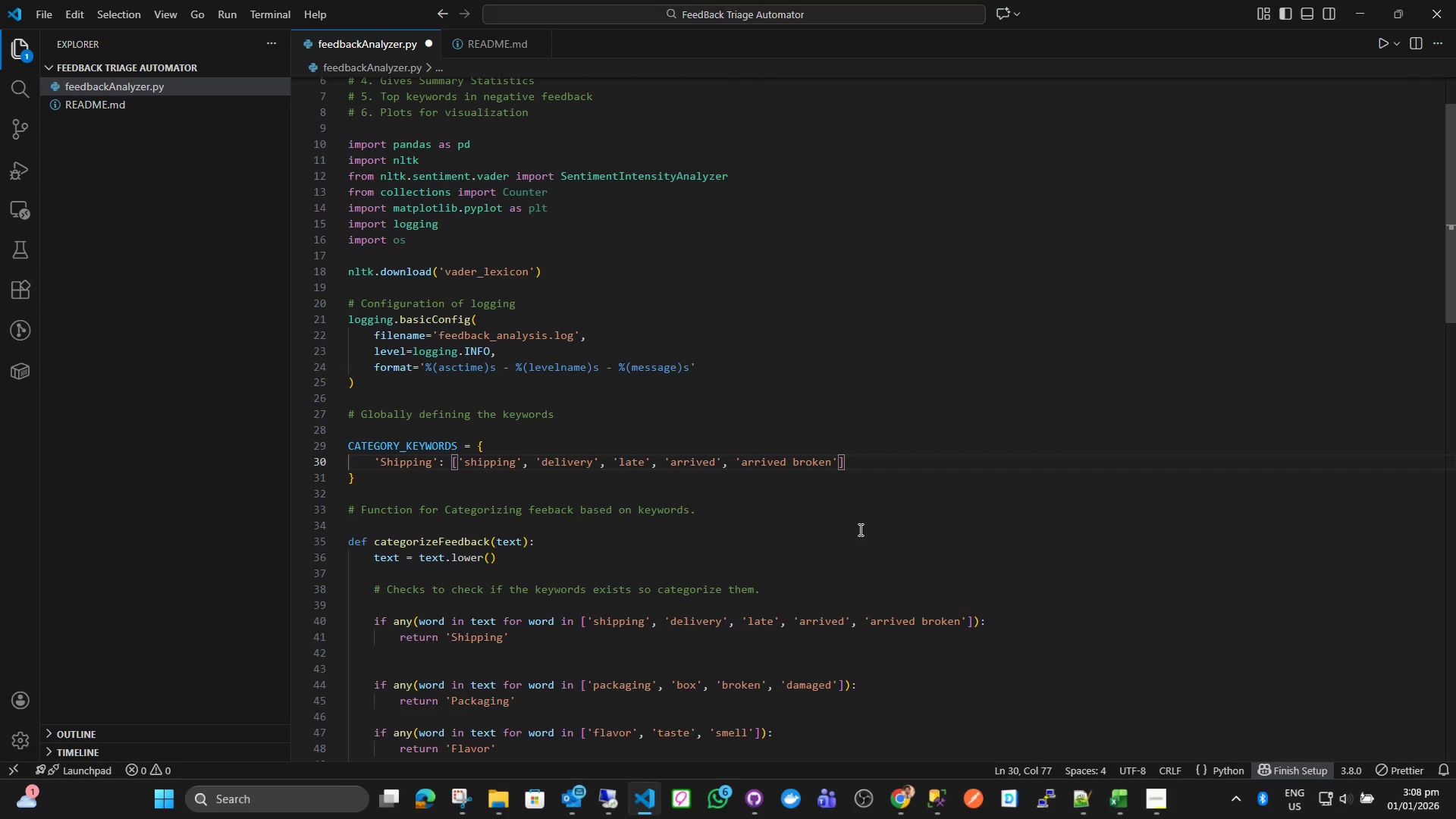 
type(, 'delay)
 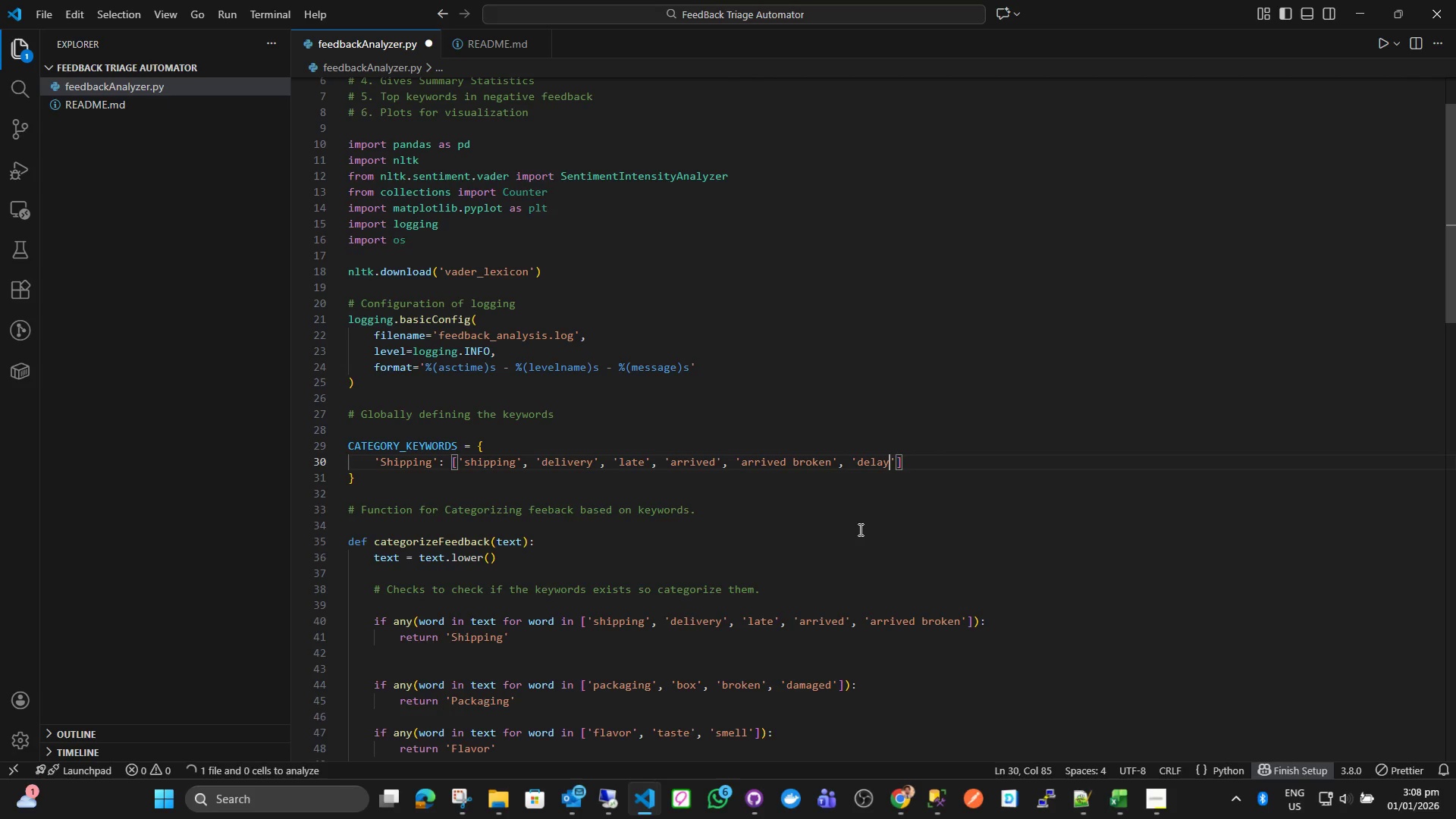 
key(ArrowRight)
 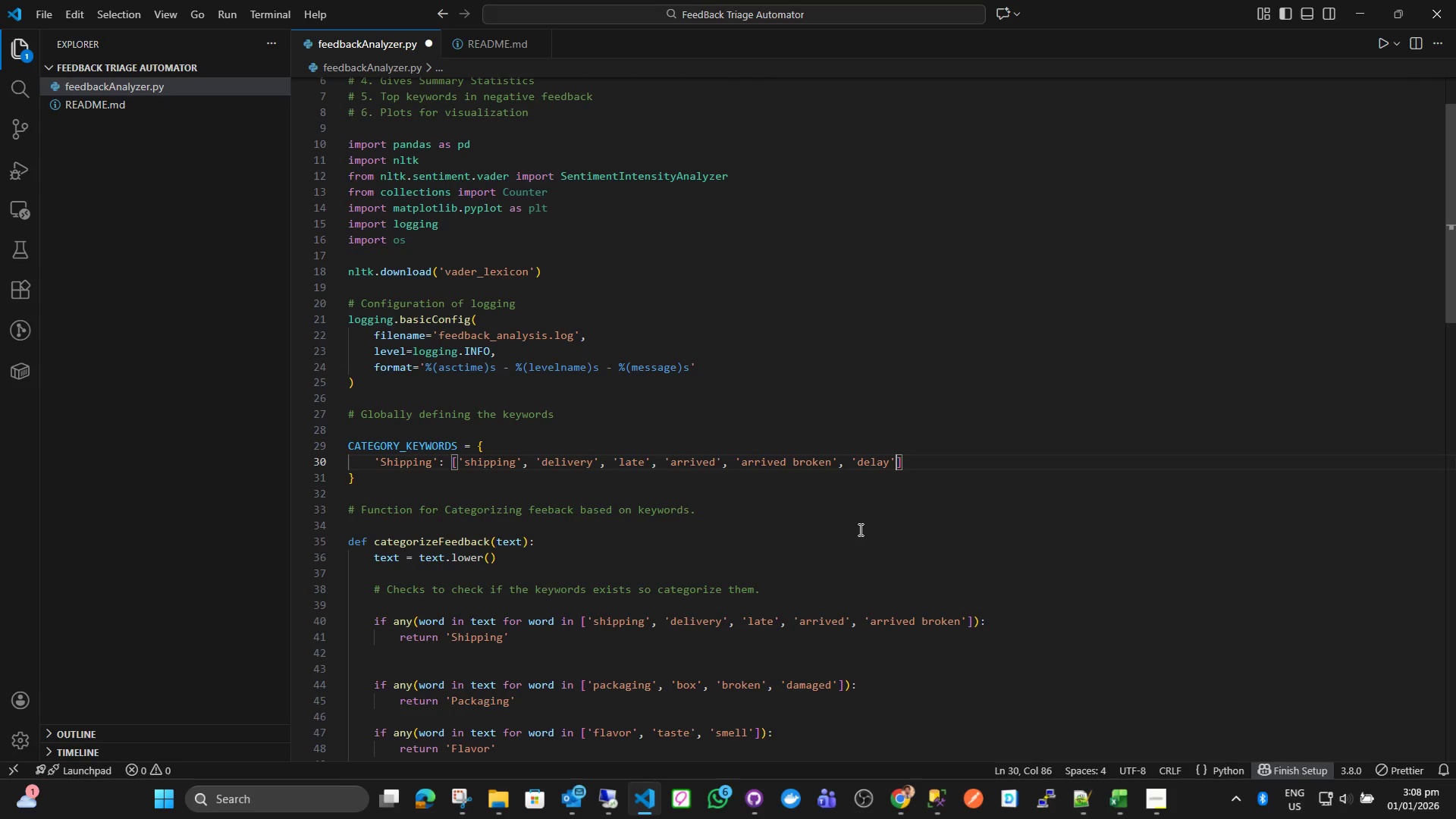 
key(ArrowRight)
 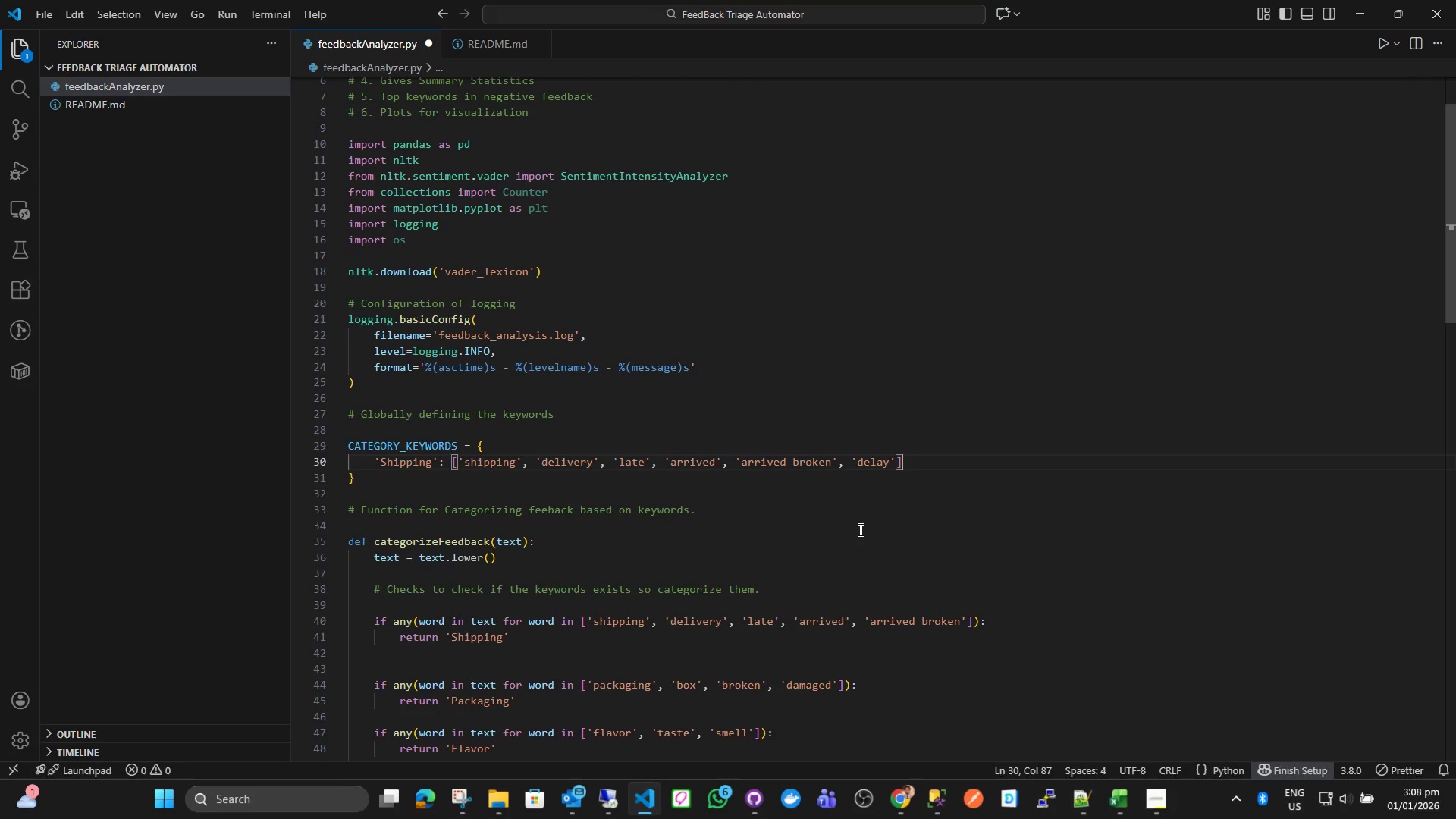 
key(Comma)
 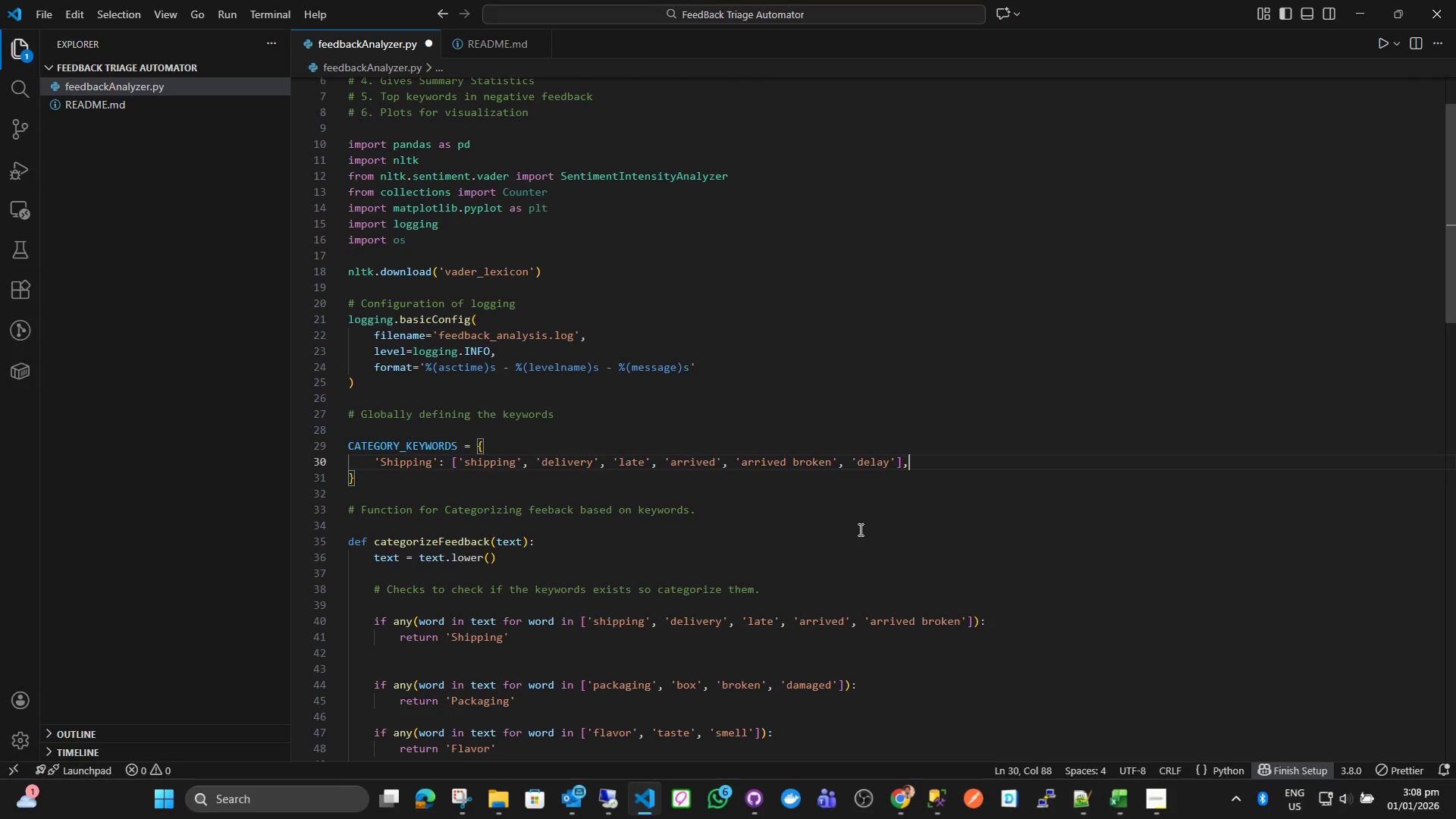 
key(Enter)
 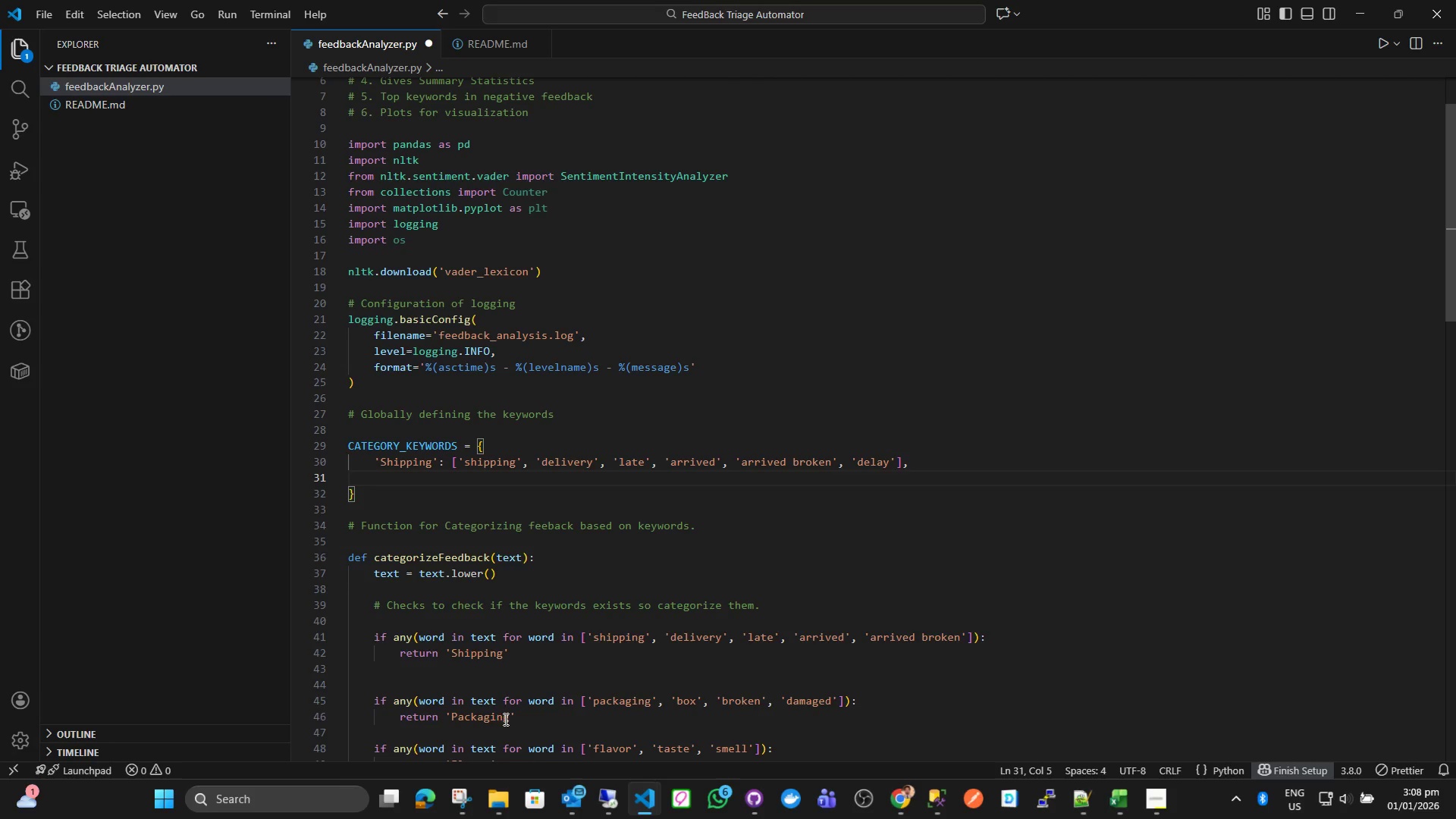 
left_click_drag(start_coordinate=[518, 722], to_coordinate=[444, 723])
 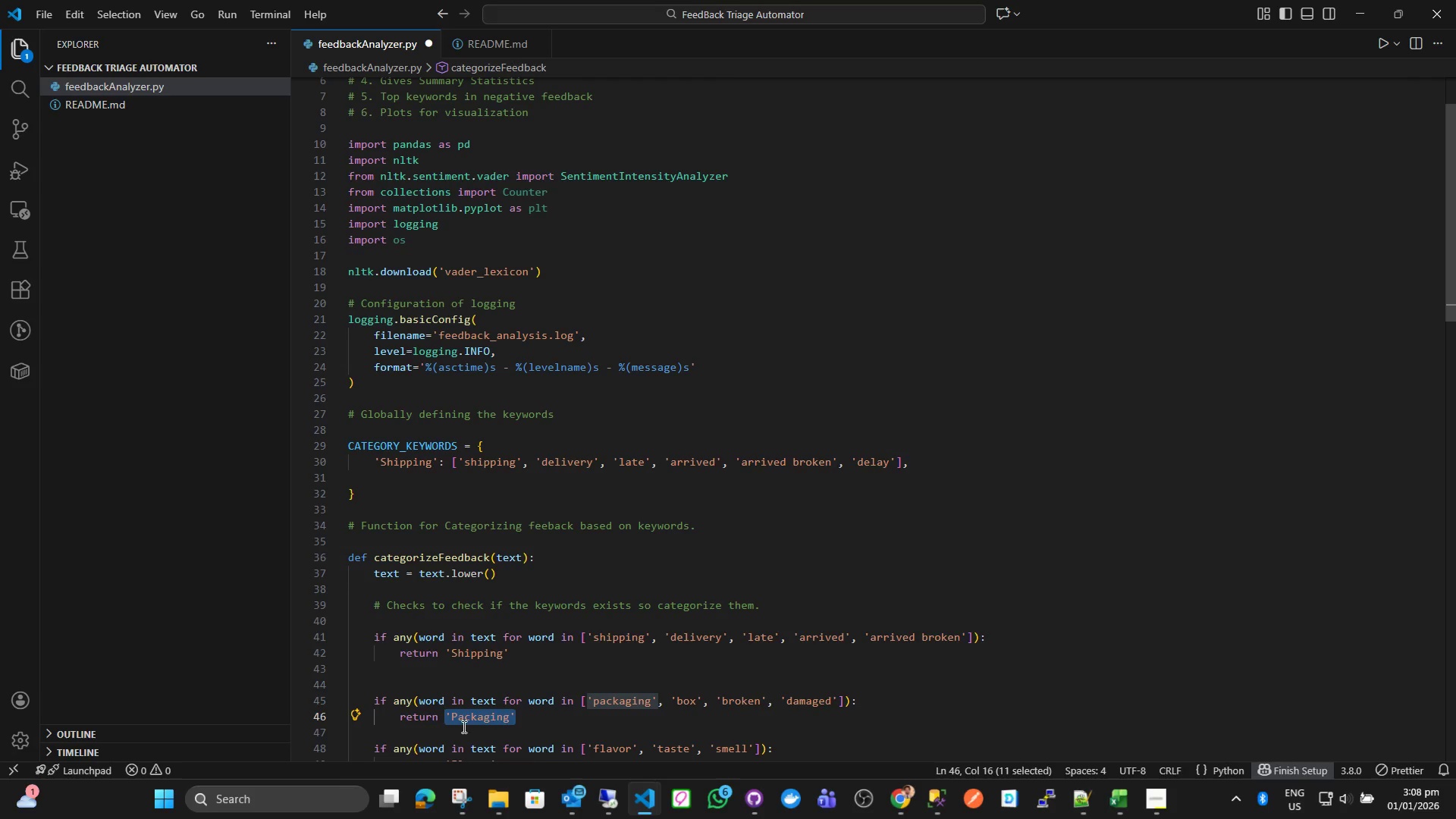 
key(Control+ControlLeft)
 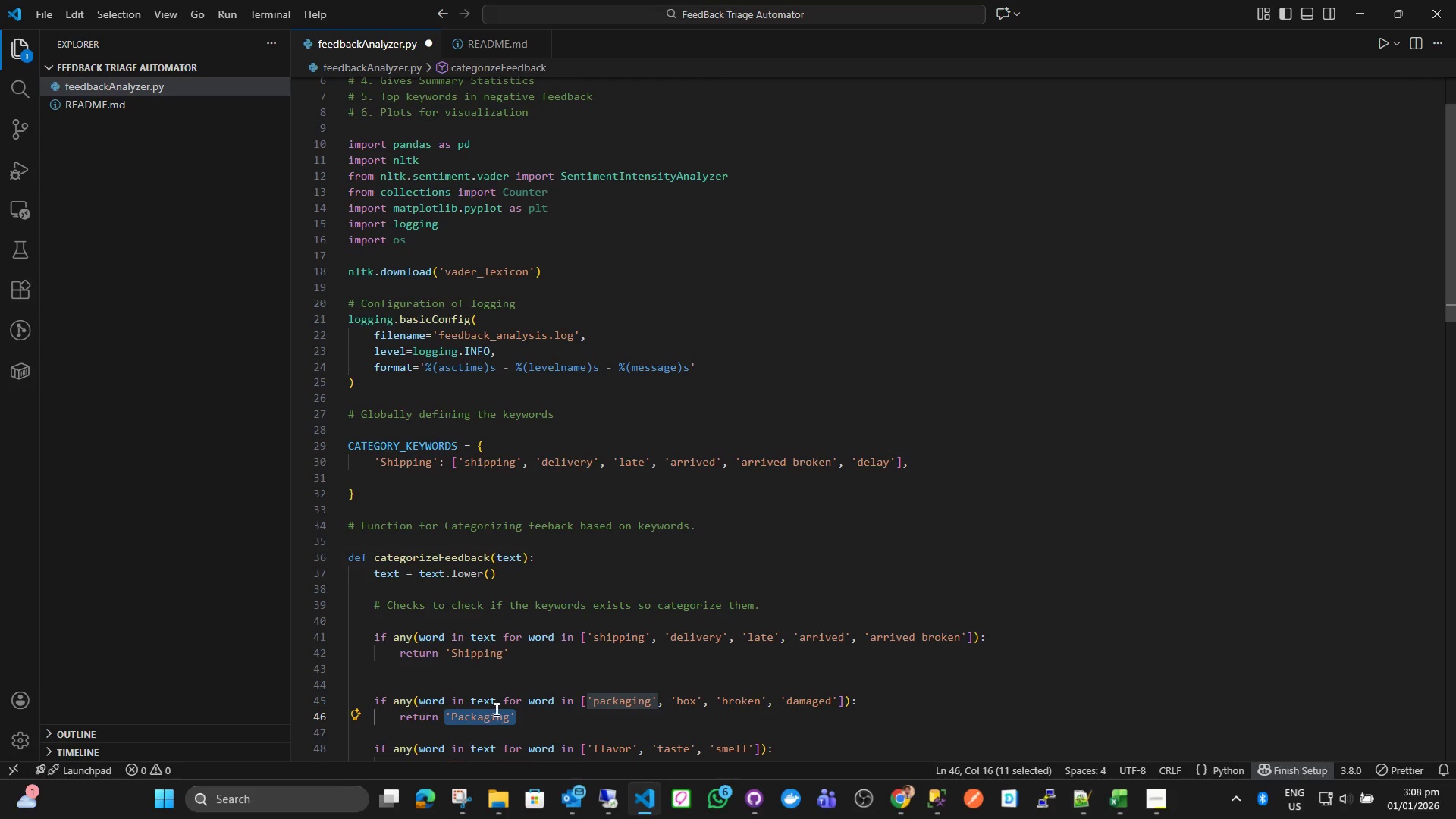 
key(Control+C)
 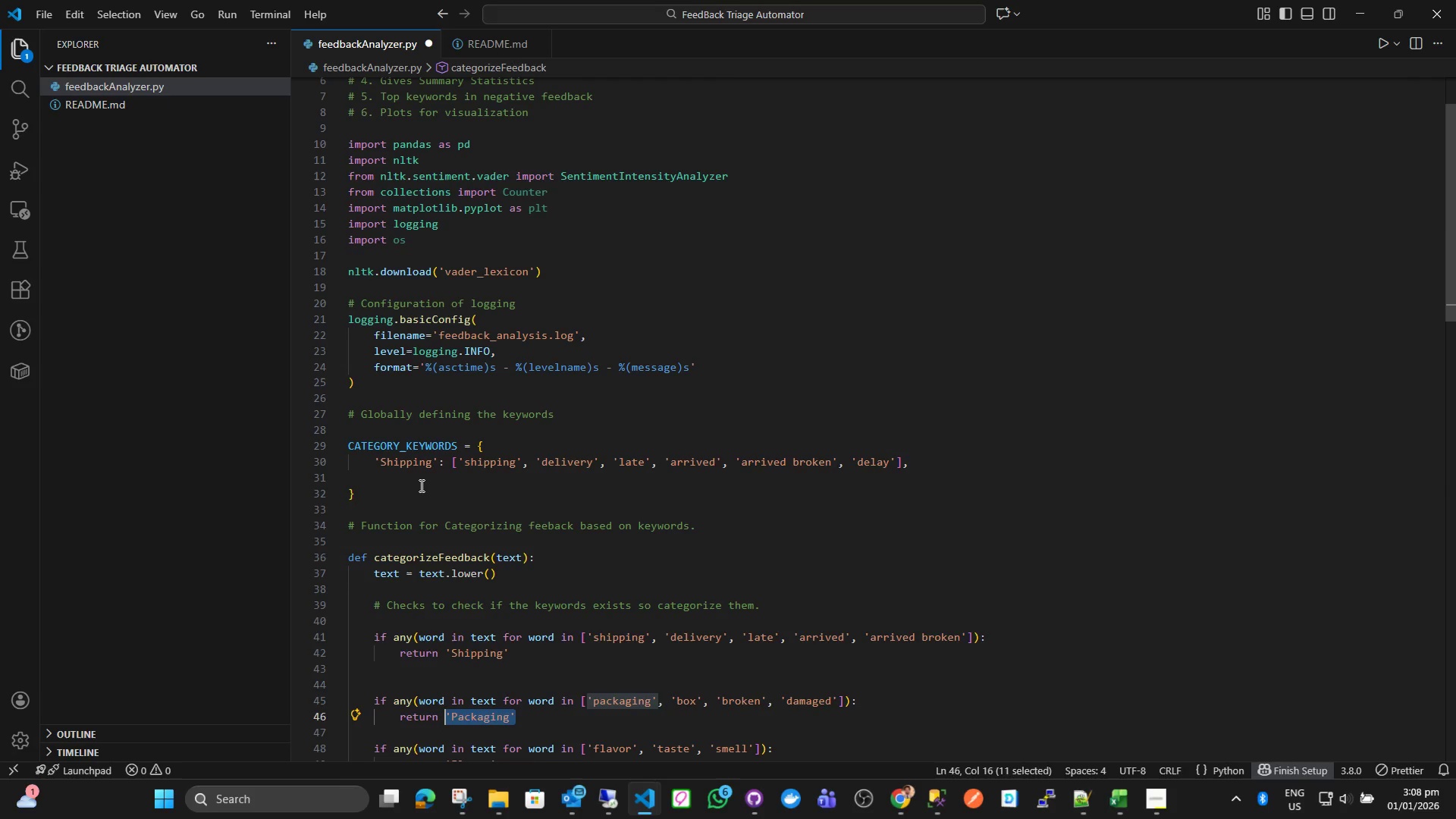 
left_click([410, 478])
 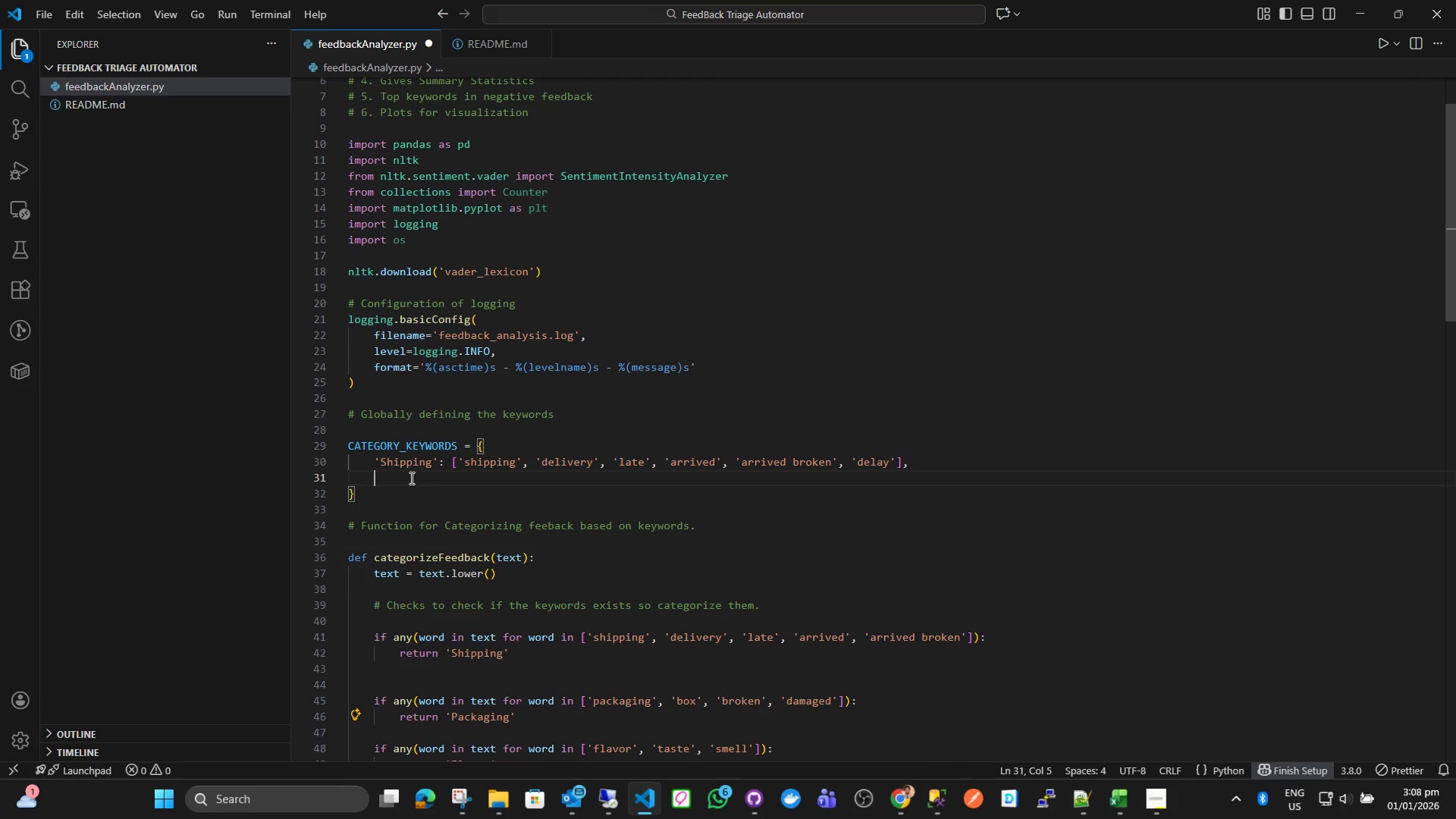 
key(Control+ControlLeft)
 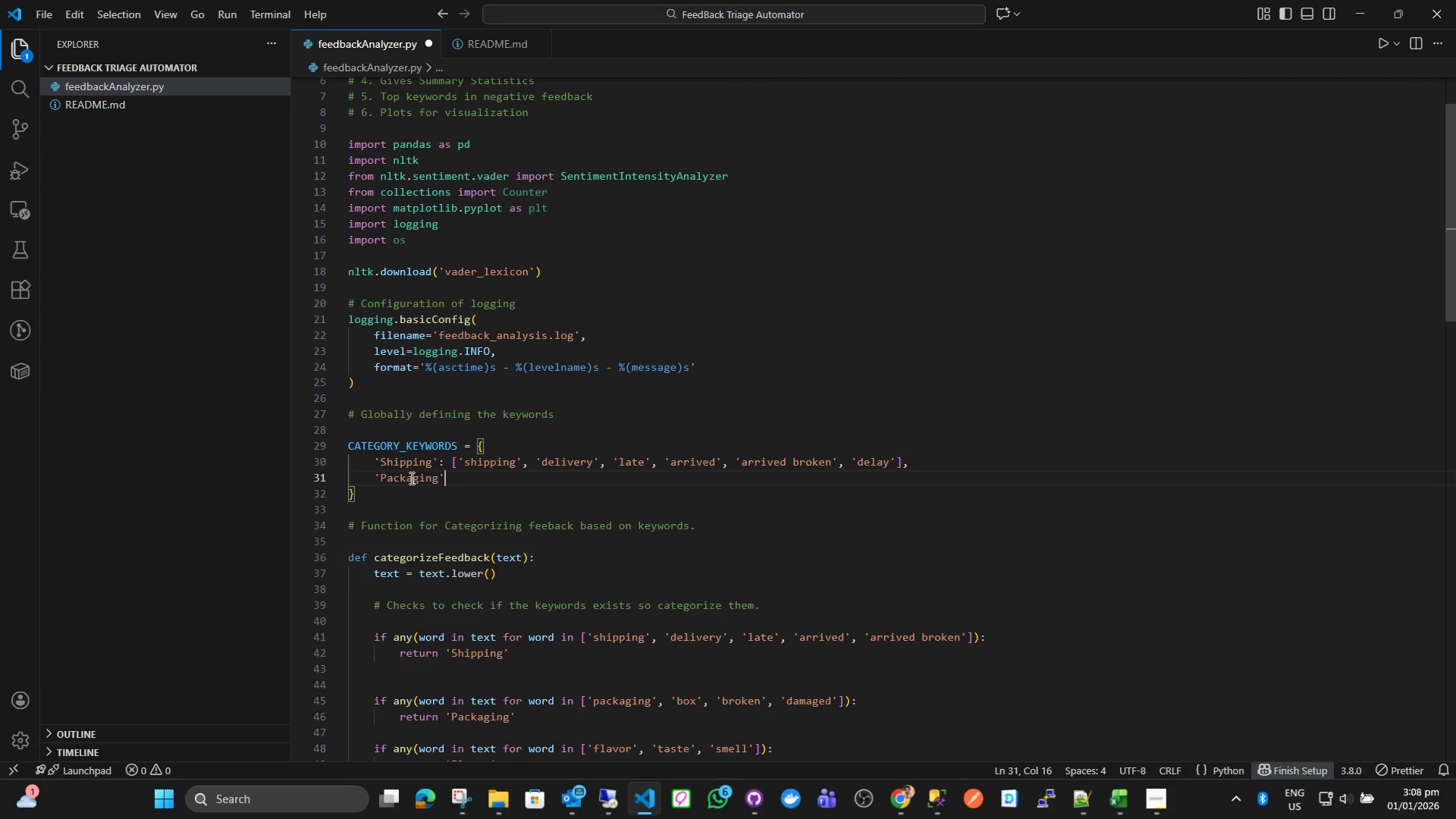 
key(Control+V)
 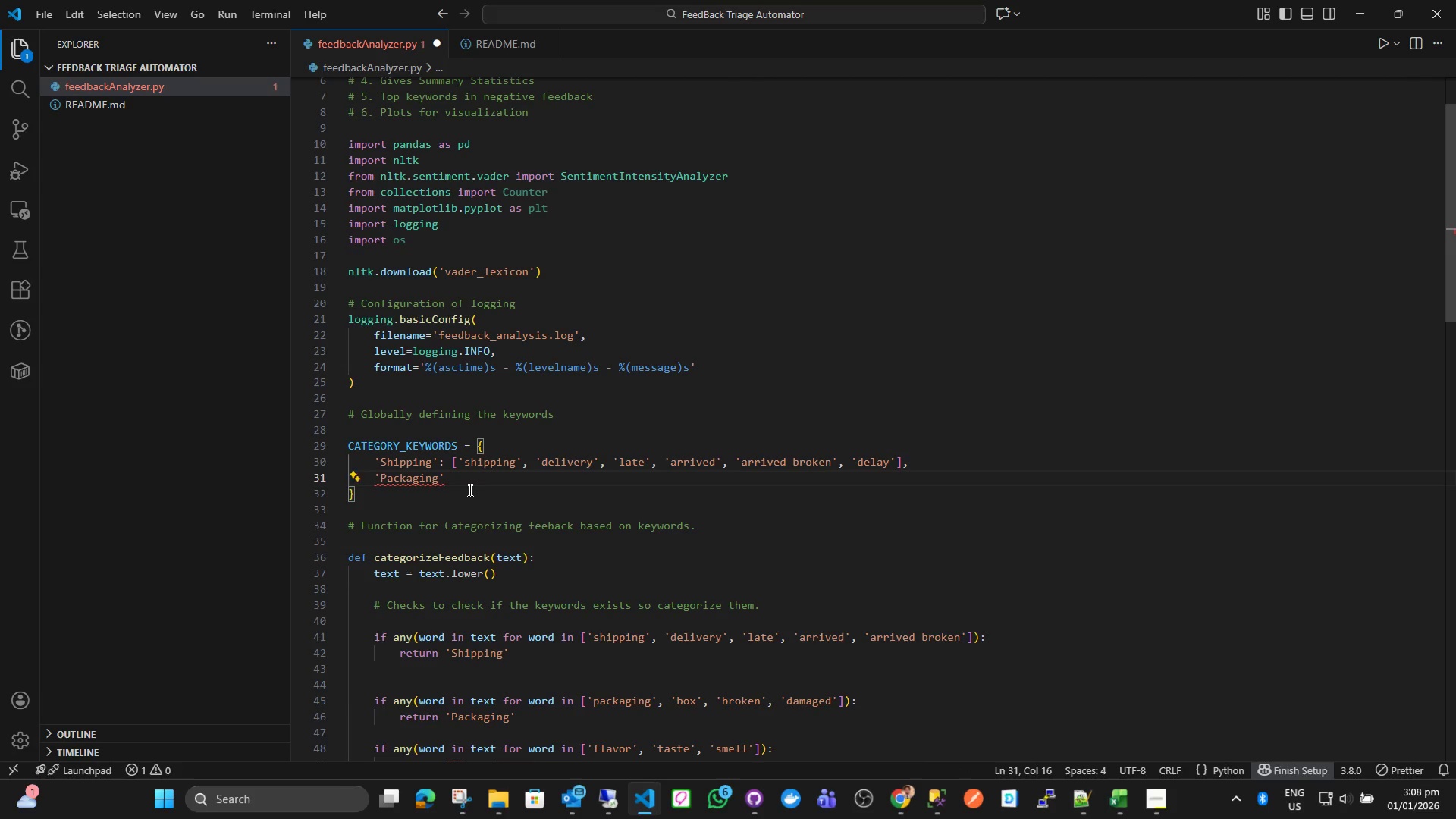 
key(Shift+ShiftLeft)
 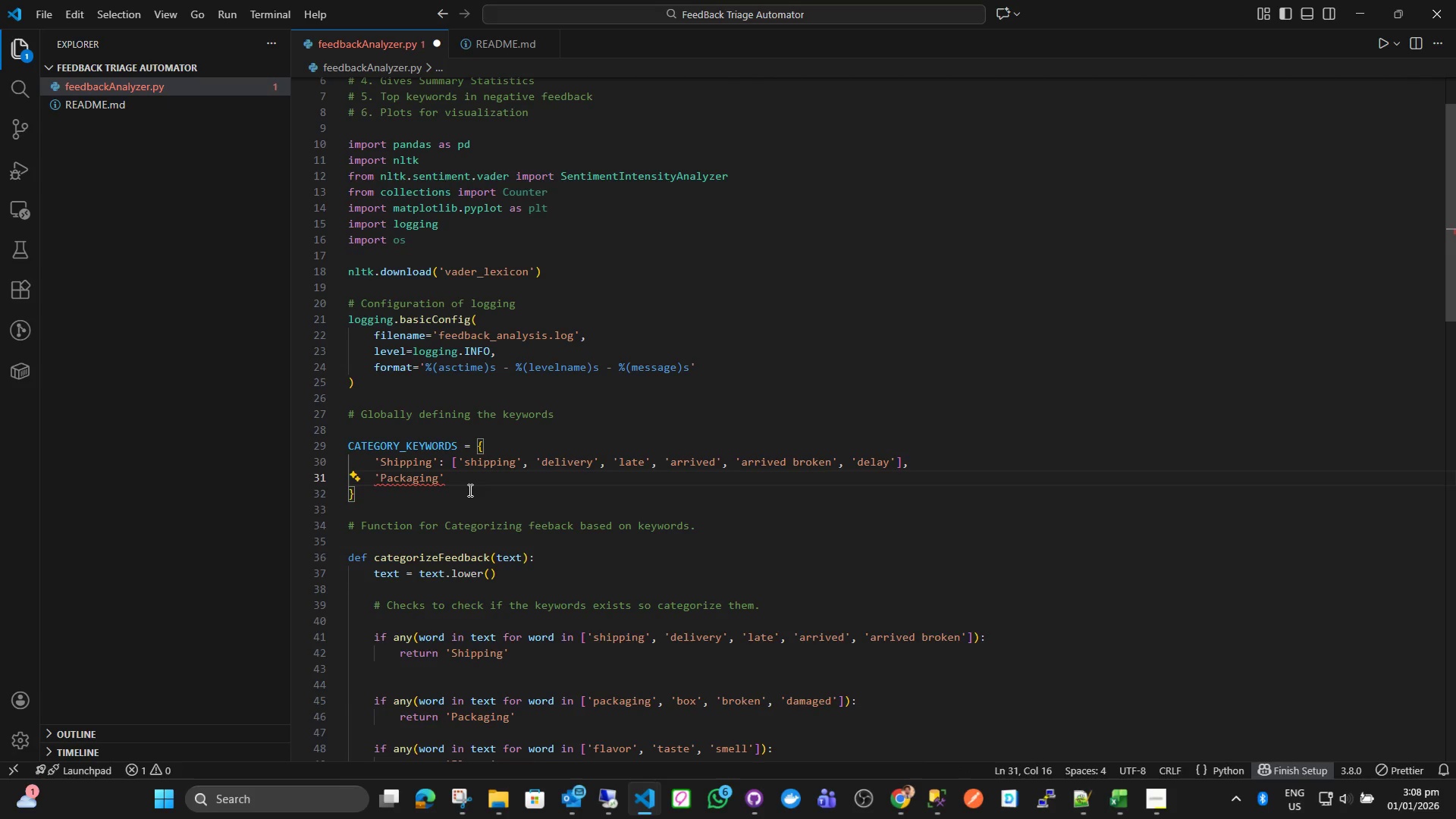 
hold_key(key=ShiftLeft, duration=0.75)
 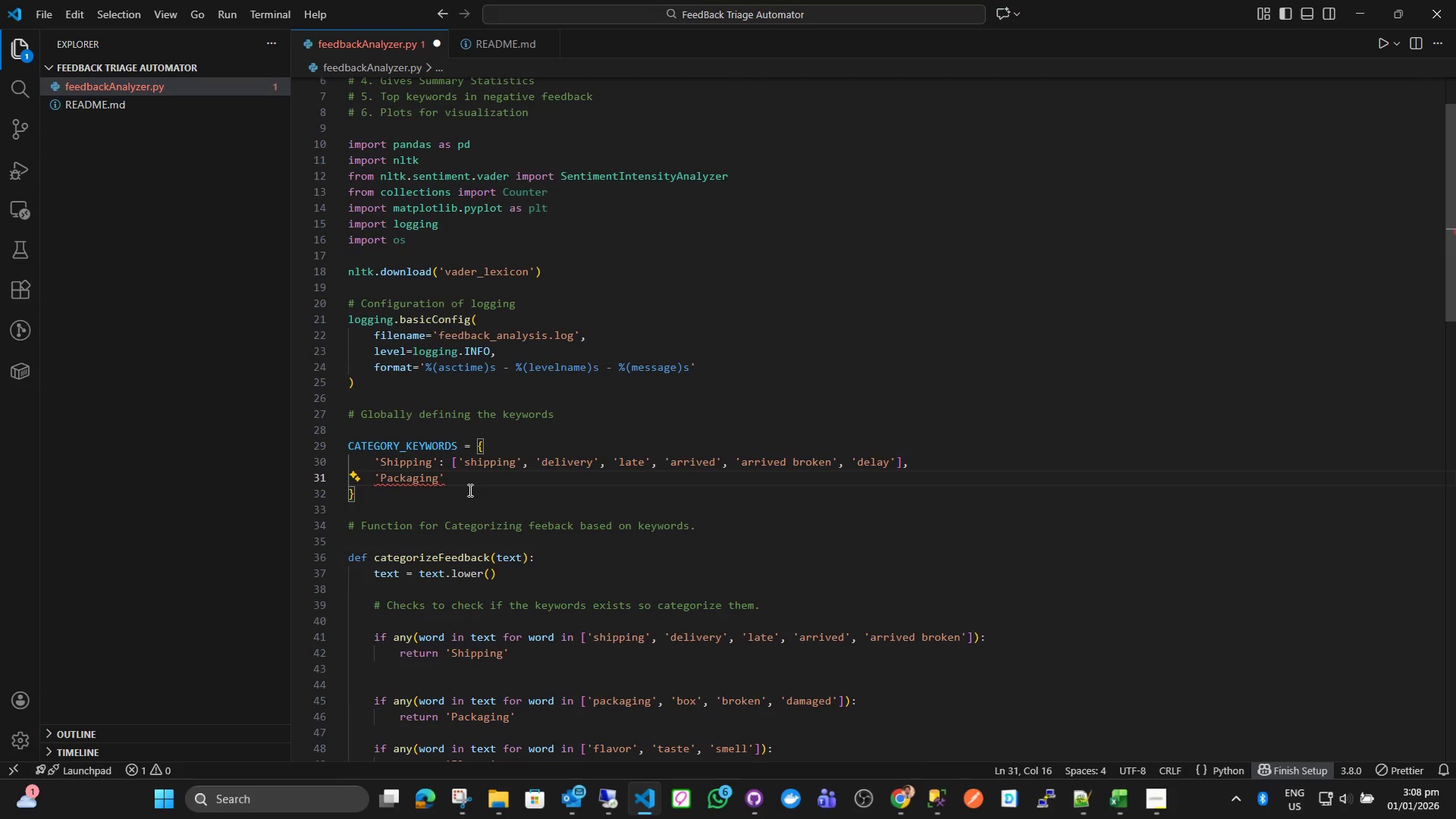 
key(Shift+ShiftLeft)
 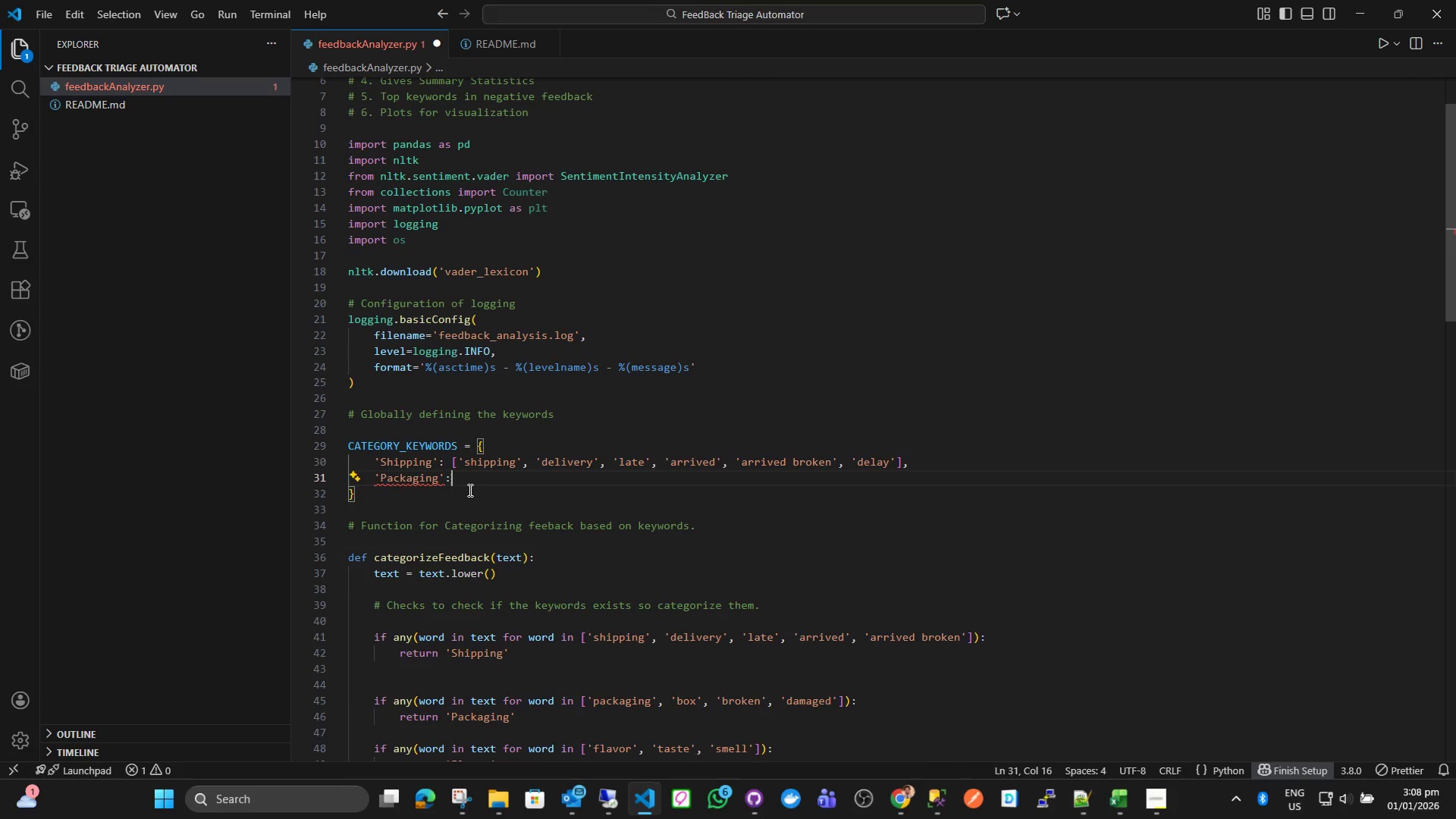 
key(Shift+Semicolon)
 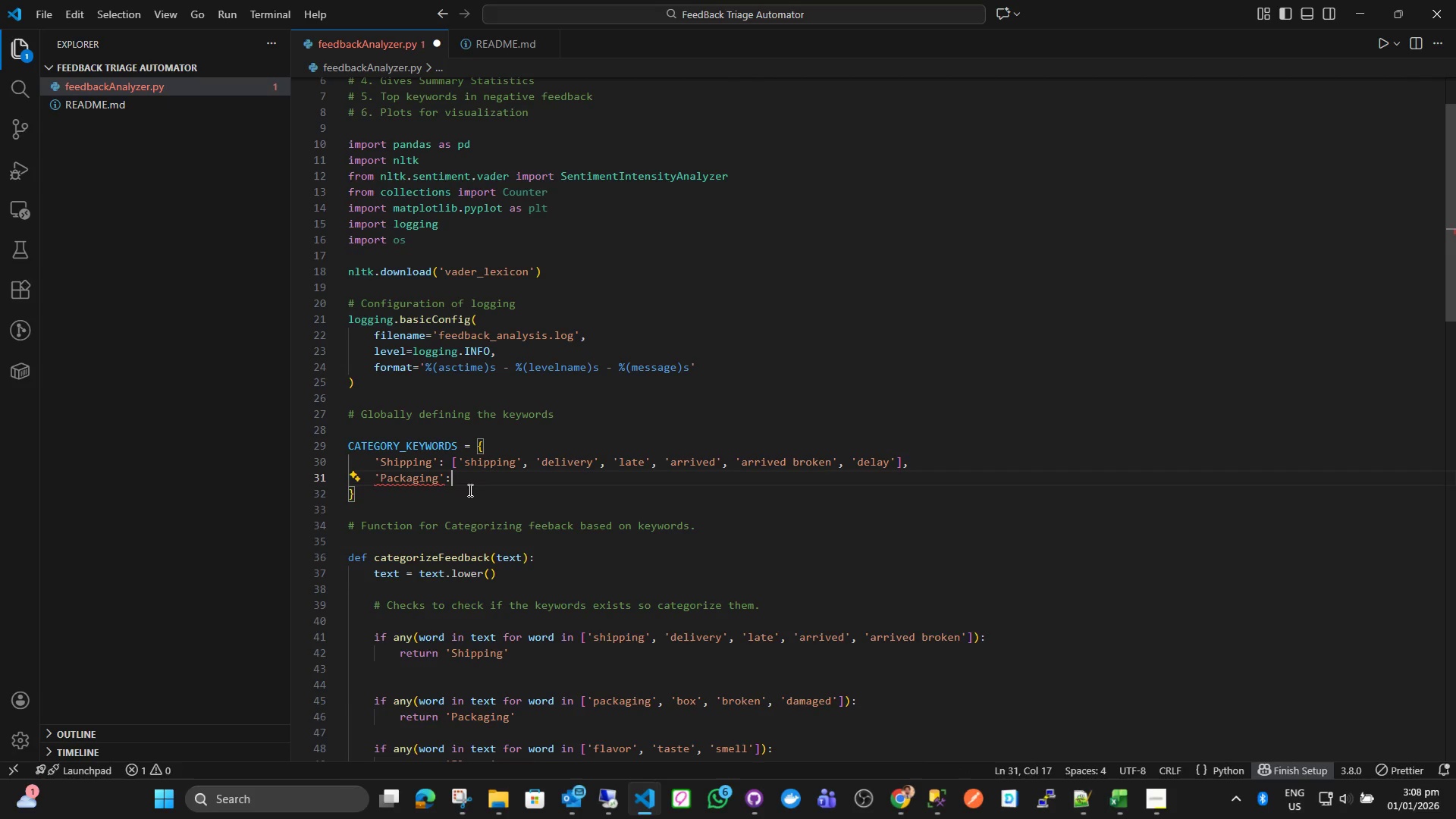 
key(Space)
 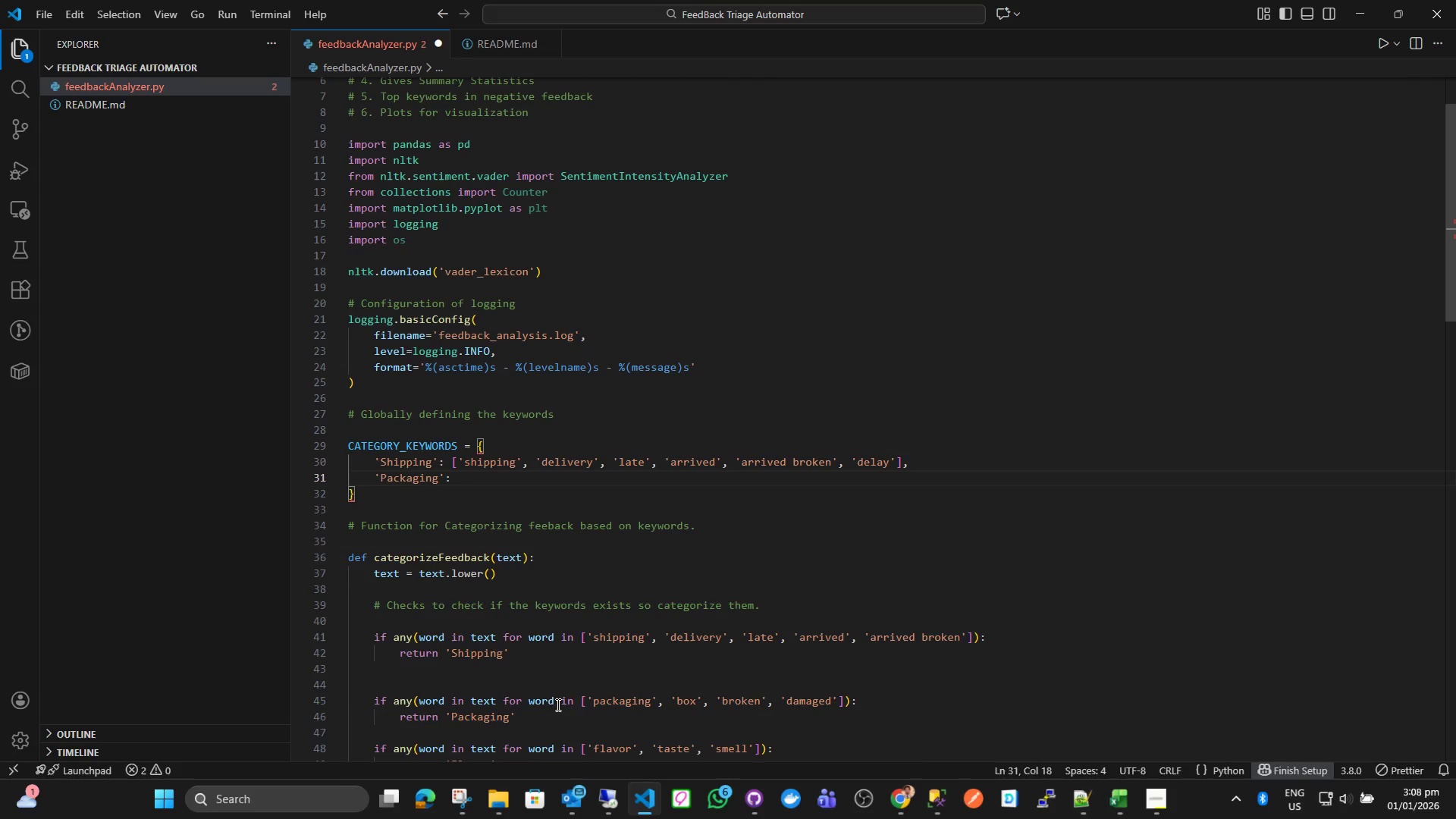 
left_click_drag(start_coordinate=[576, 704], to_coordinate=[719, 693])
 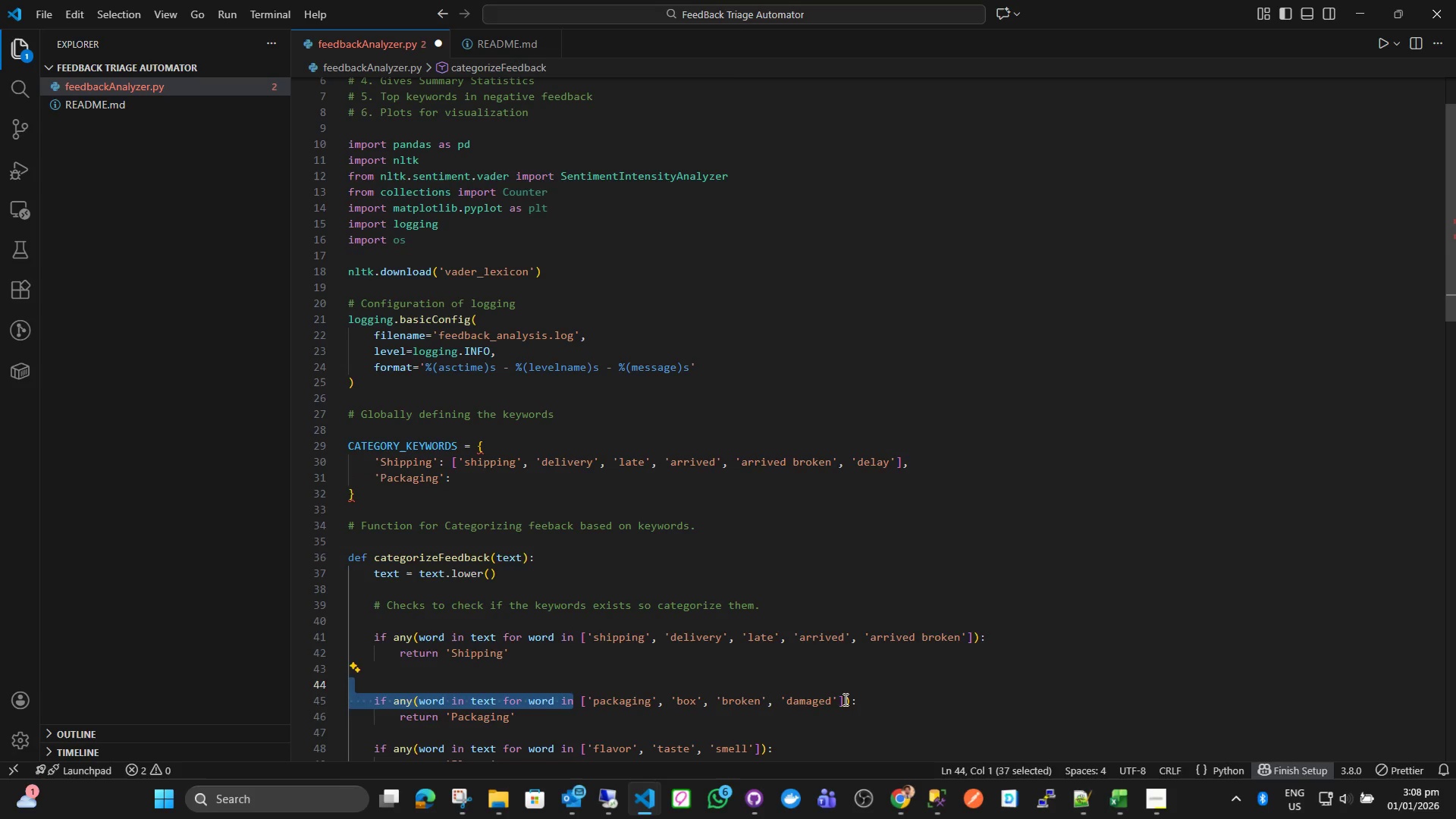 
left_click_drag(start_coordinate=[844, 699], to_coordinate=[579, 703])
 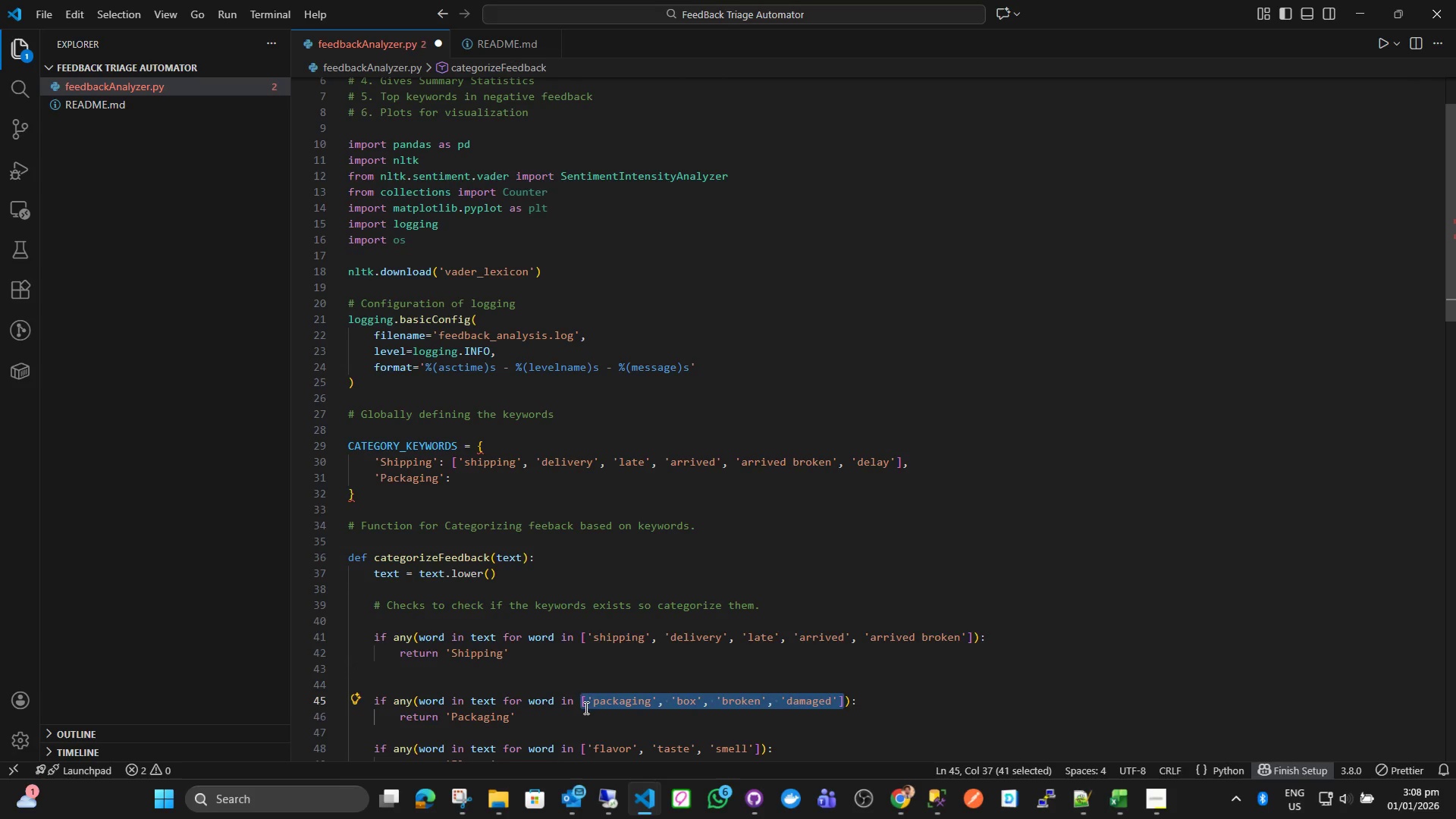 
key(Control+ControlLeft)
 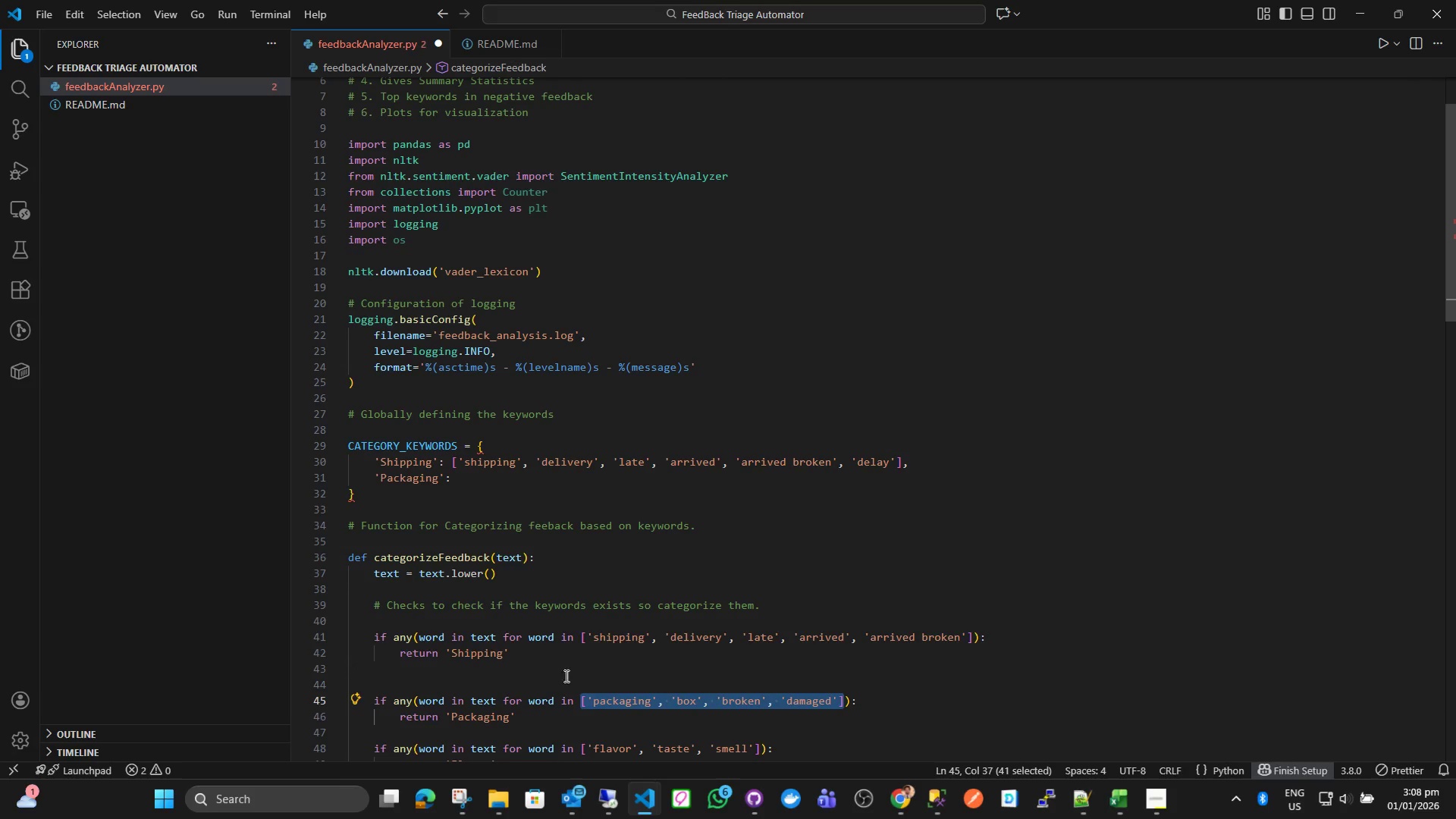 
key(Control+C)
 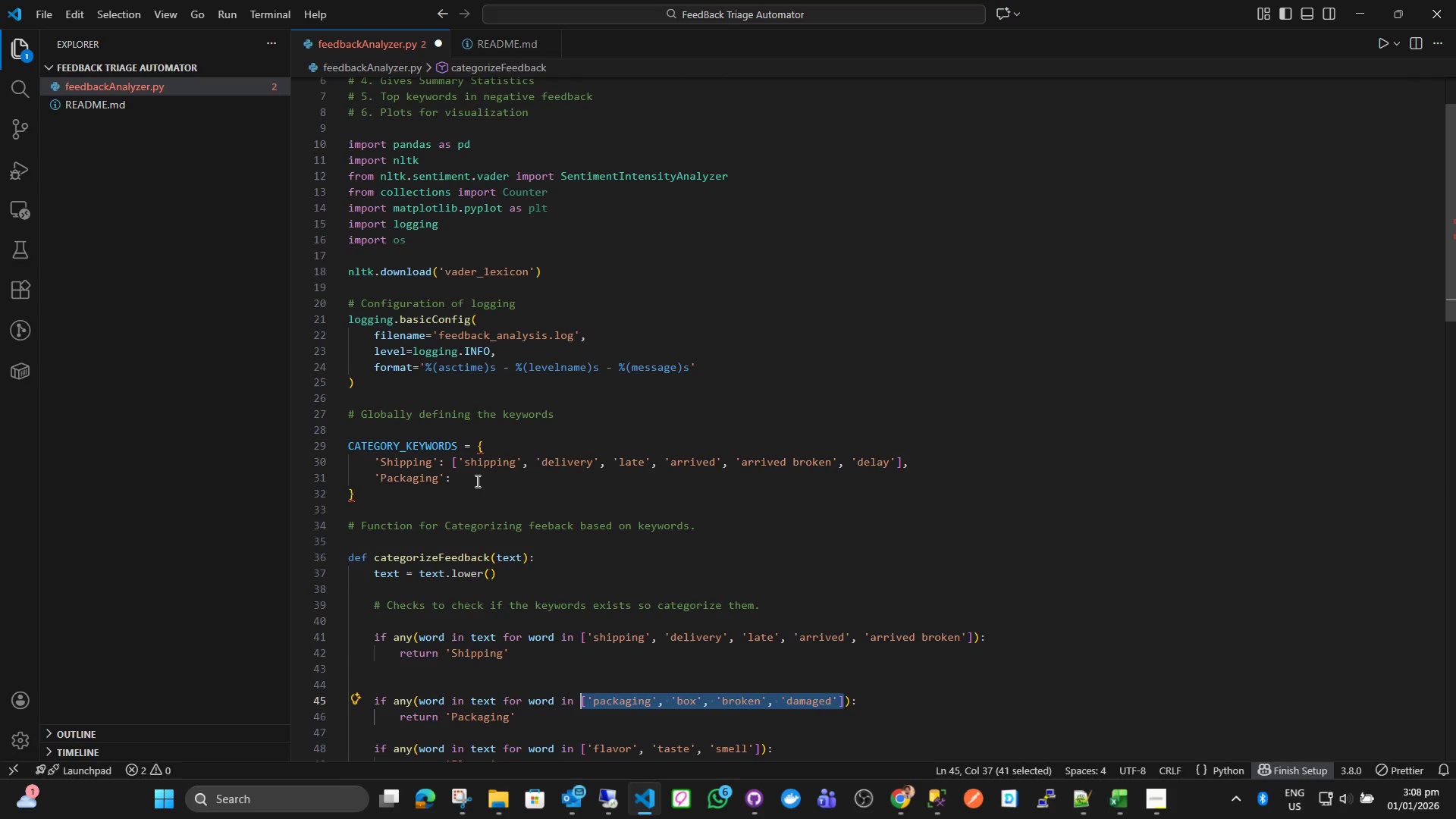 
left_click([477, 479])
 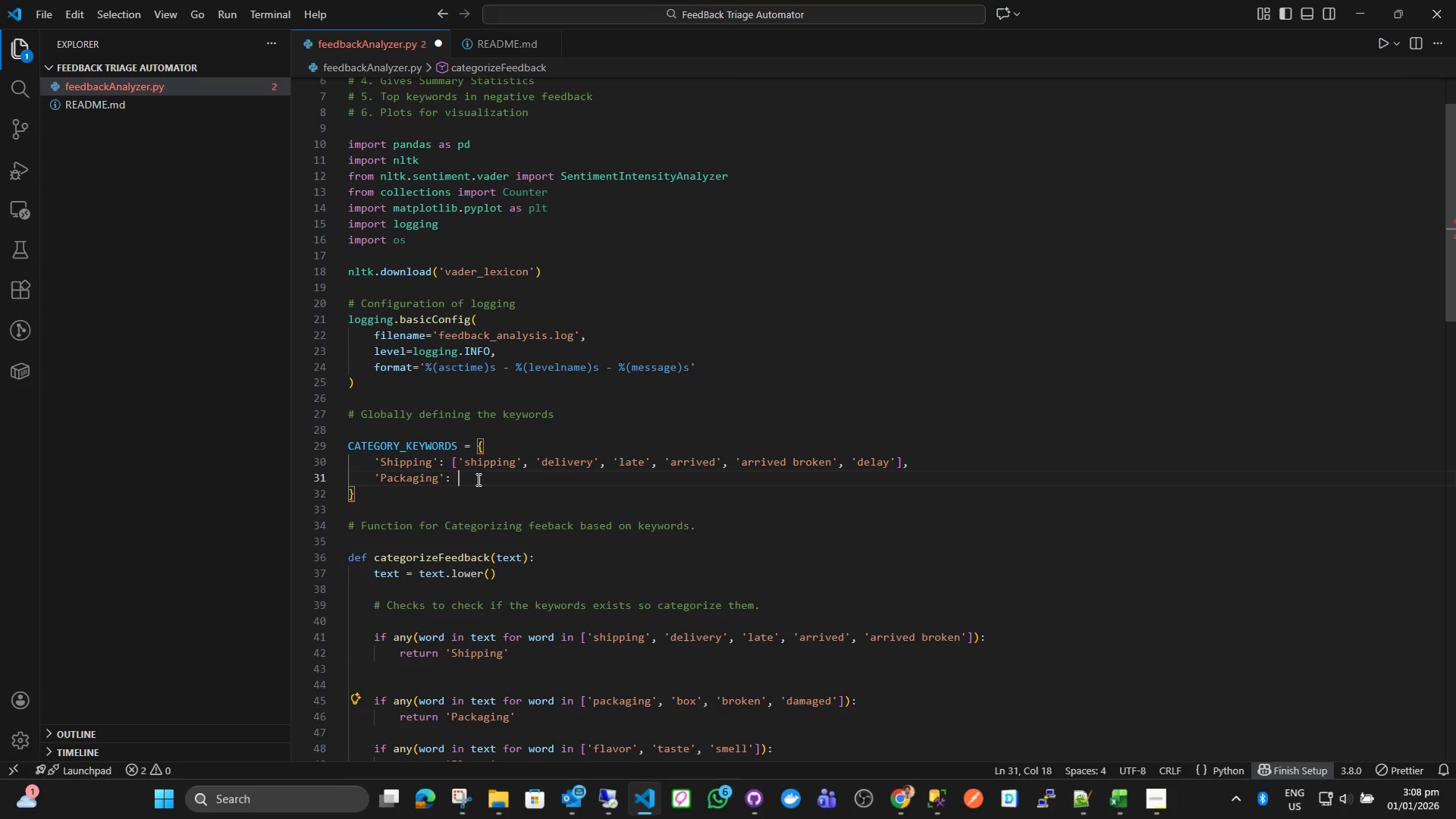 
key(Control+ControlLeft)
 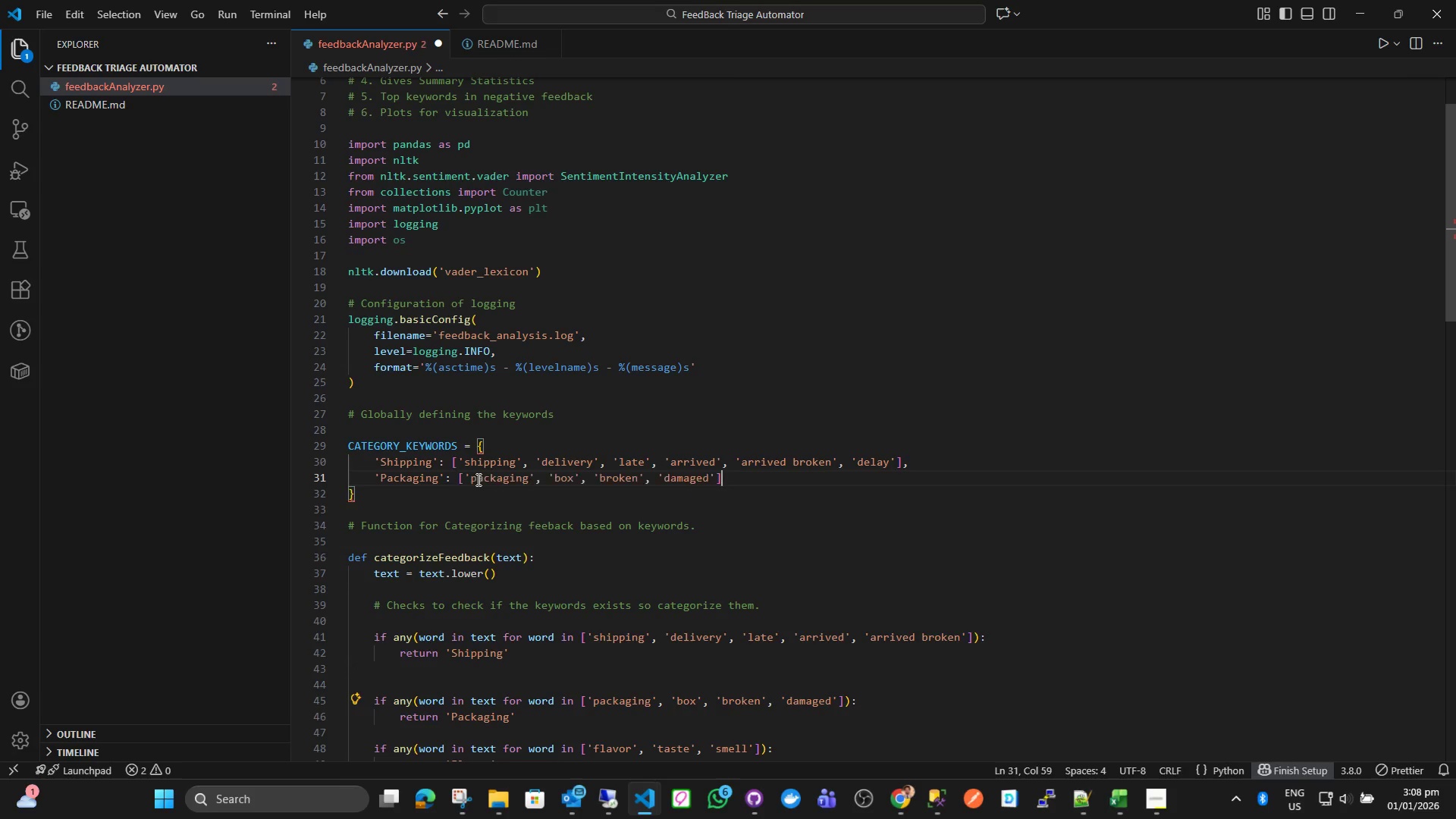 
hold_key(key=V, duration=0.39)
 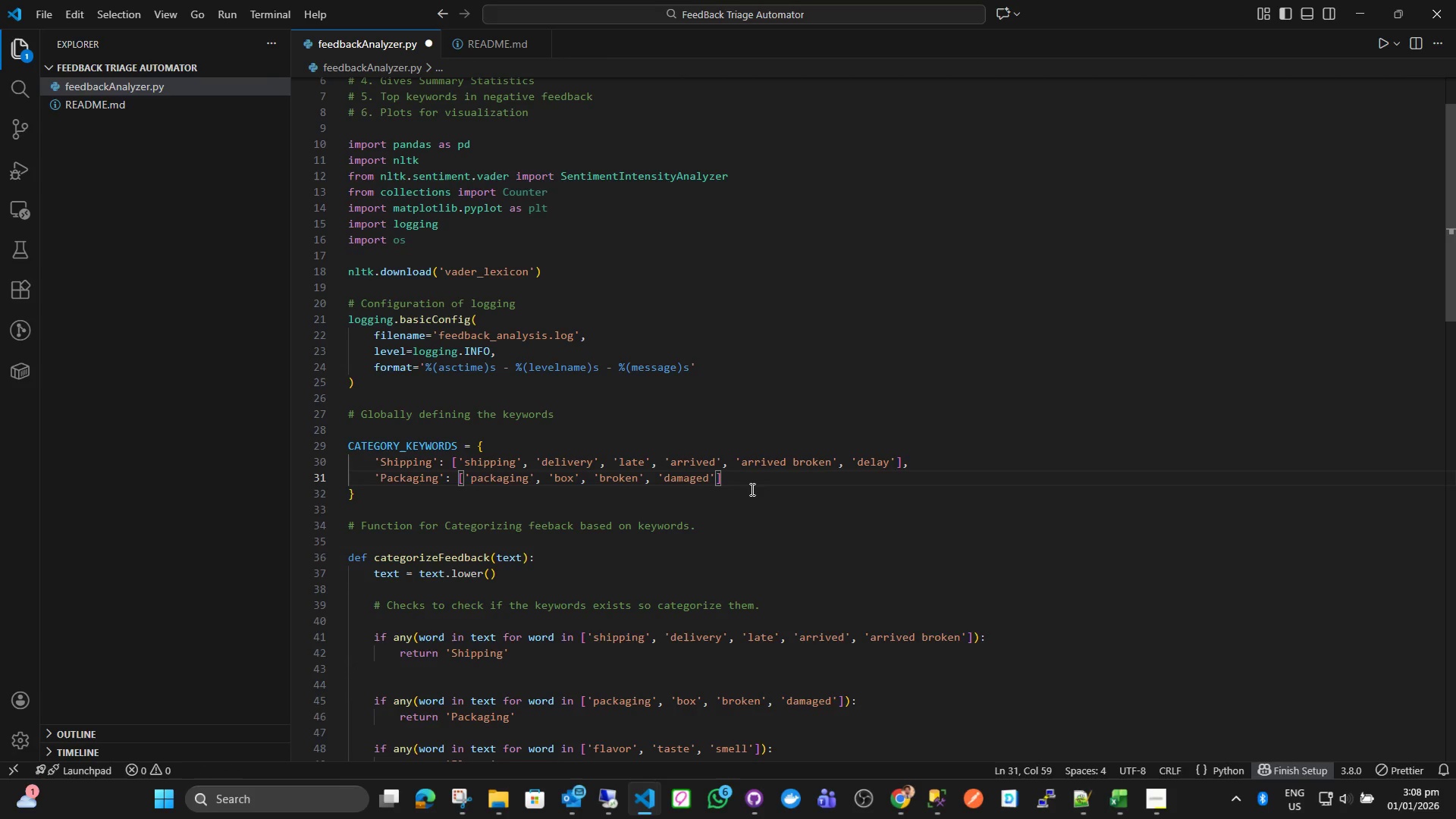 
key(Comma)
 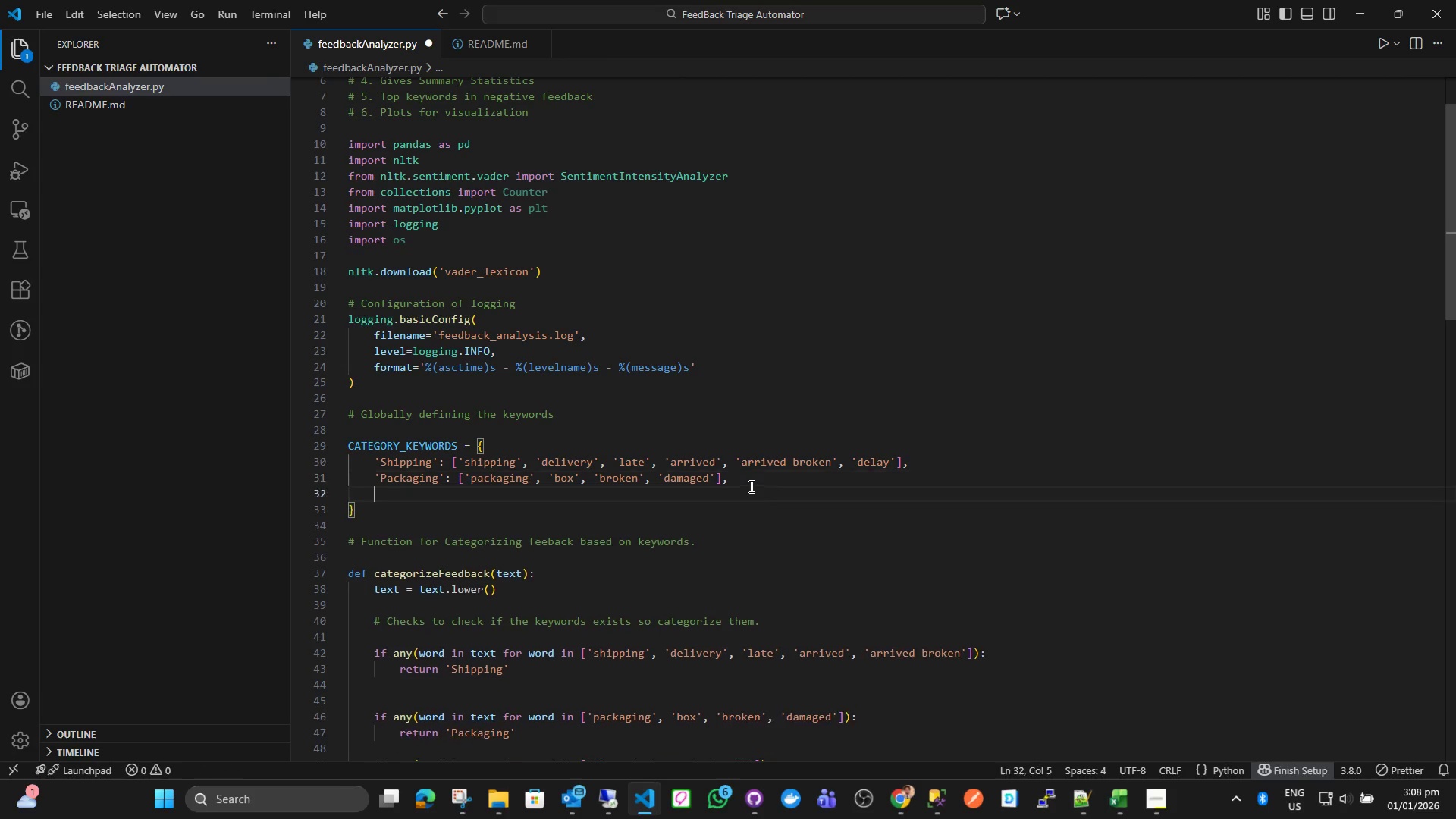 
key(Enter)
 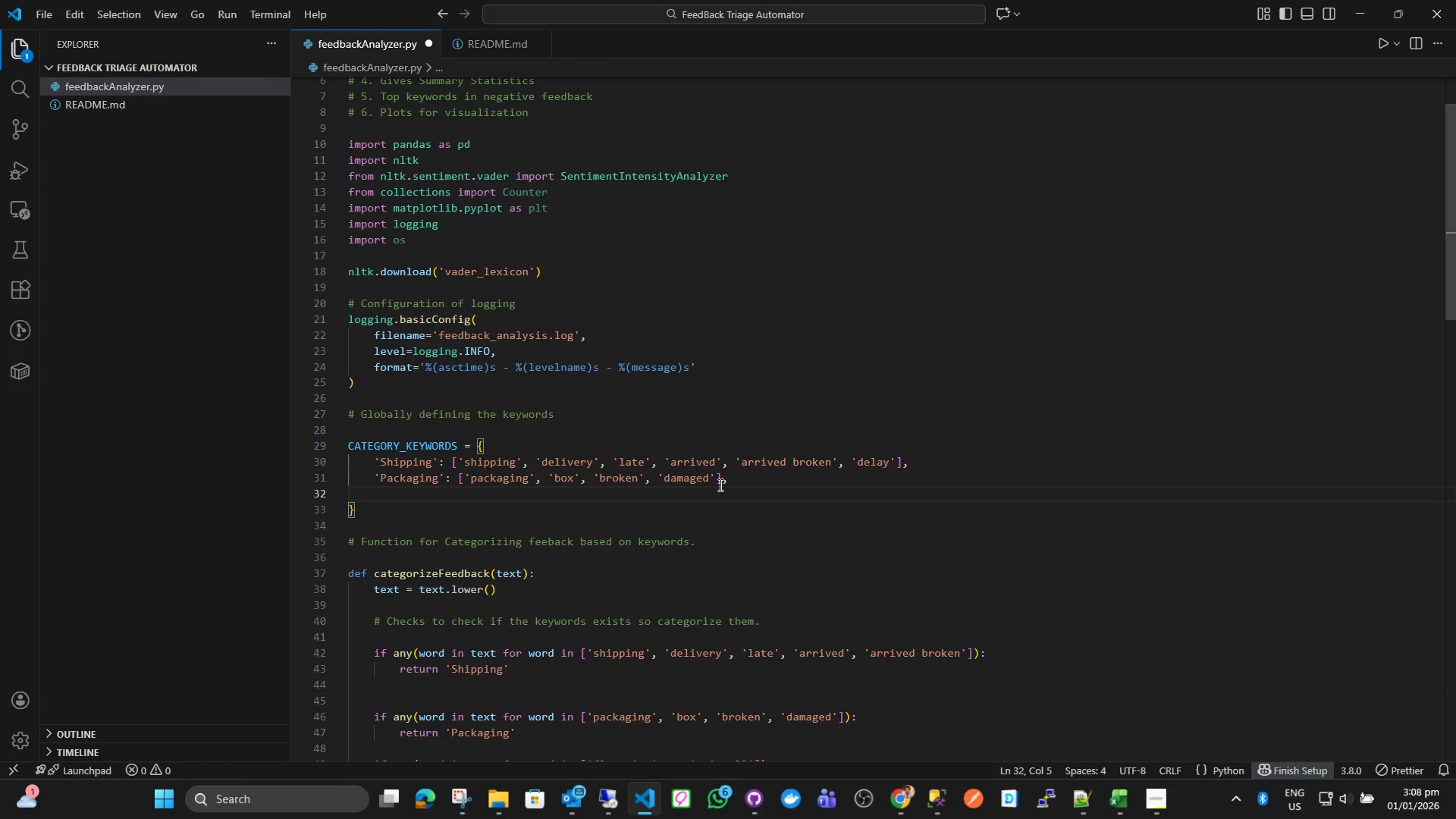 
scroll: coordinate [718, 486], scroll_direction: down, amount: 3.0
 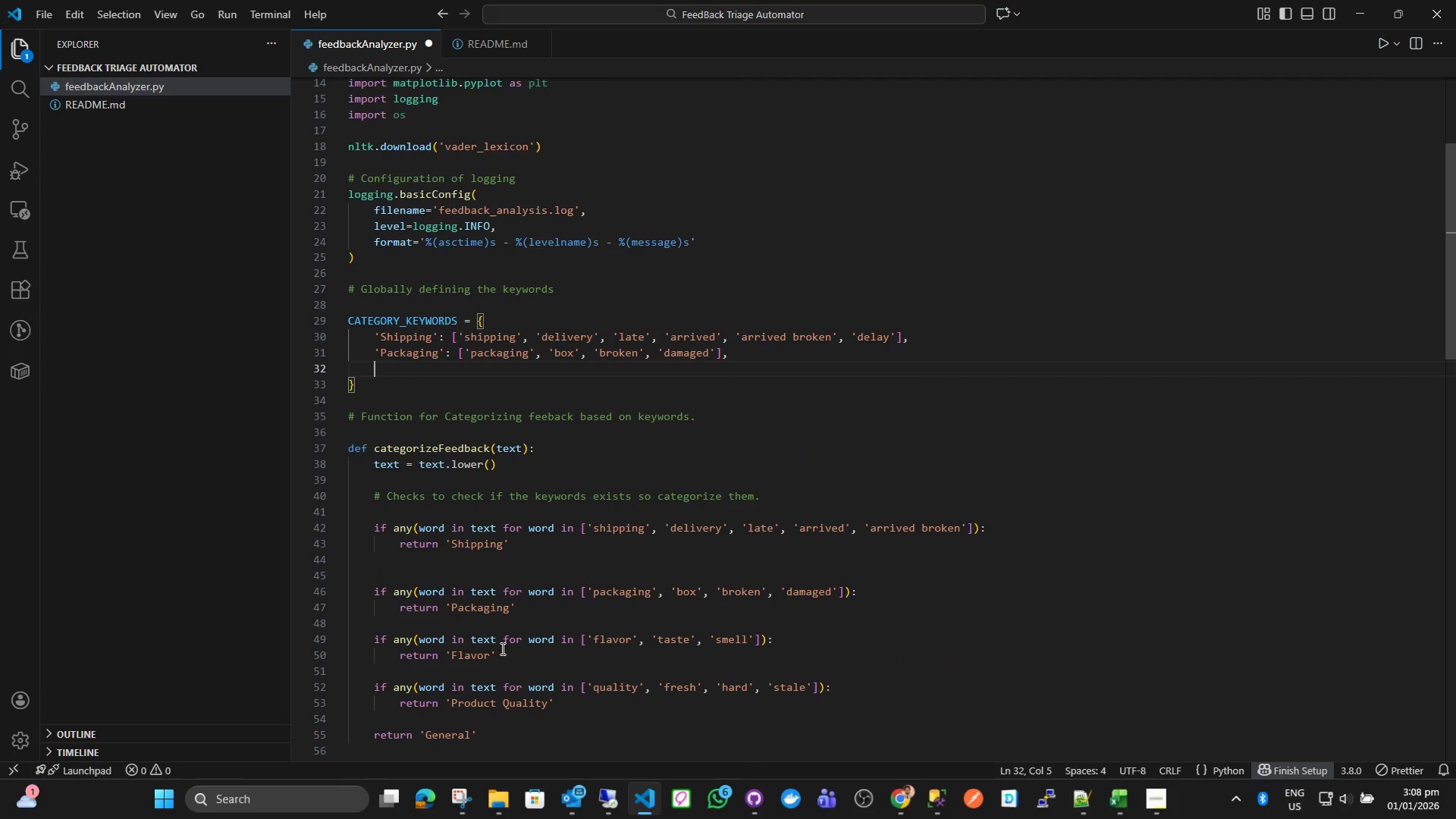 
left_click([477, 575])
 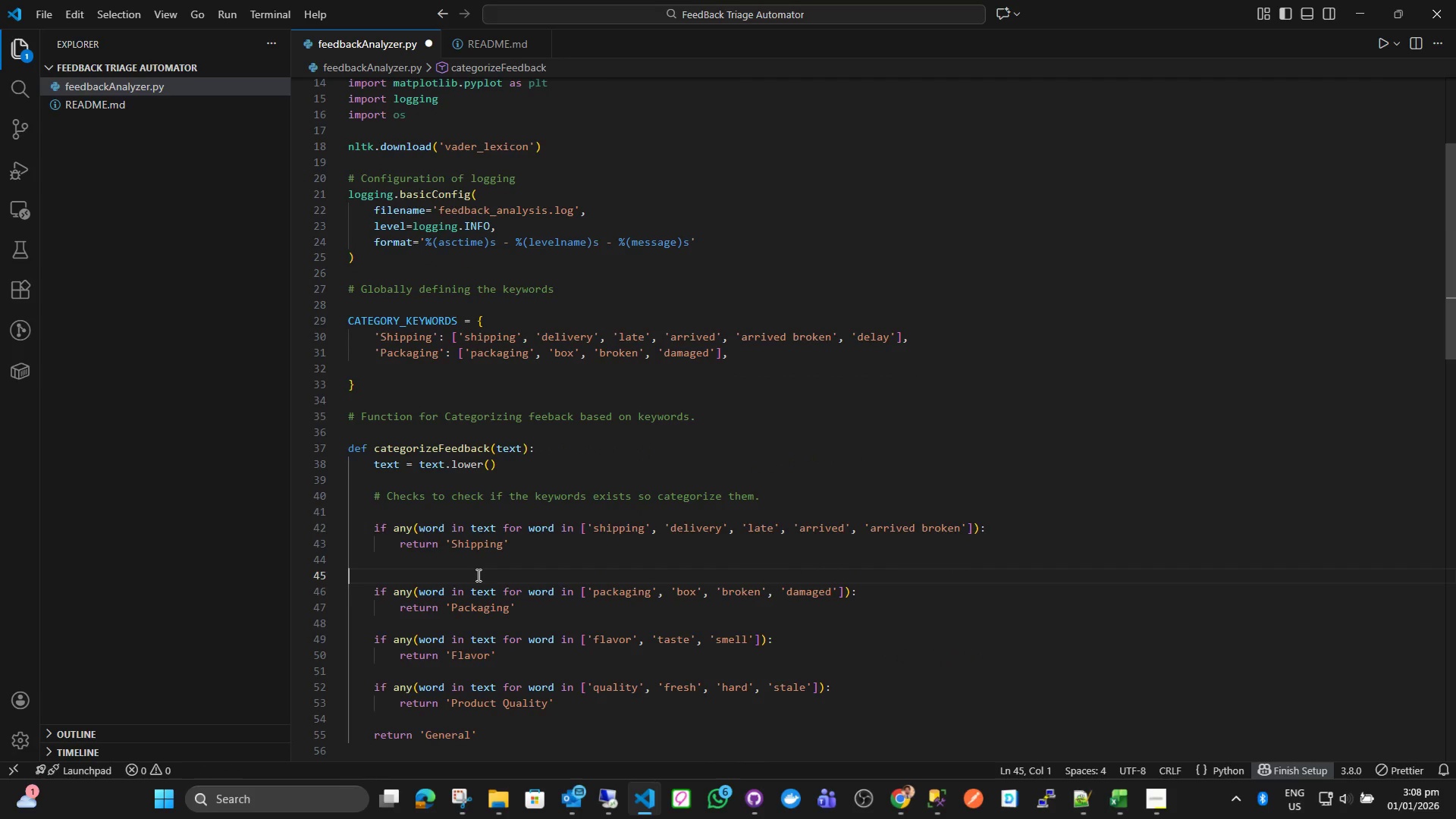 
key(Backspace)
 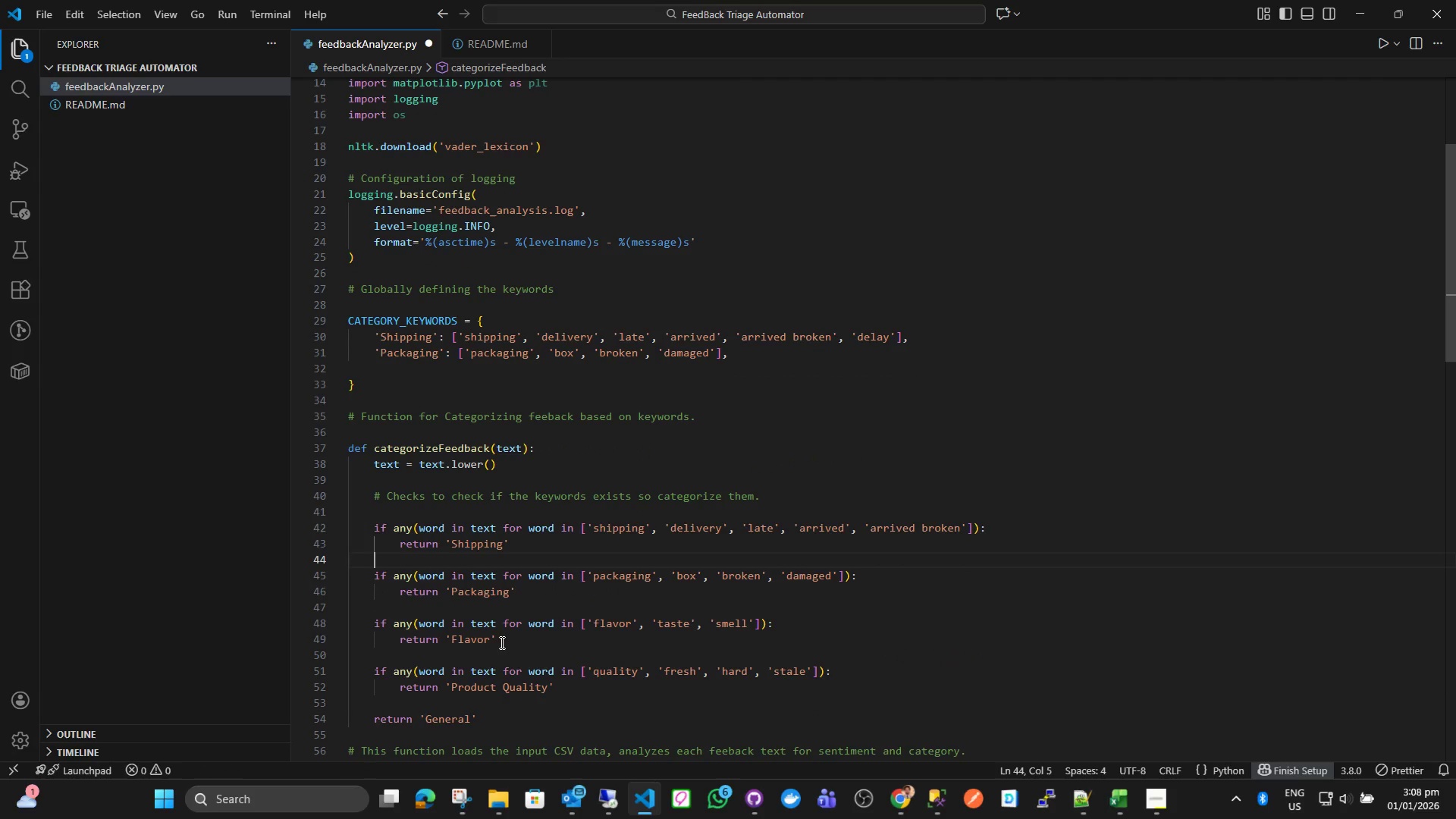 
left_click_drag(start_coordinate=[493, 640], to_coordinate=[464, 644])
 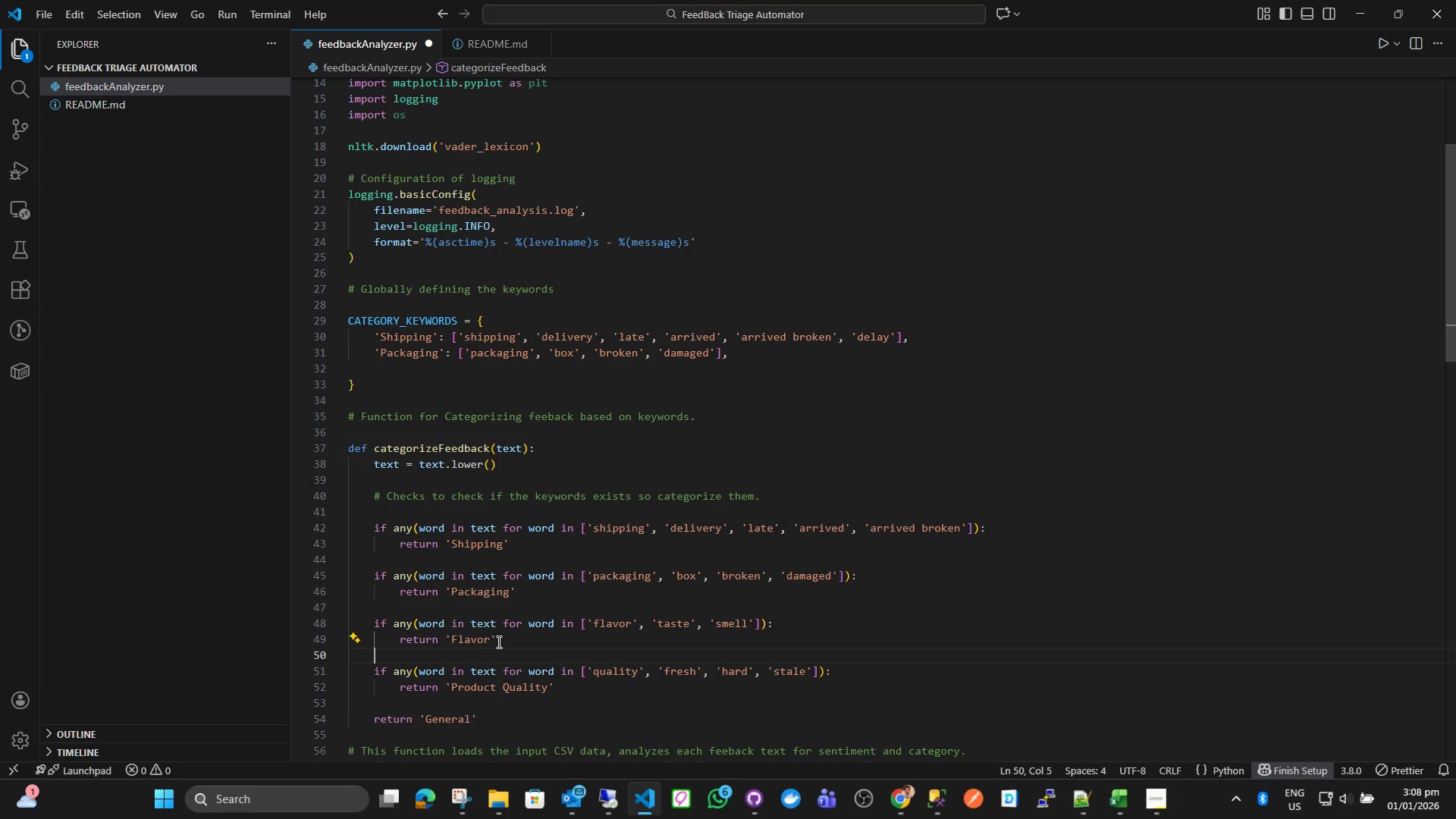 
left_click_drag(start_coordinate=[497, 642], to_coordinate=[444, 642])
 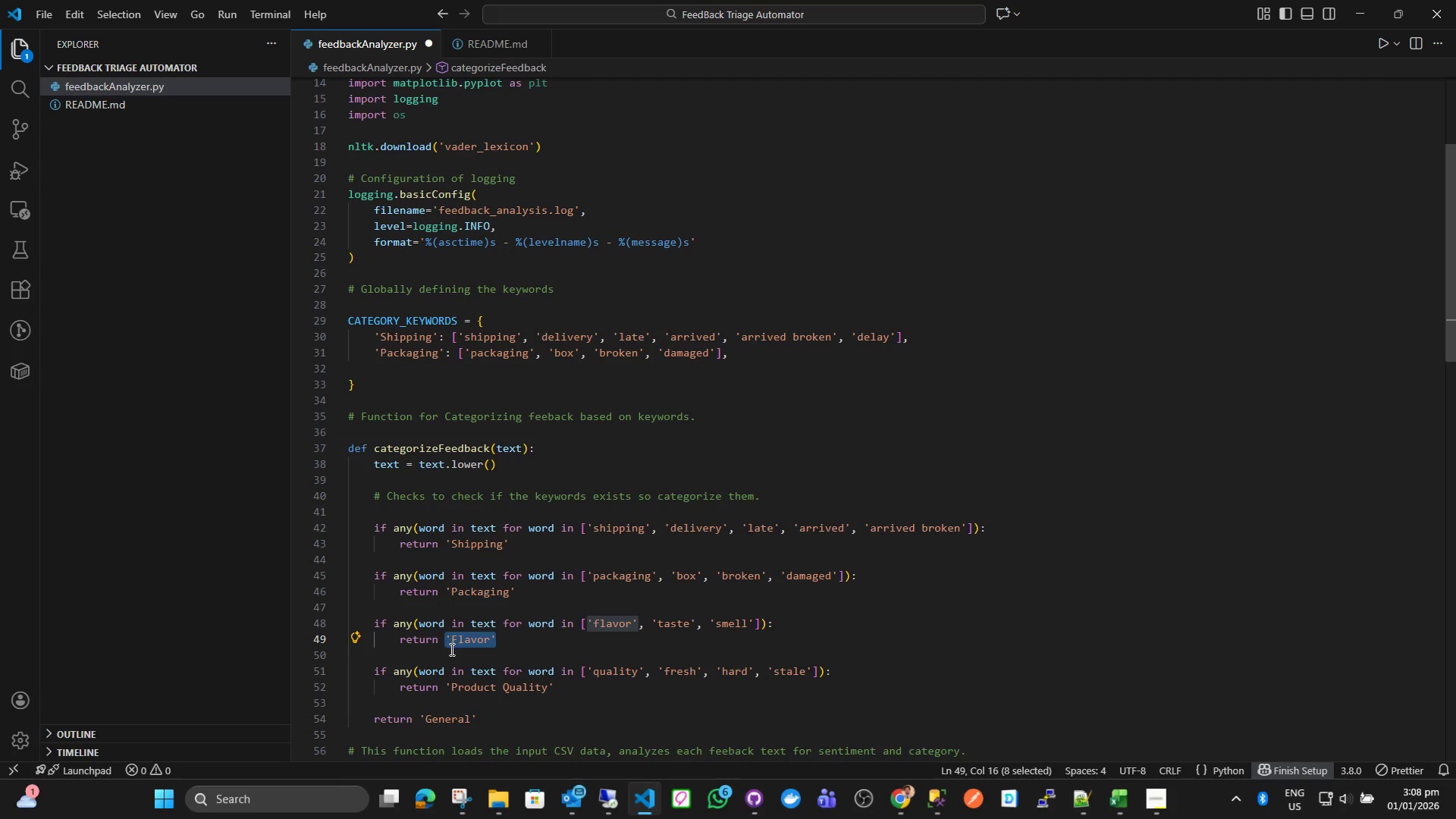 
key(Control+C)
 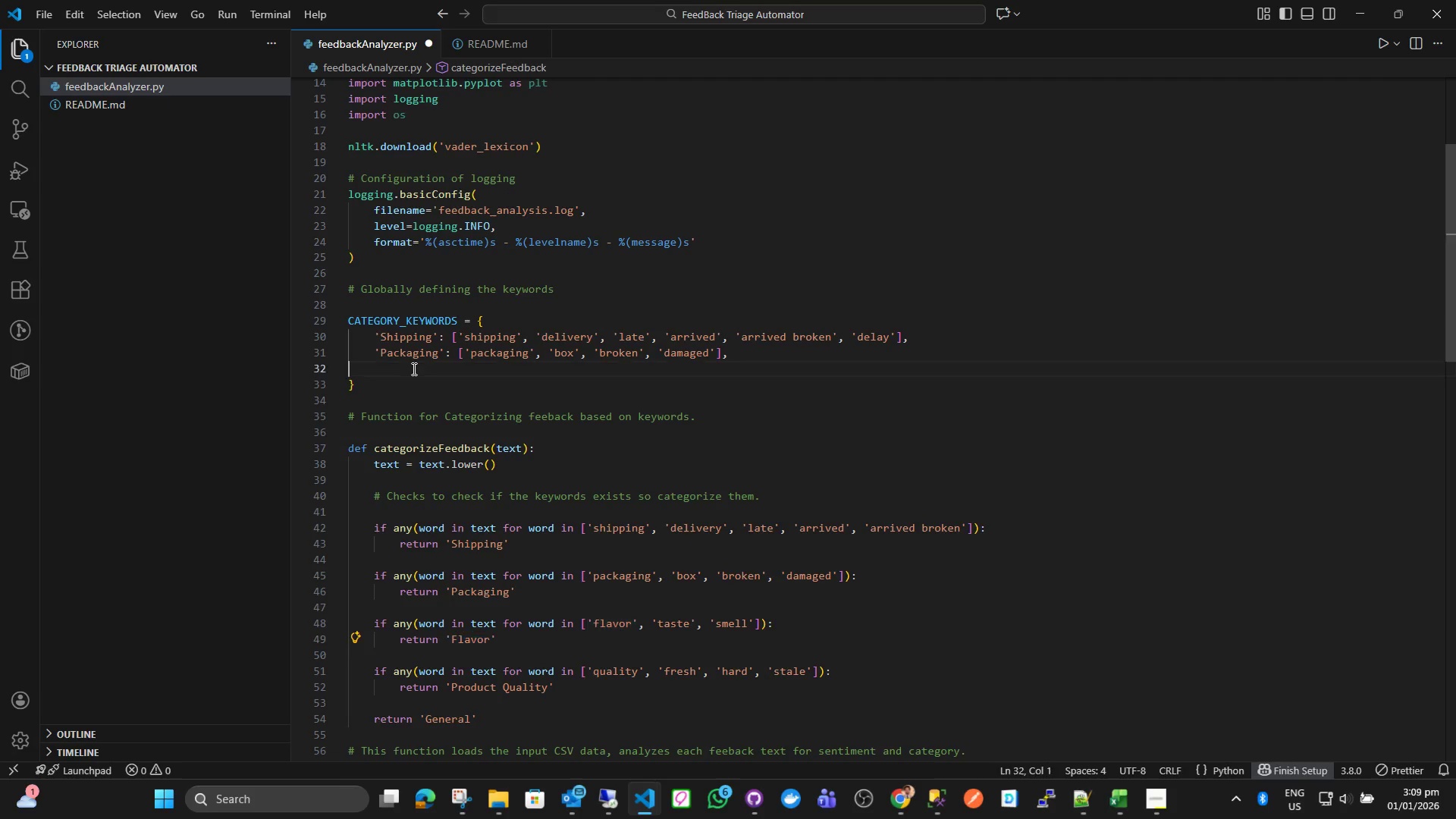 
key(Control+ControlLeft)
 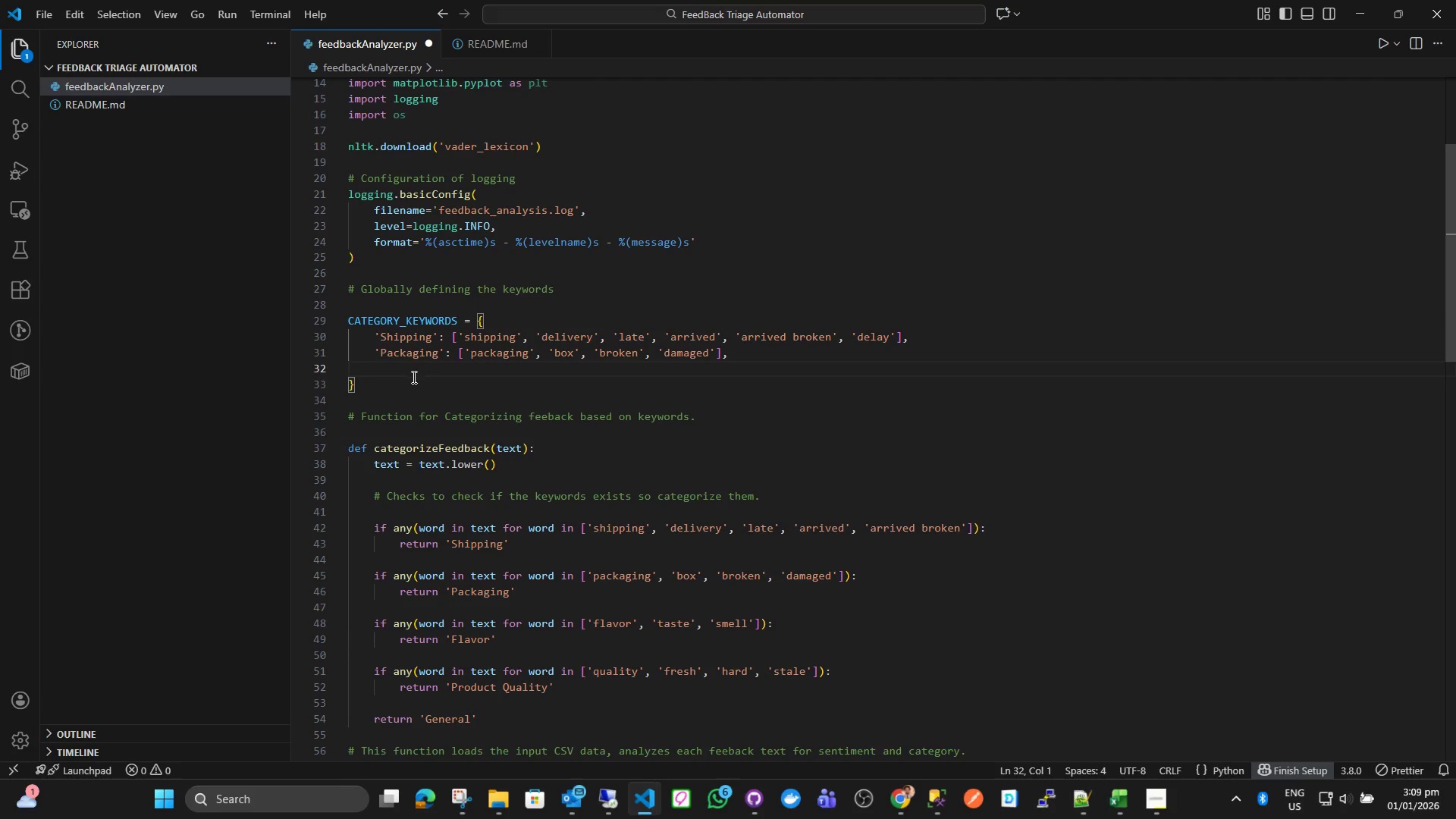 
key(Tab)
 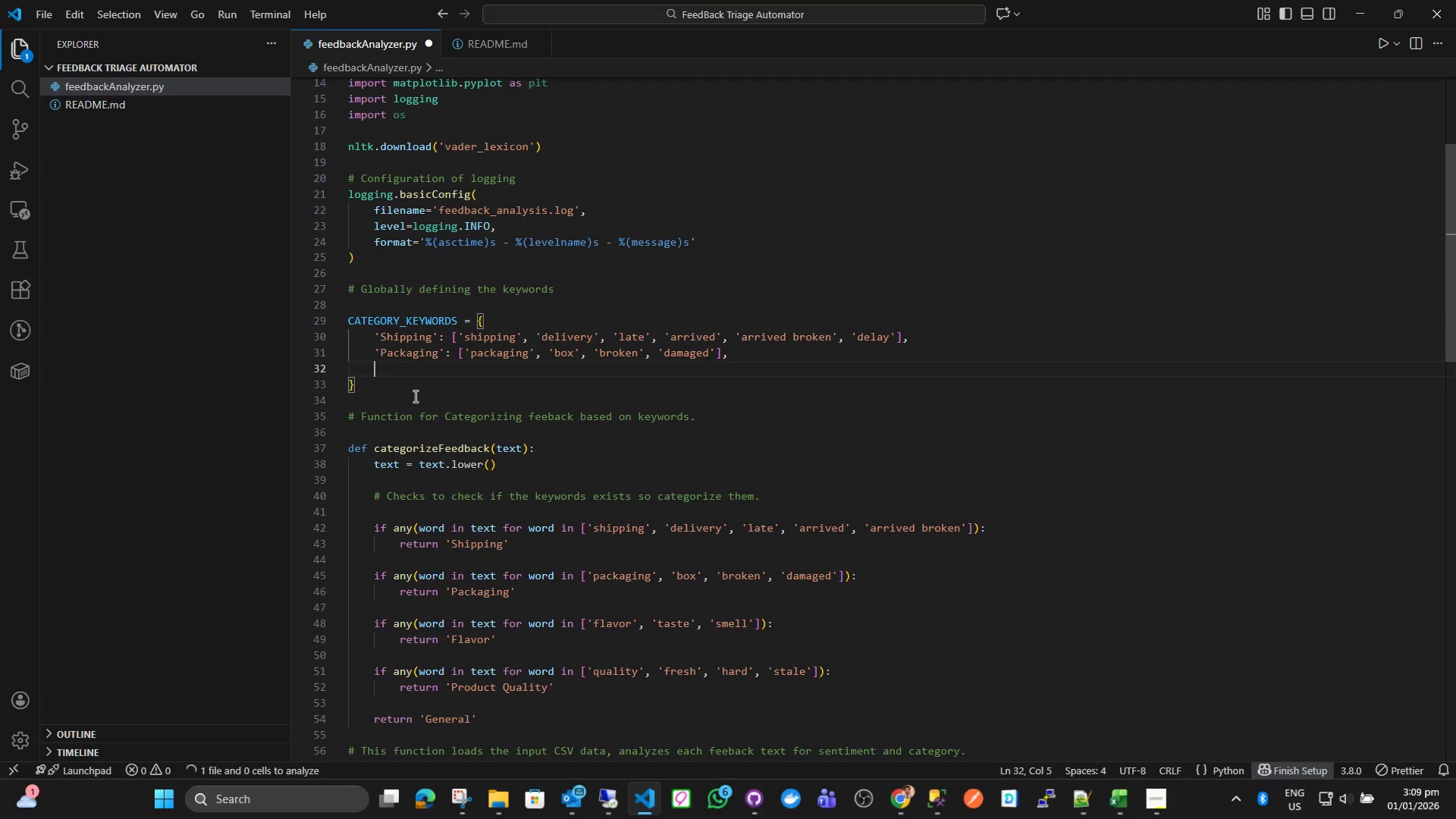 
key(Control+ControlLeft)
 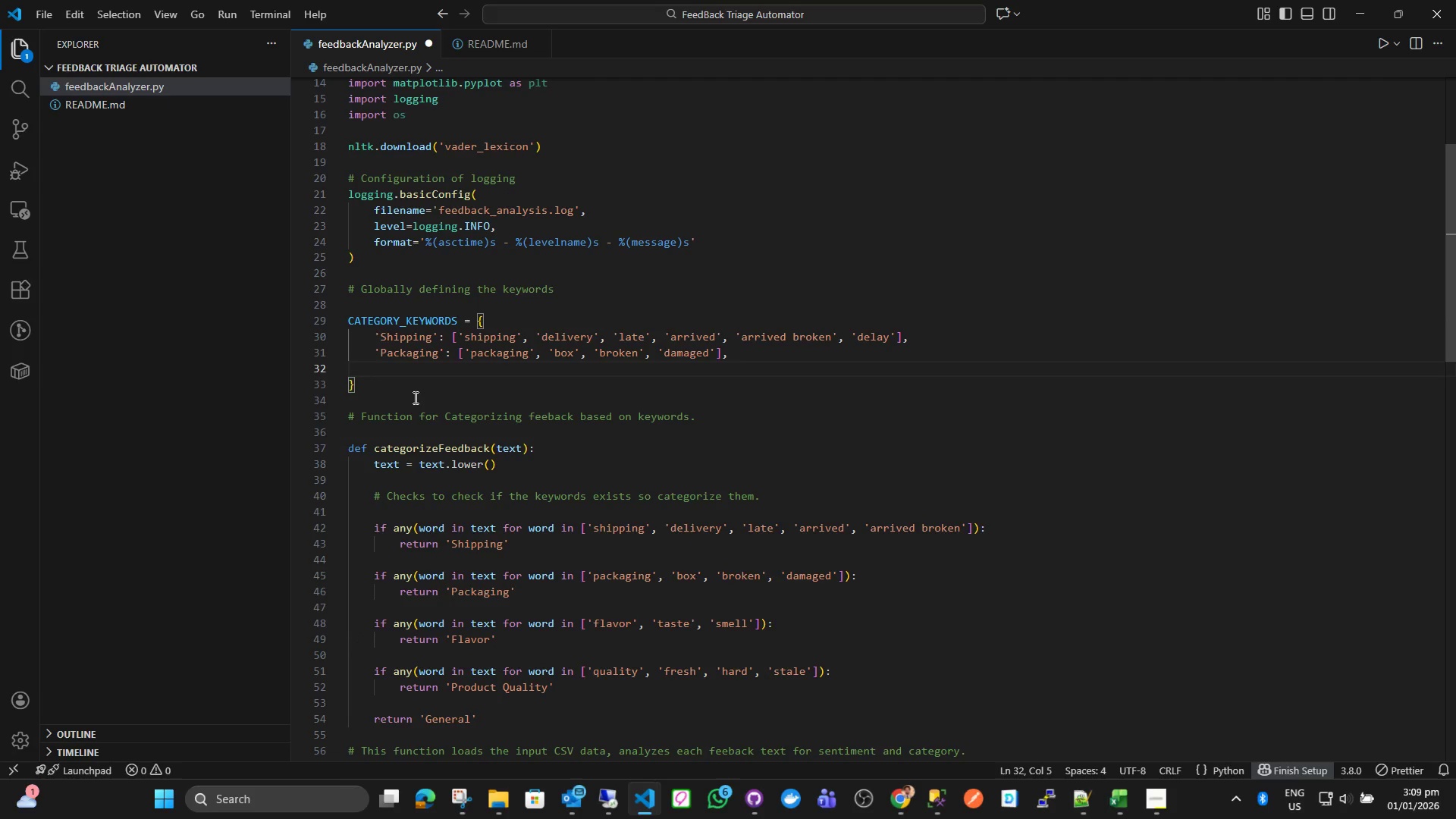 
key(Control+V)
 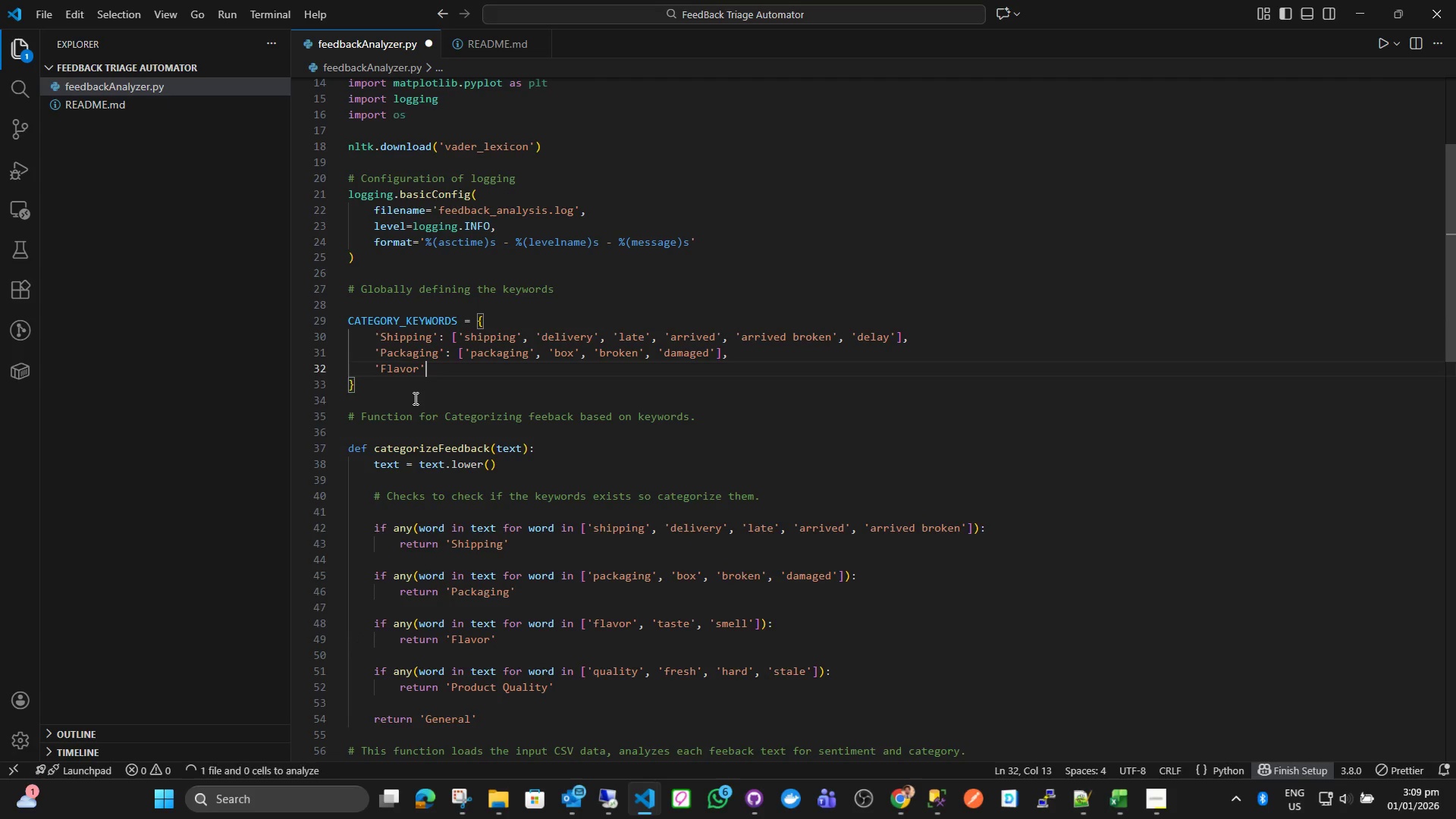 
key(Shift+Semicolon)
 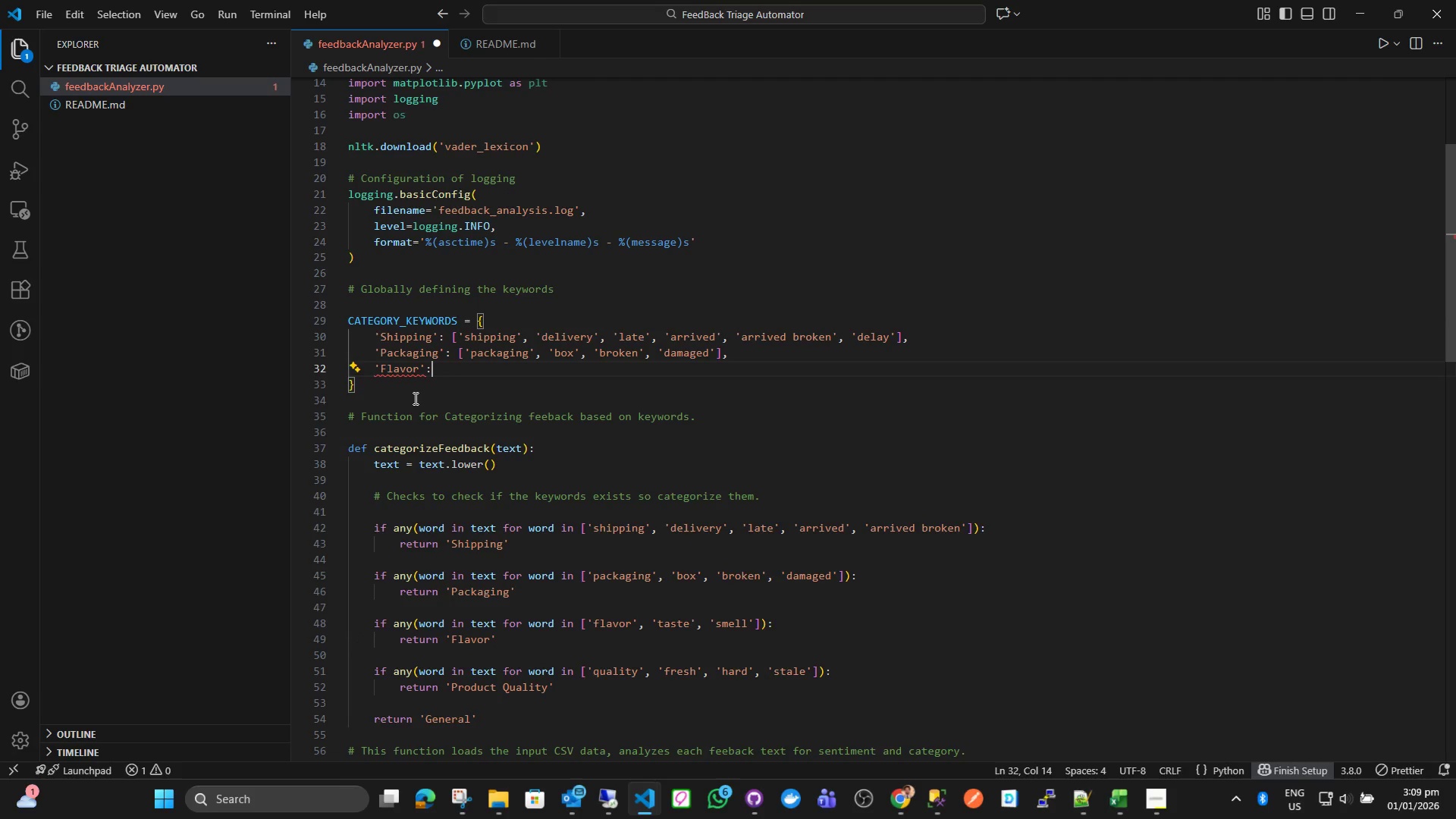 
key(Space)
 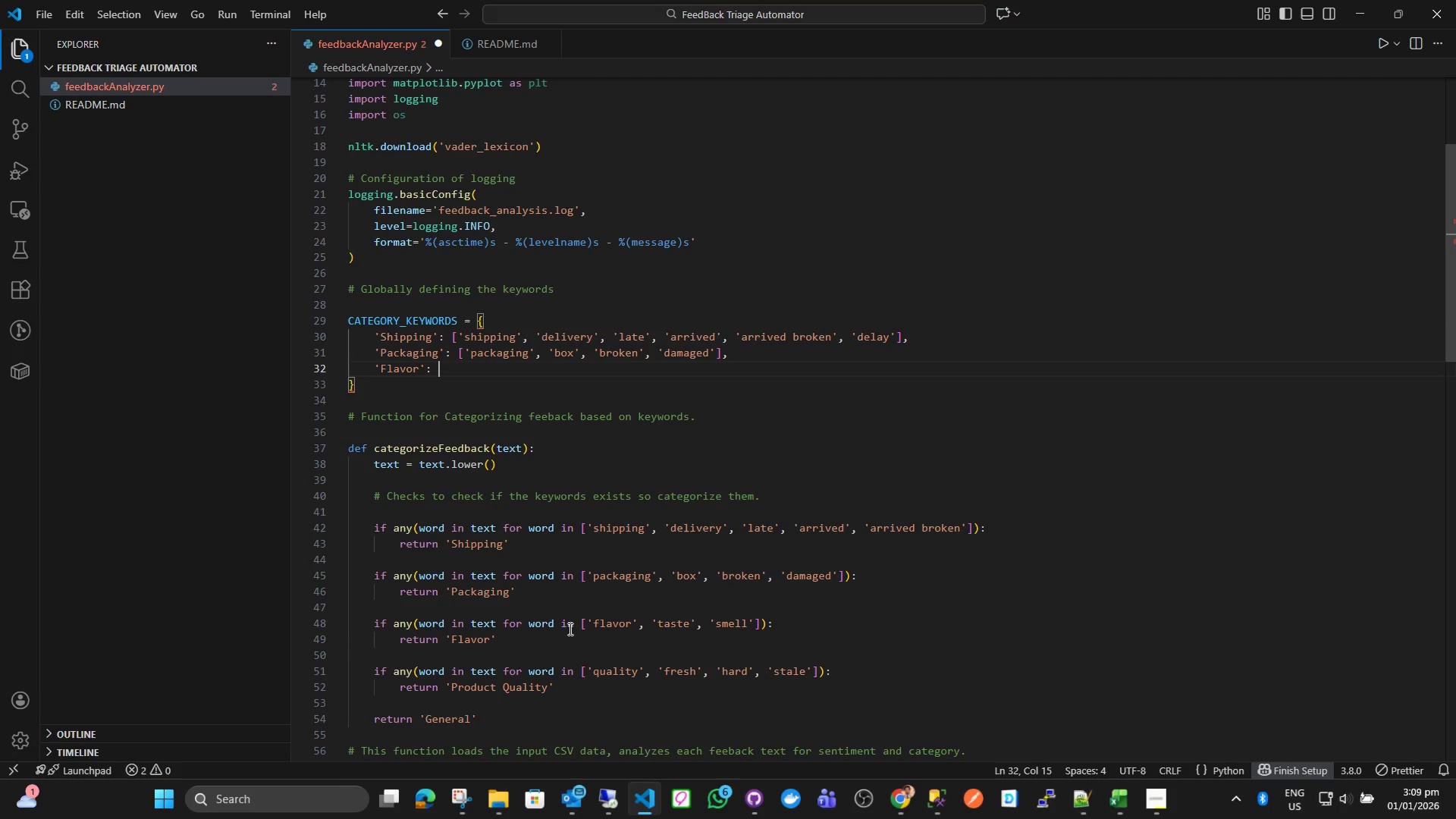 
left_click_drag(start_coordinate=[578, 623], to_coordinate=[758, 623])
 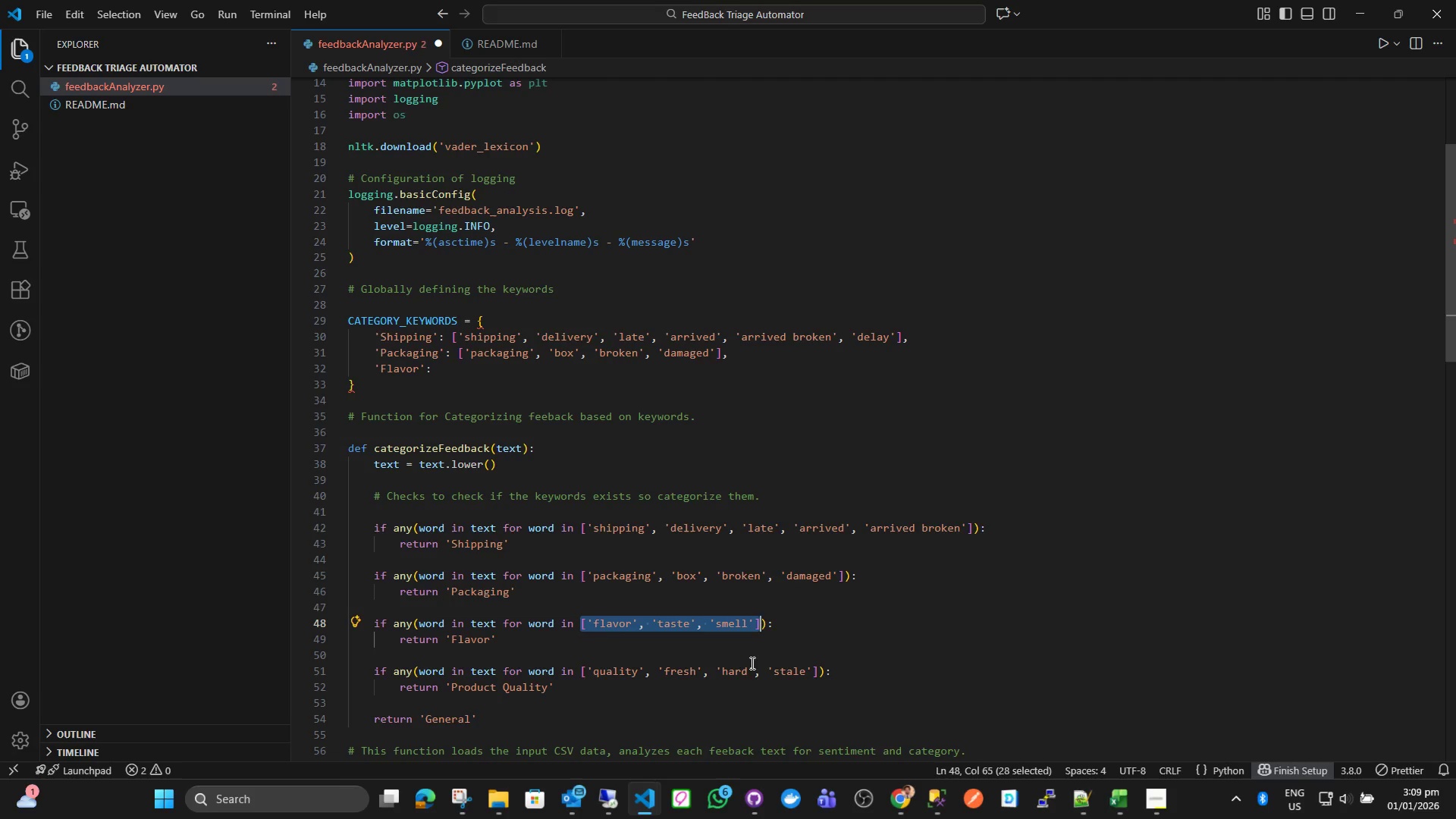 
key(Control+C)
 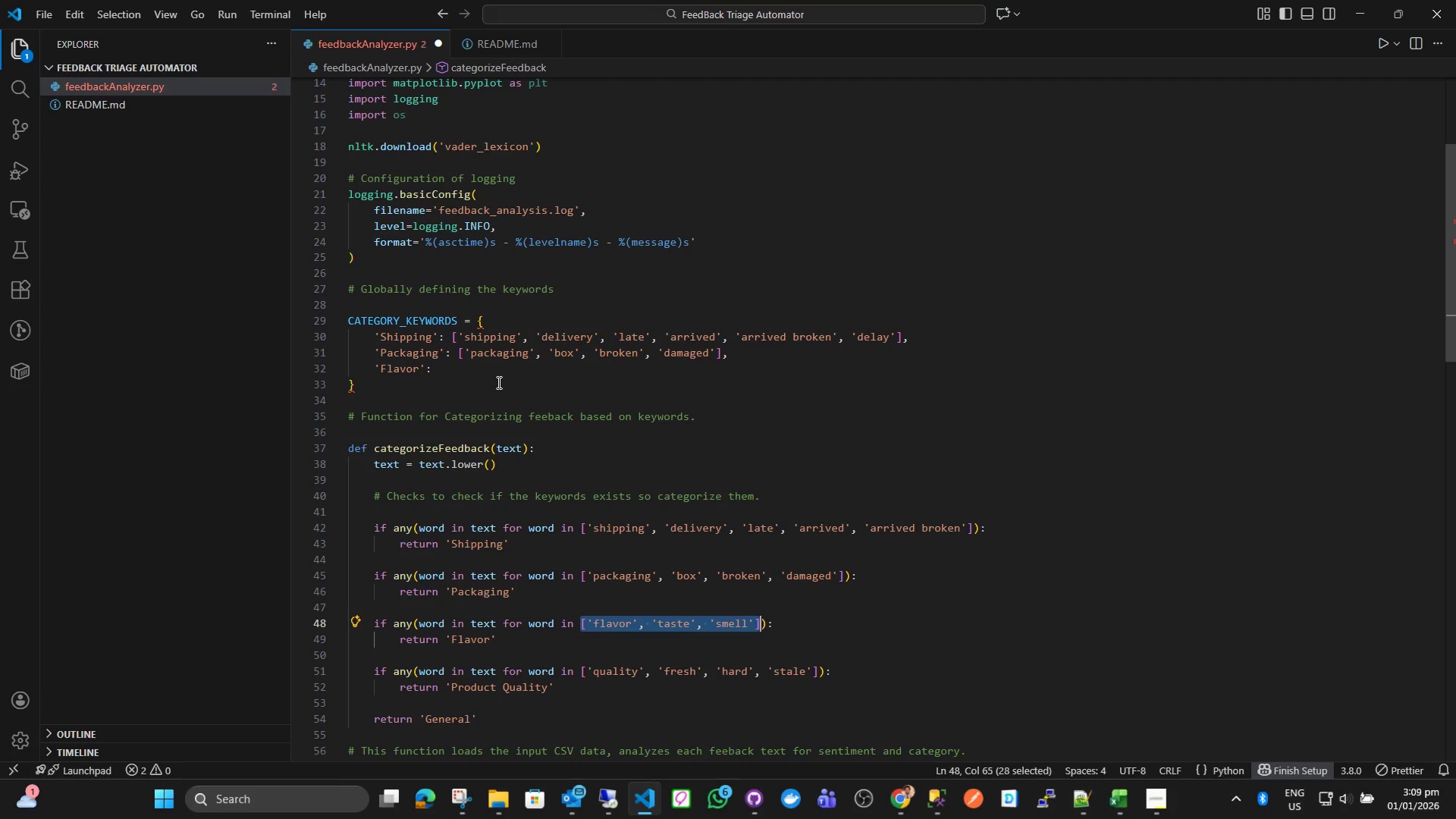 
left_click([494, 370])
 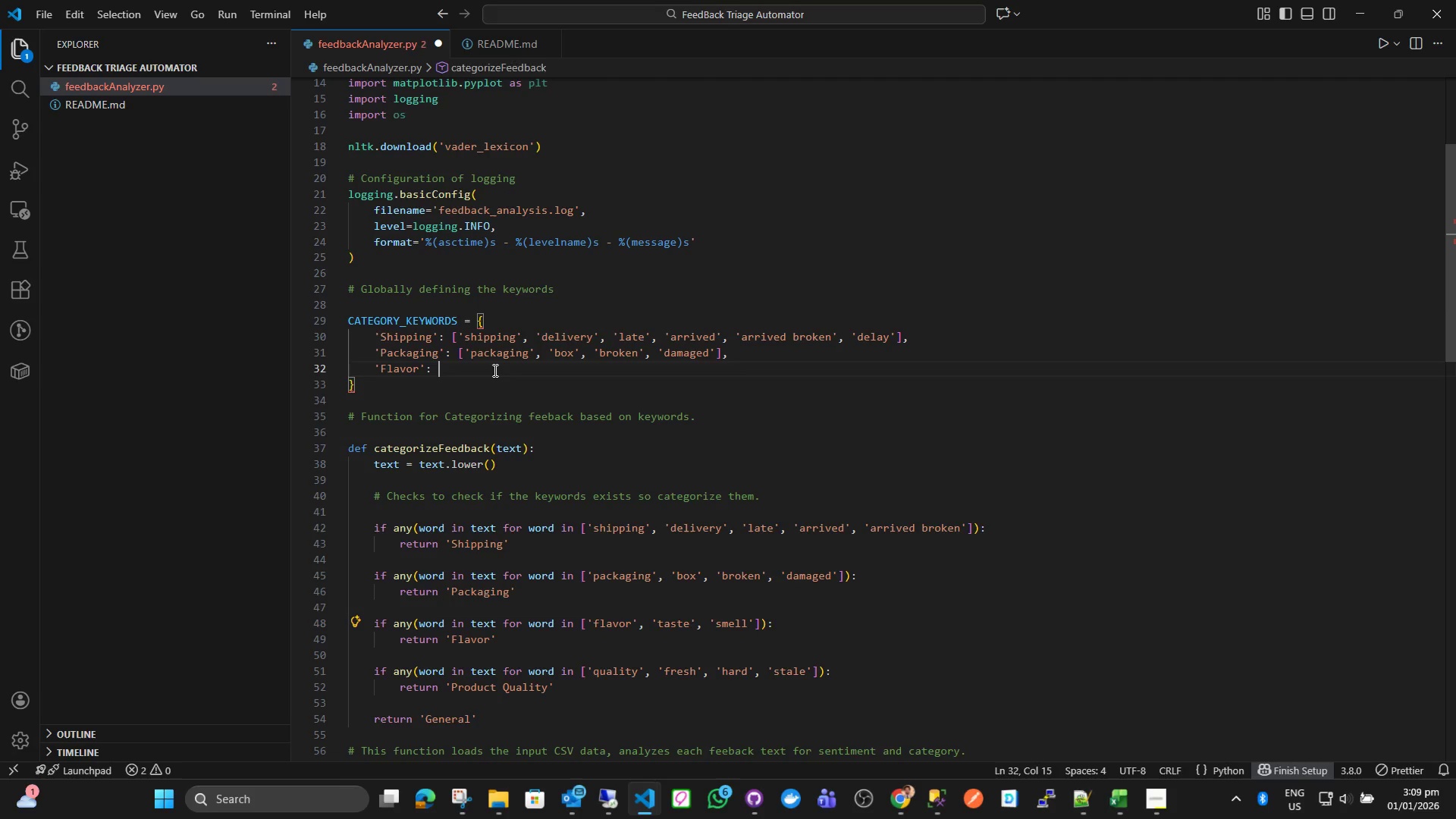 
key(Control+ControlLeft)
 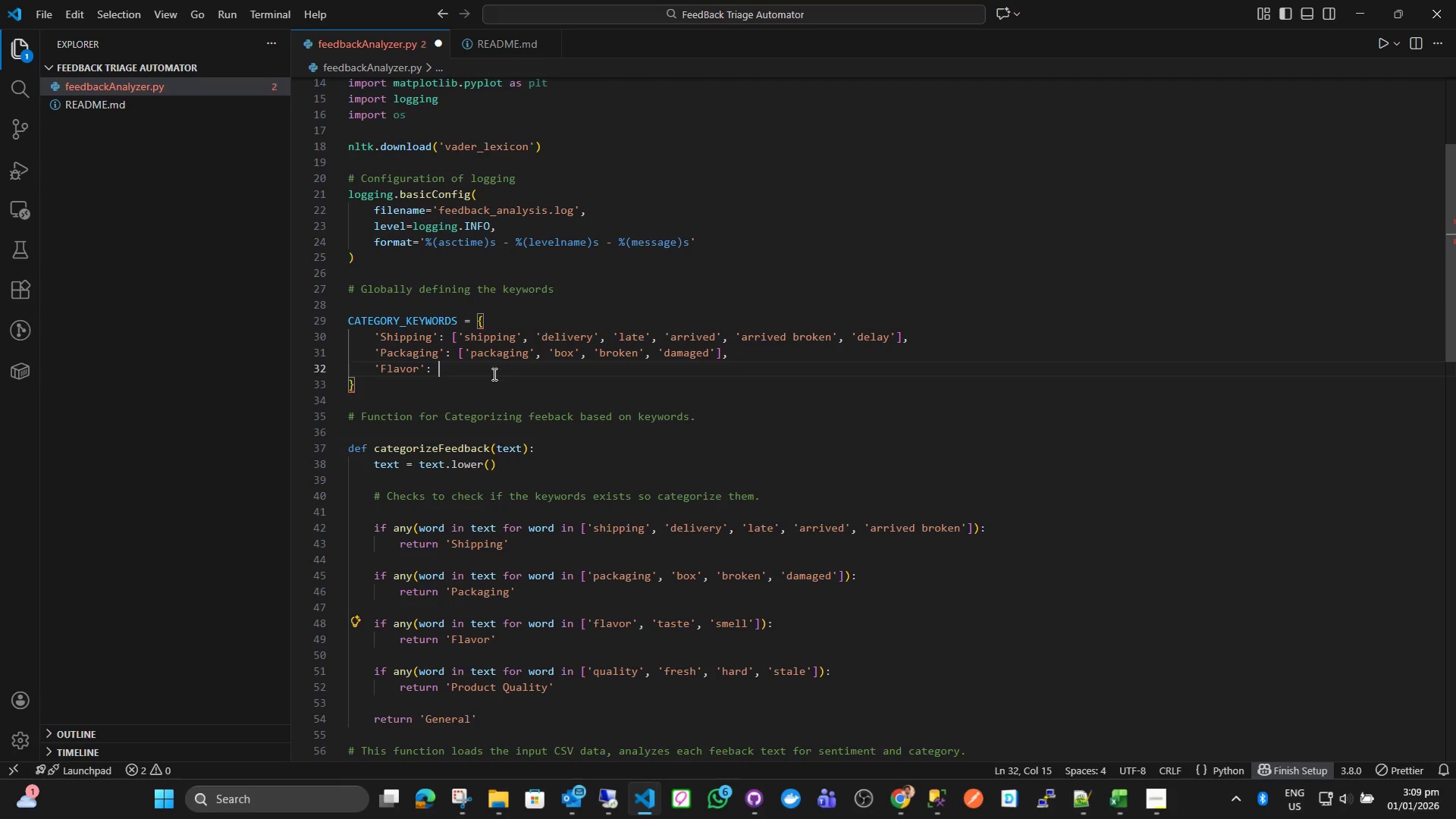 
key(Control+V)
 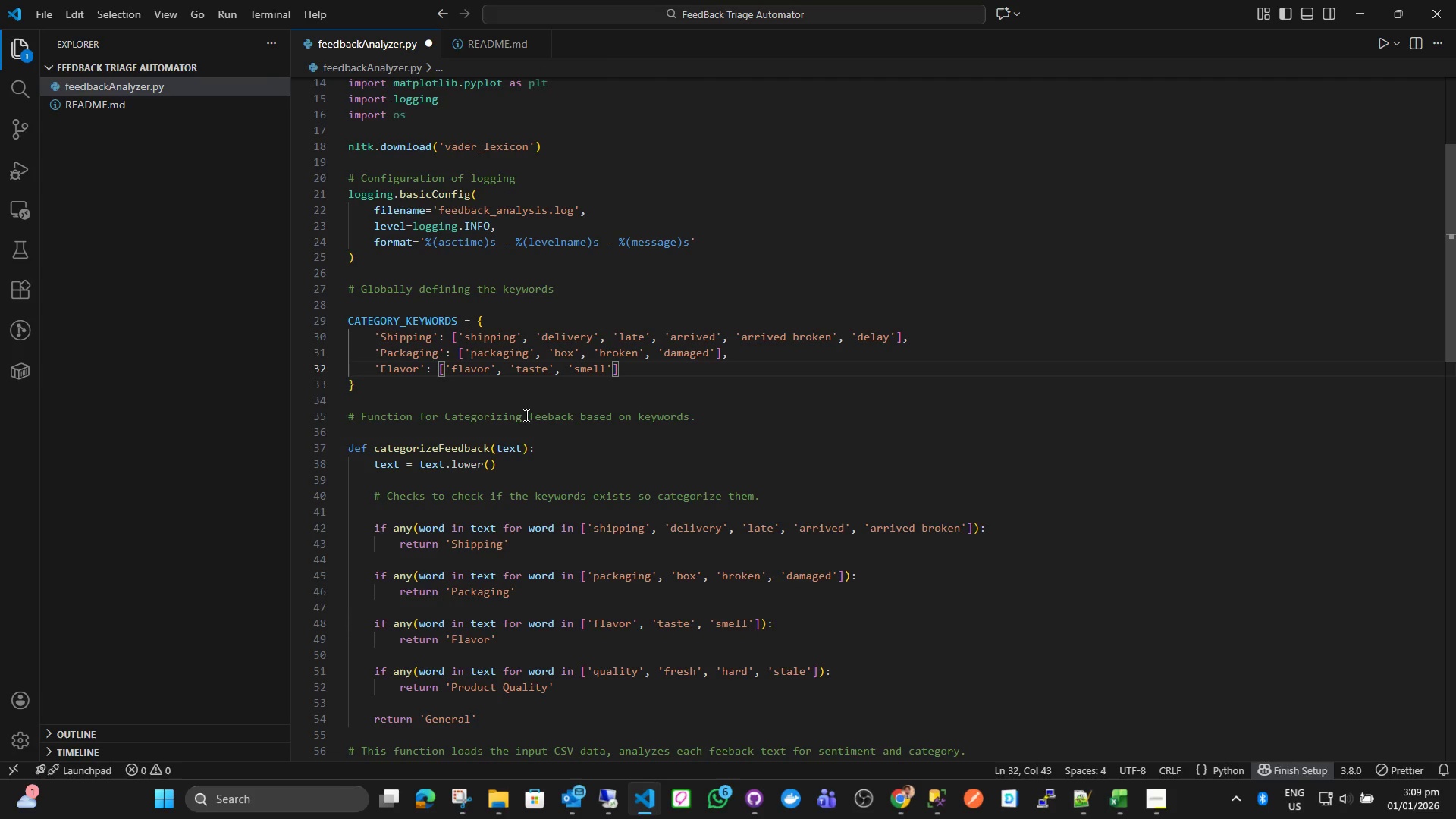 
key(Comma)
 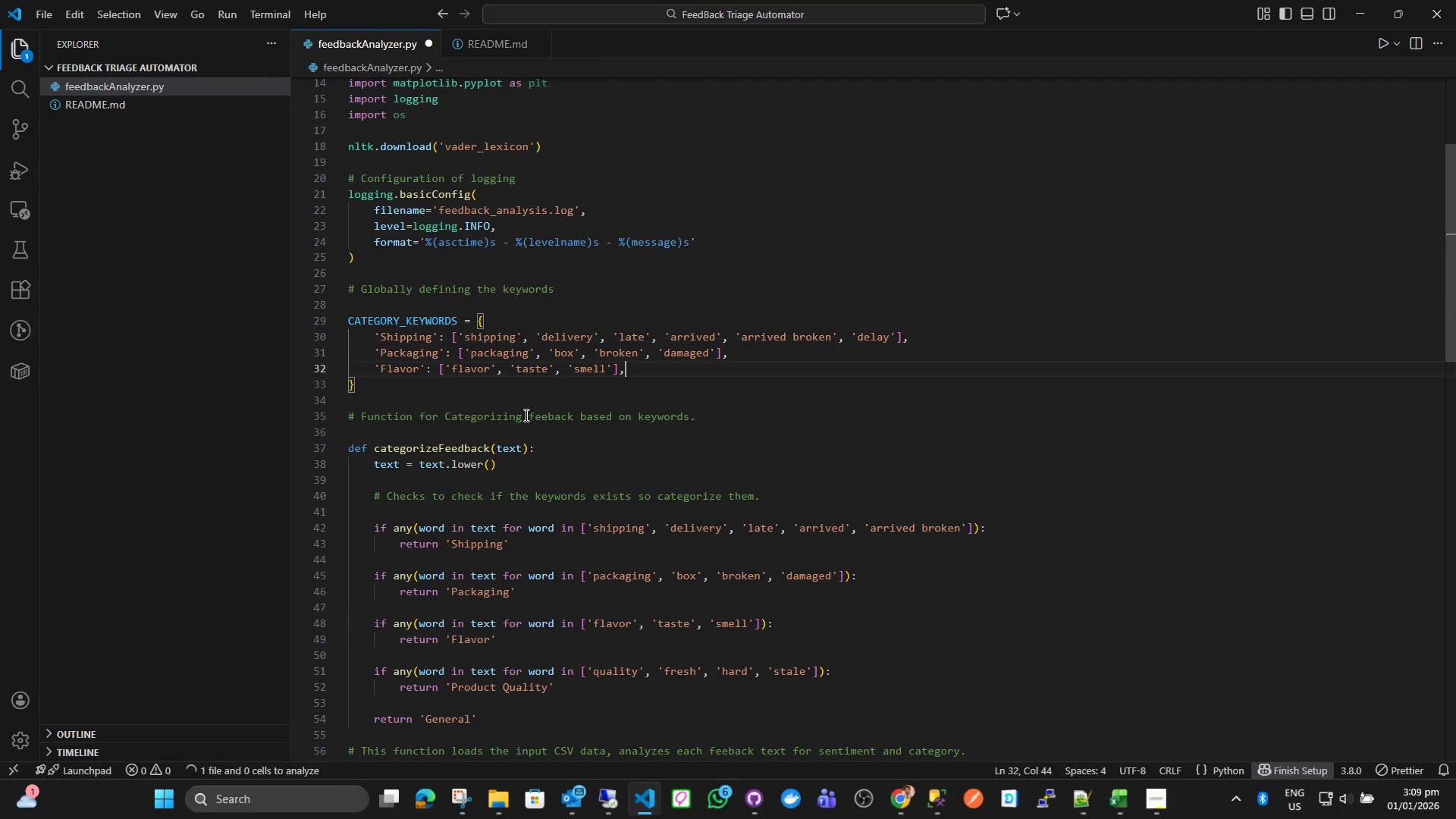 
key(Enter)
 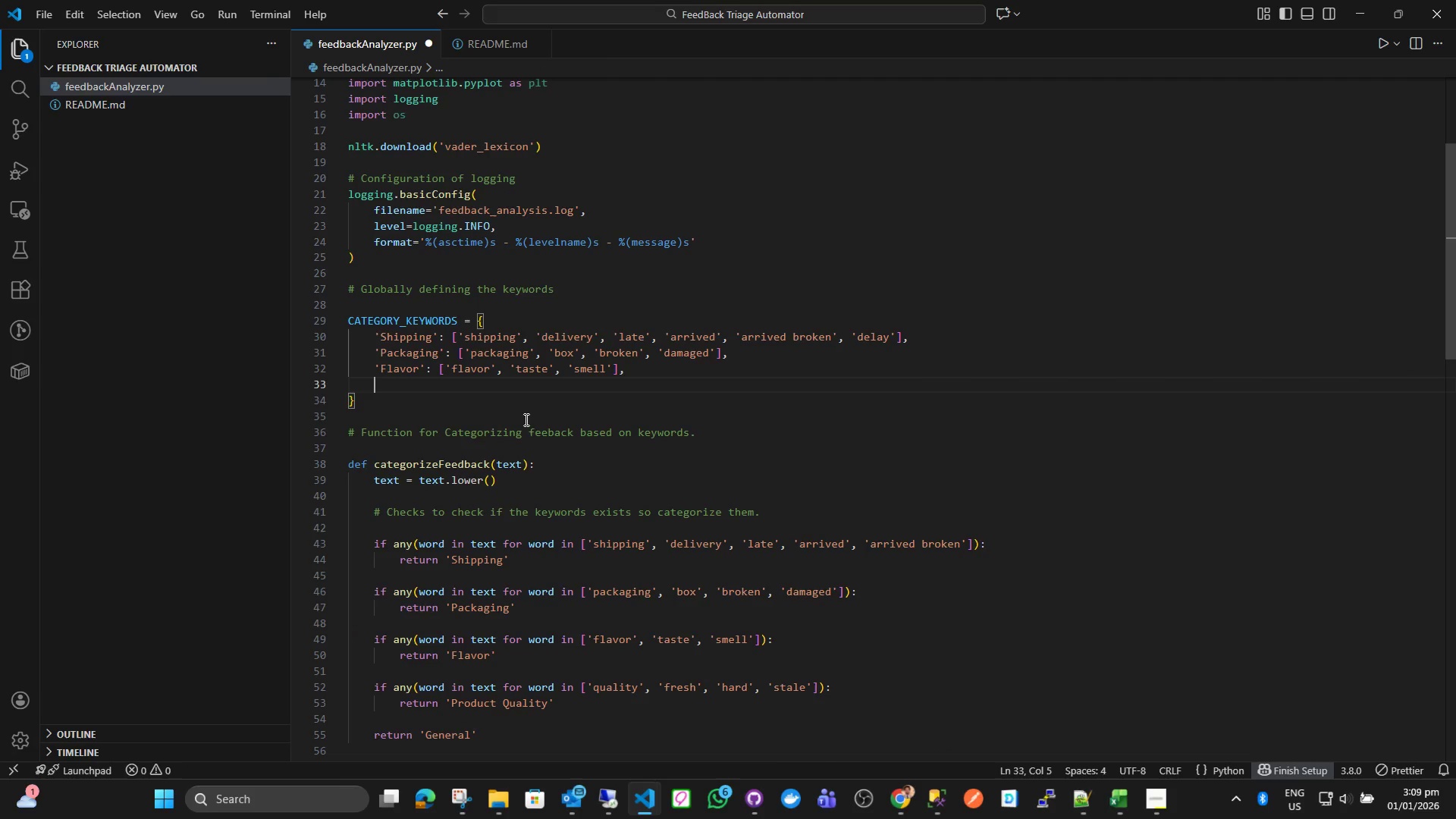 
scroll: coordinate [524, 441], scroll_direction: down, amount: 2.0
 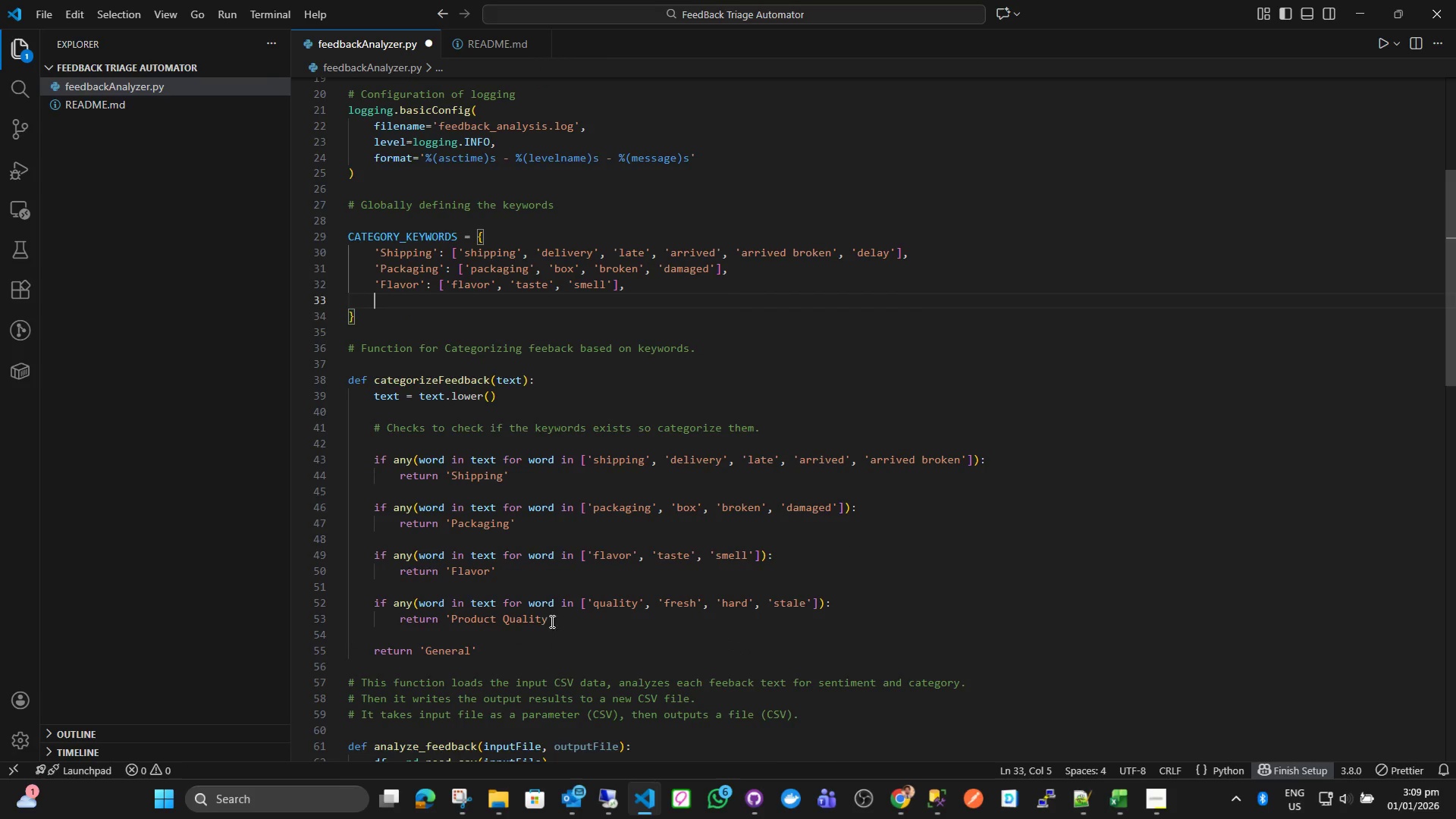 
left_click_drag(start_coordinate=[560, 613], to_coordinate=[446, 624])
 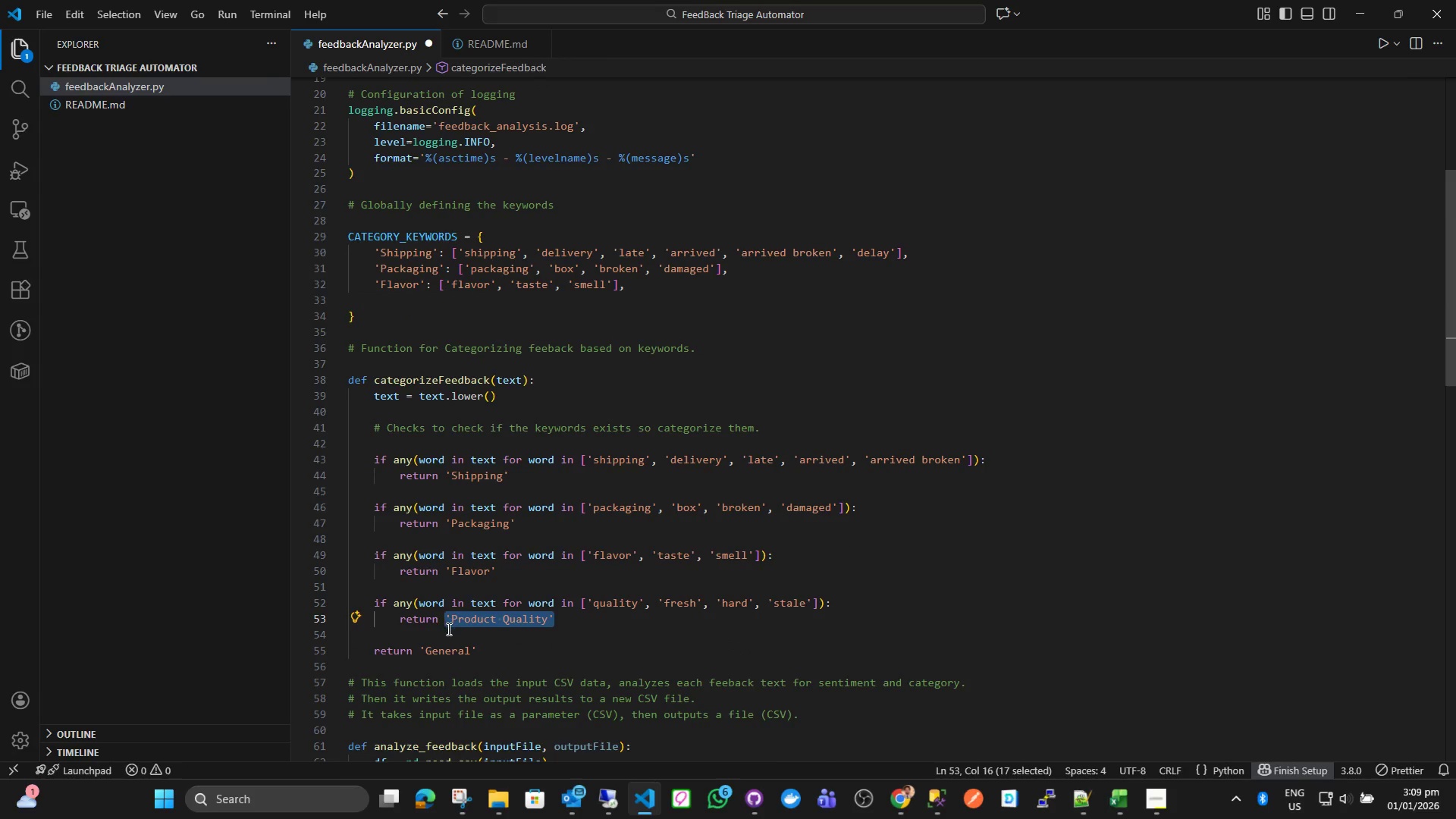 
key(Control+C)
 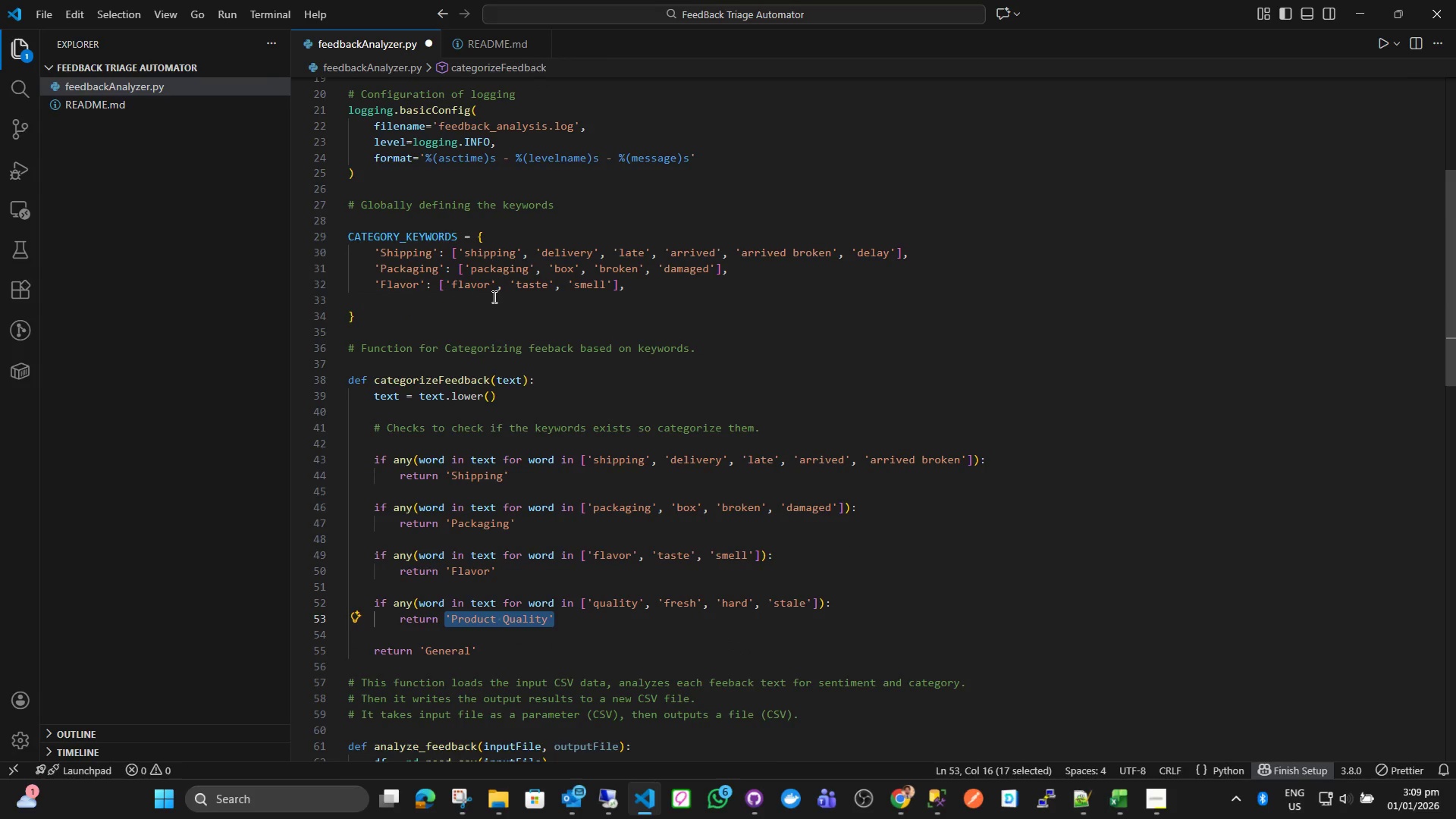 
left_click([493, 300])
 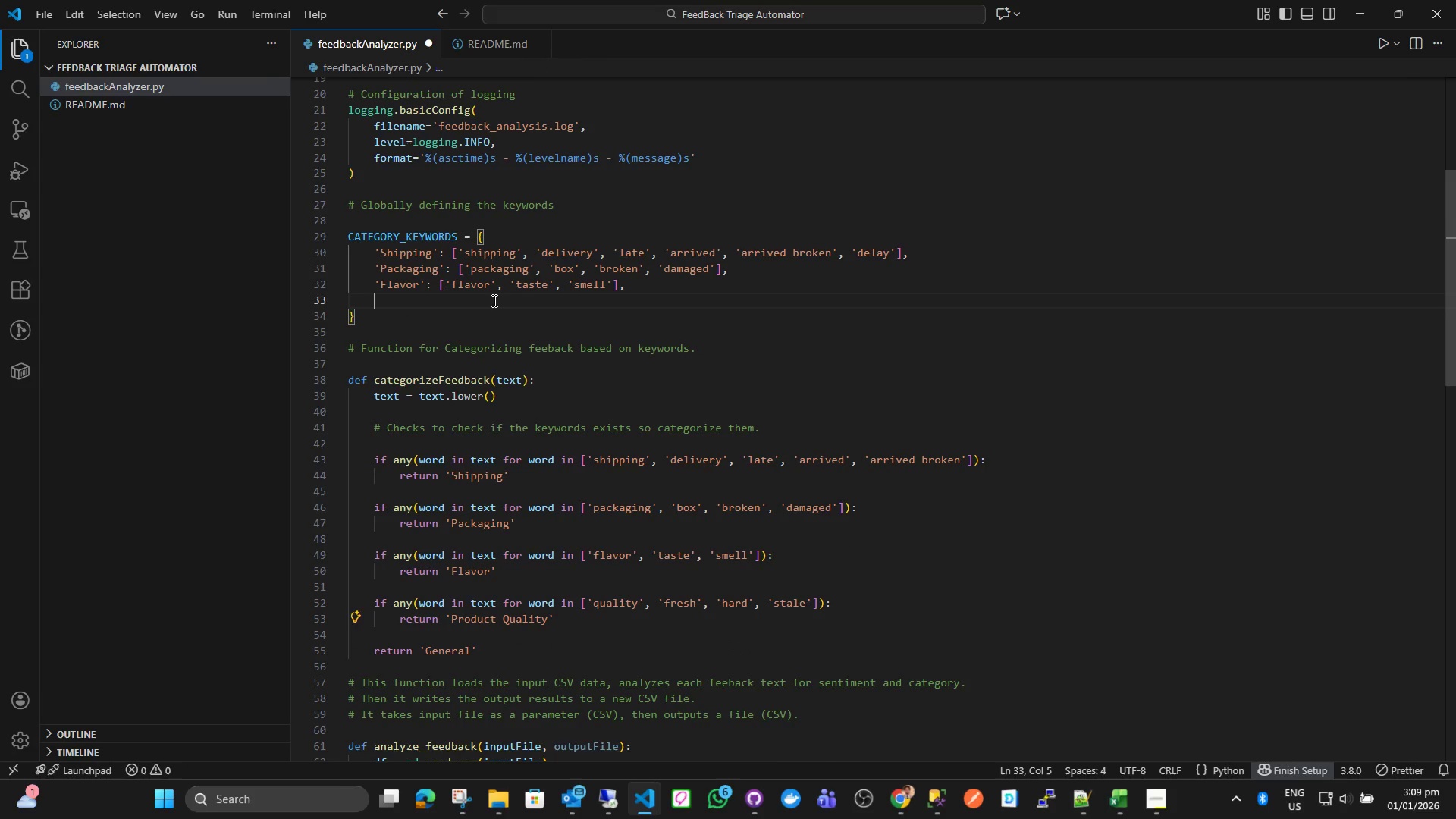 
key(Control+ControlLeft)
 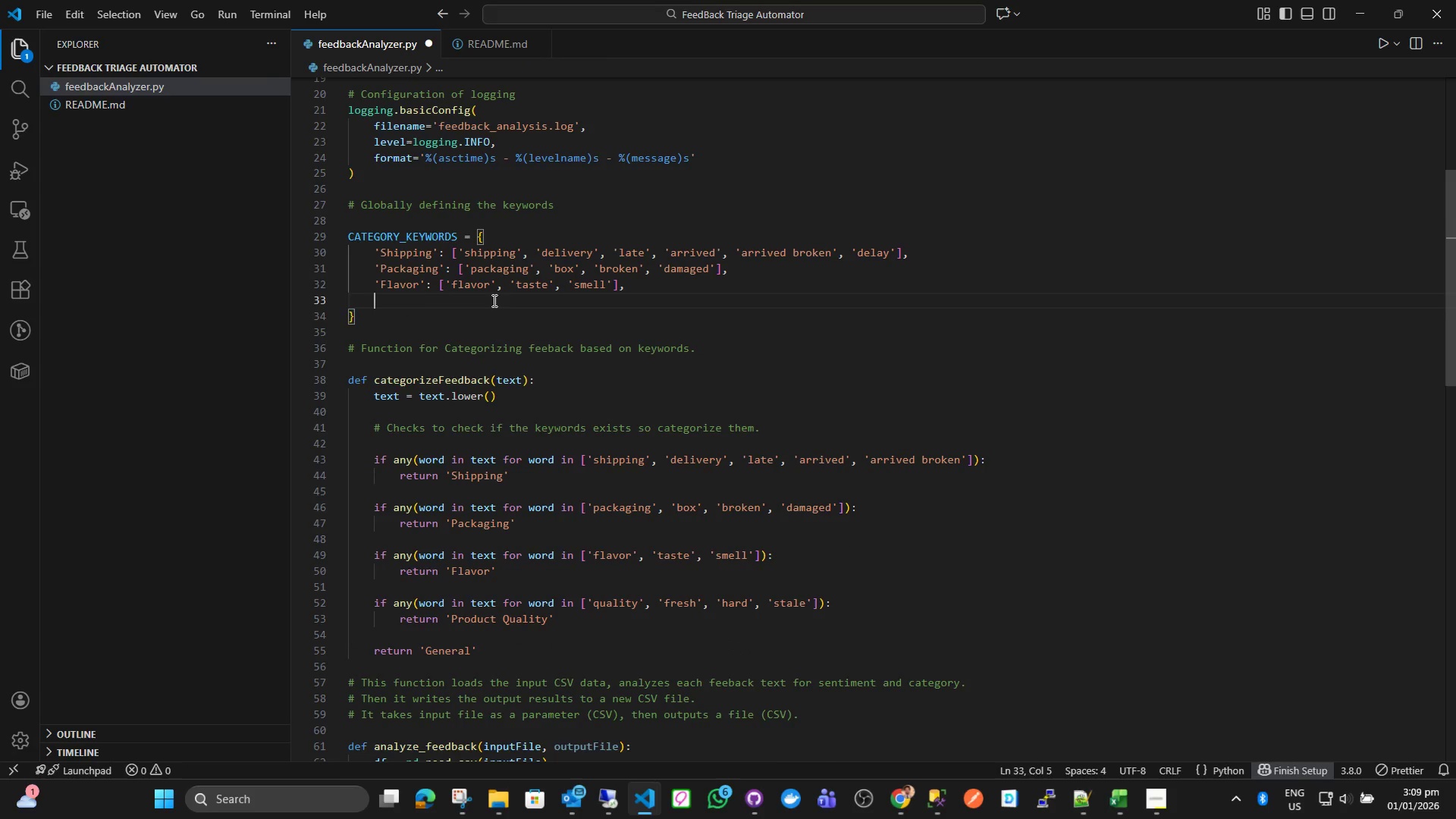 
key(Control+V)
 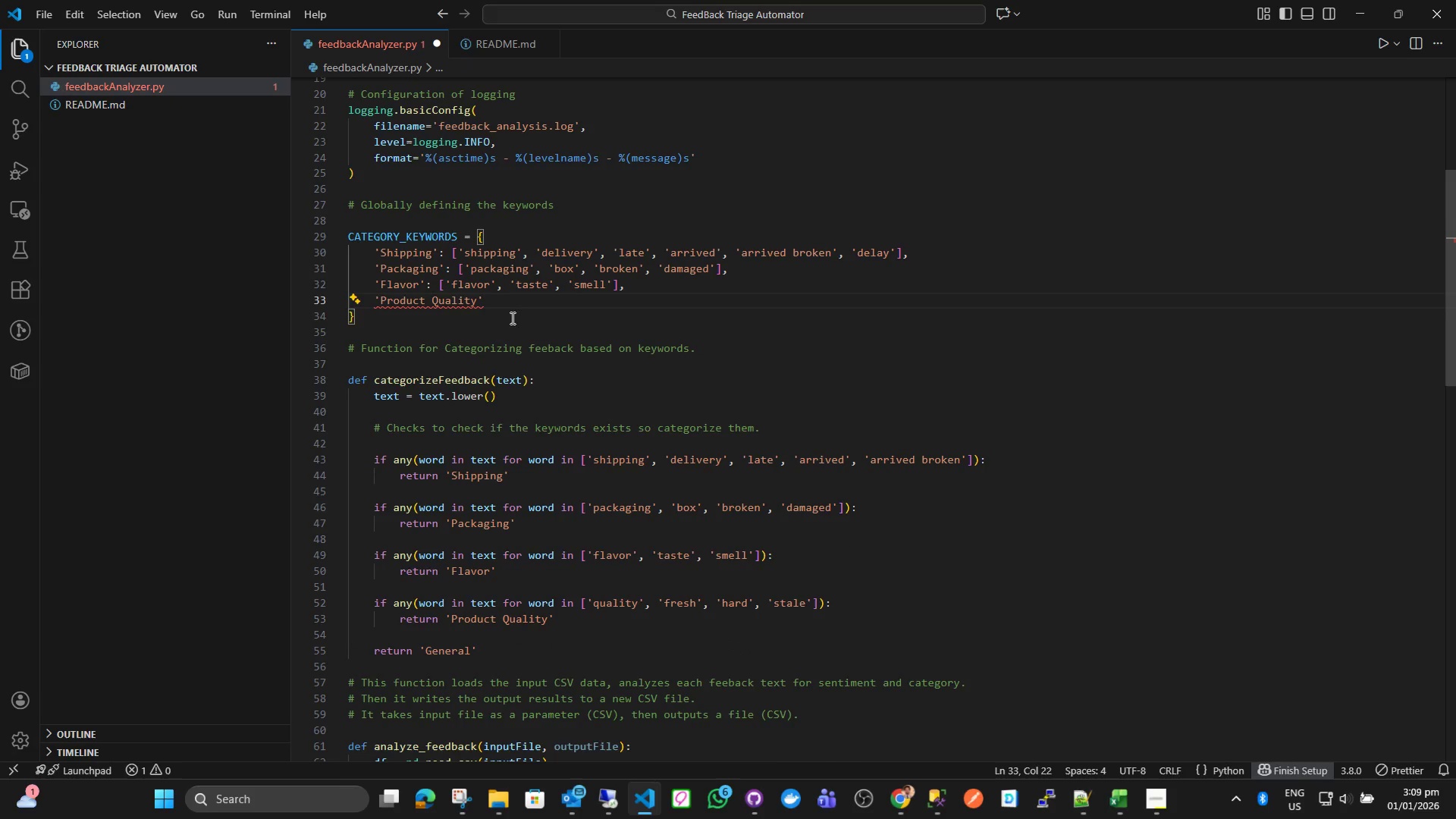 
key(Shift+ShiftLeft)
 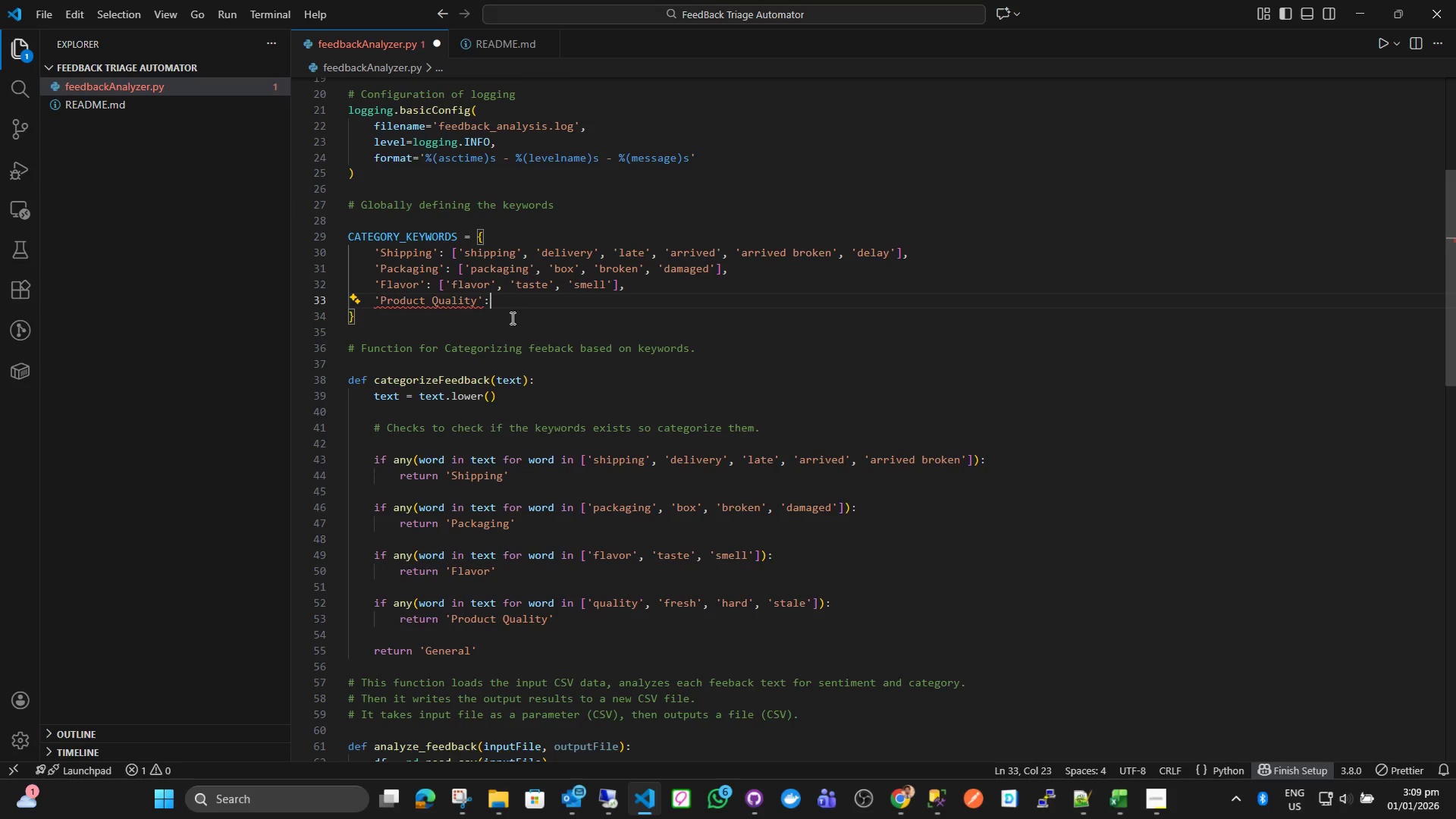 
key(Shift+Semicolon)
 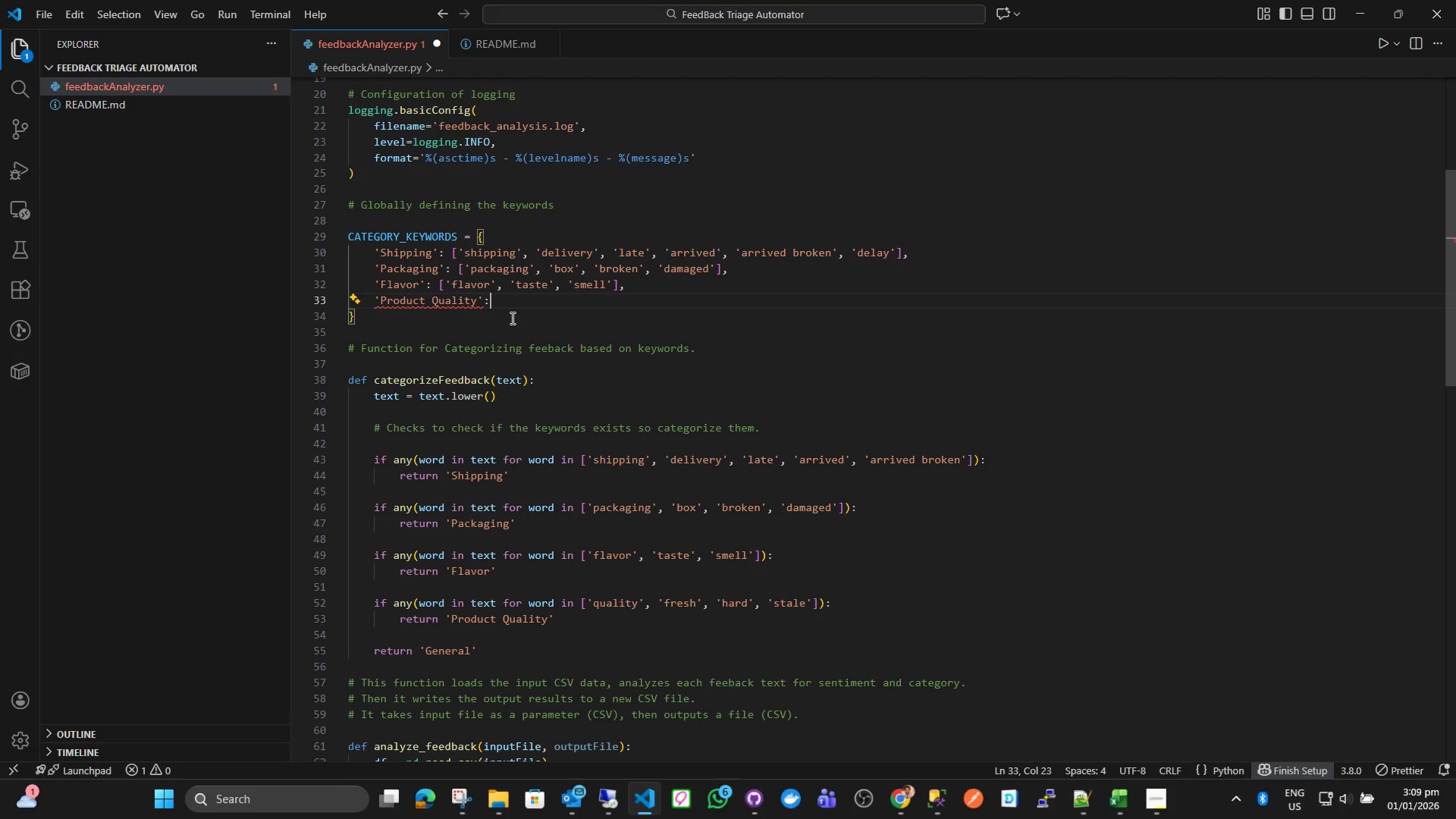 
key(Space)
 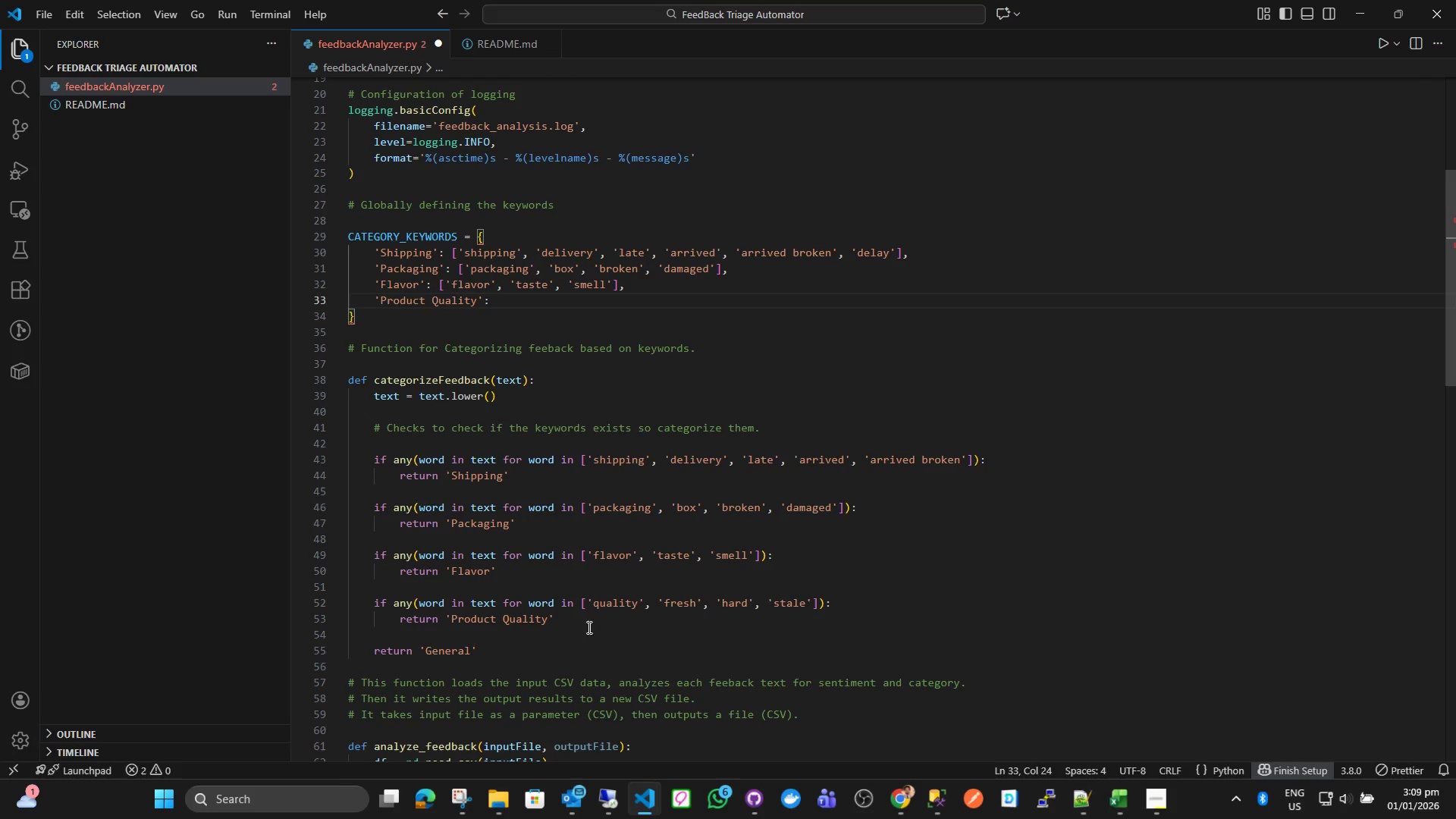 
left_click_drag(start_coordinate=[578, 607], to_coordinate=[815, 601])
 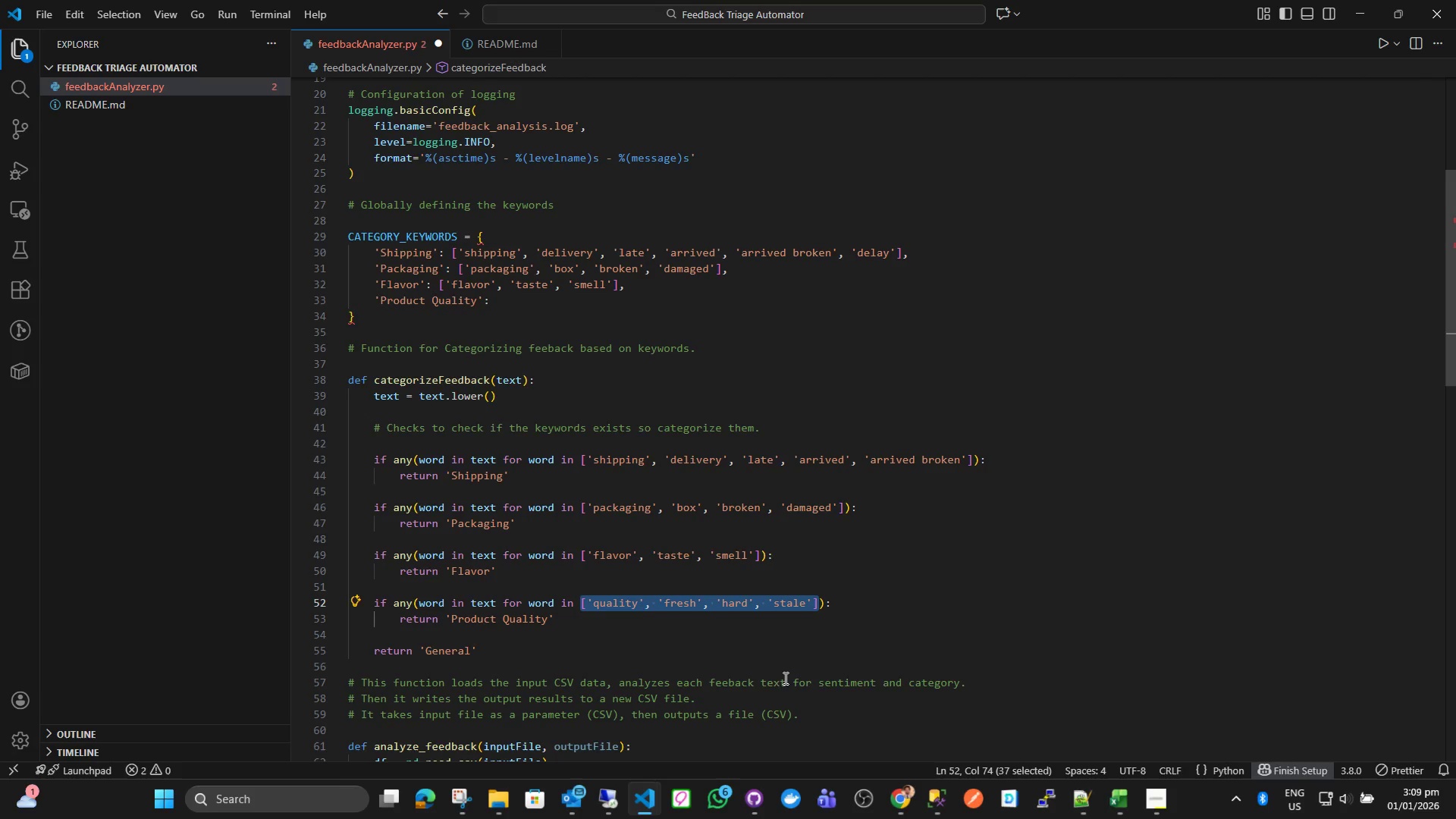 
key(Control+C)
 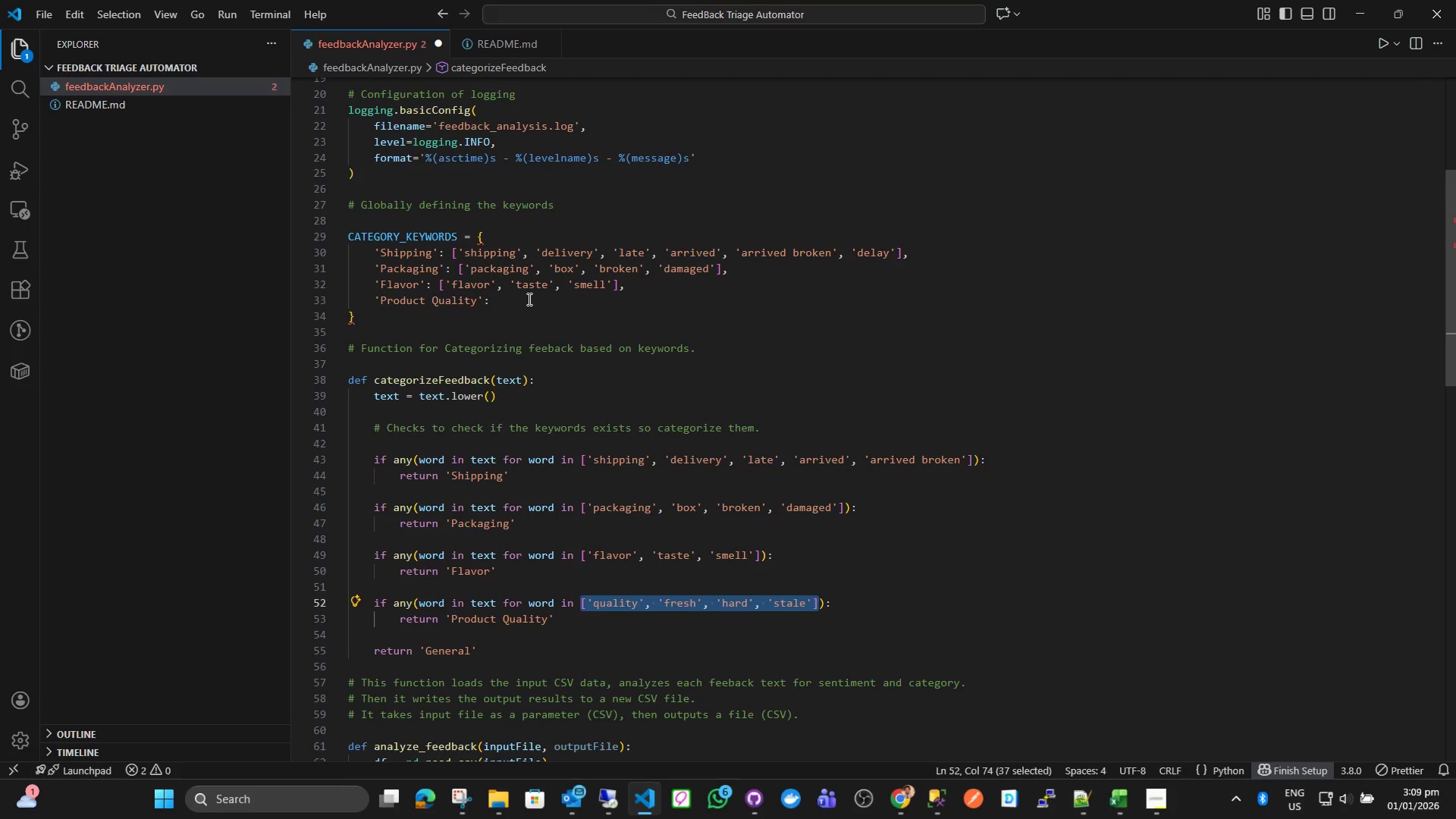 
left_click([528, 300])
 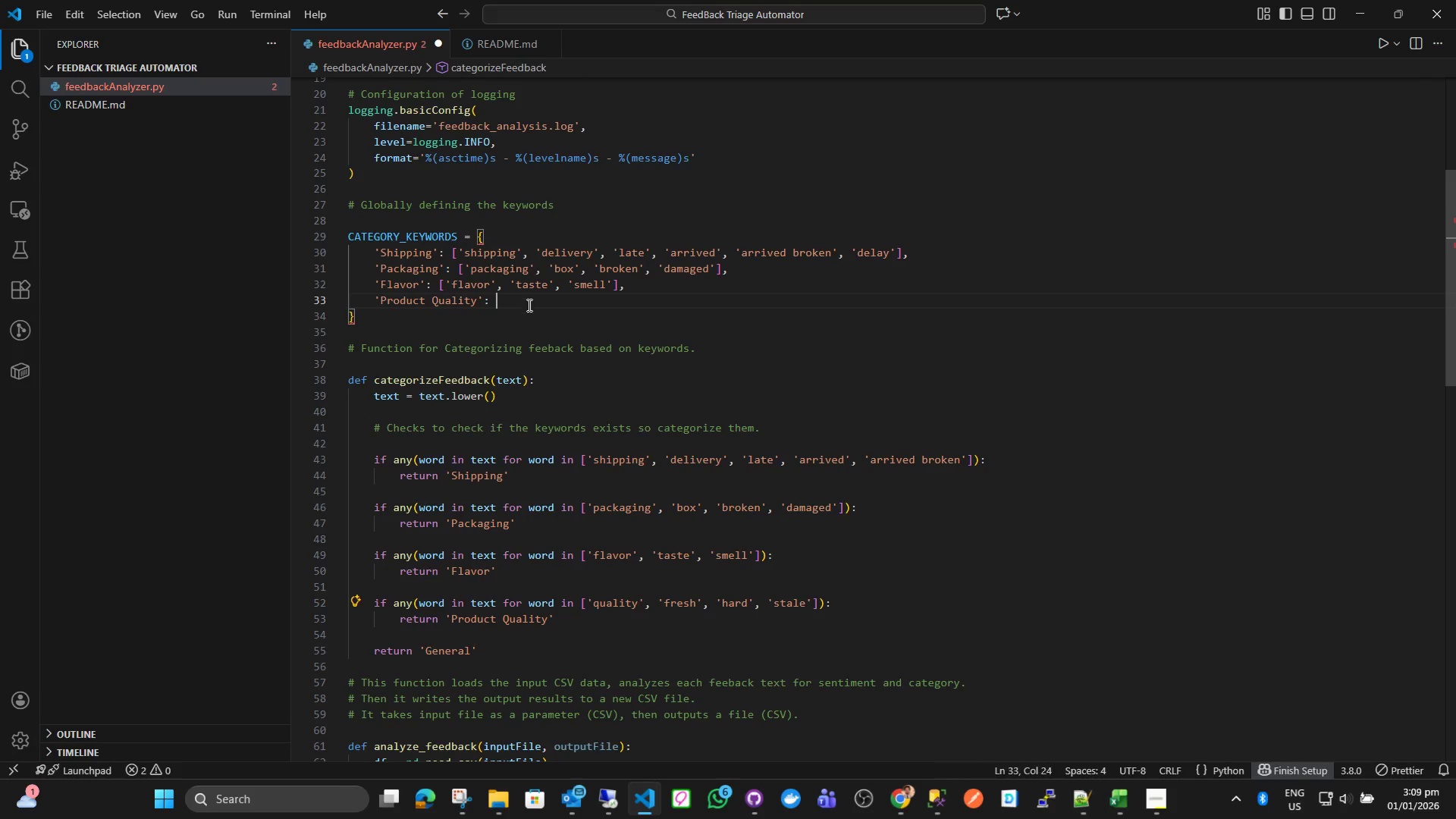 
key(Control+ControlLeft)
 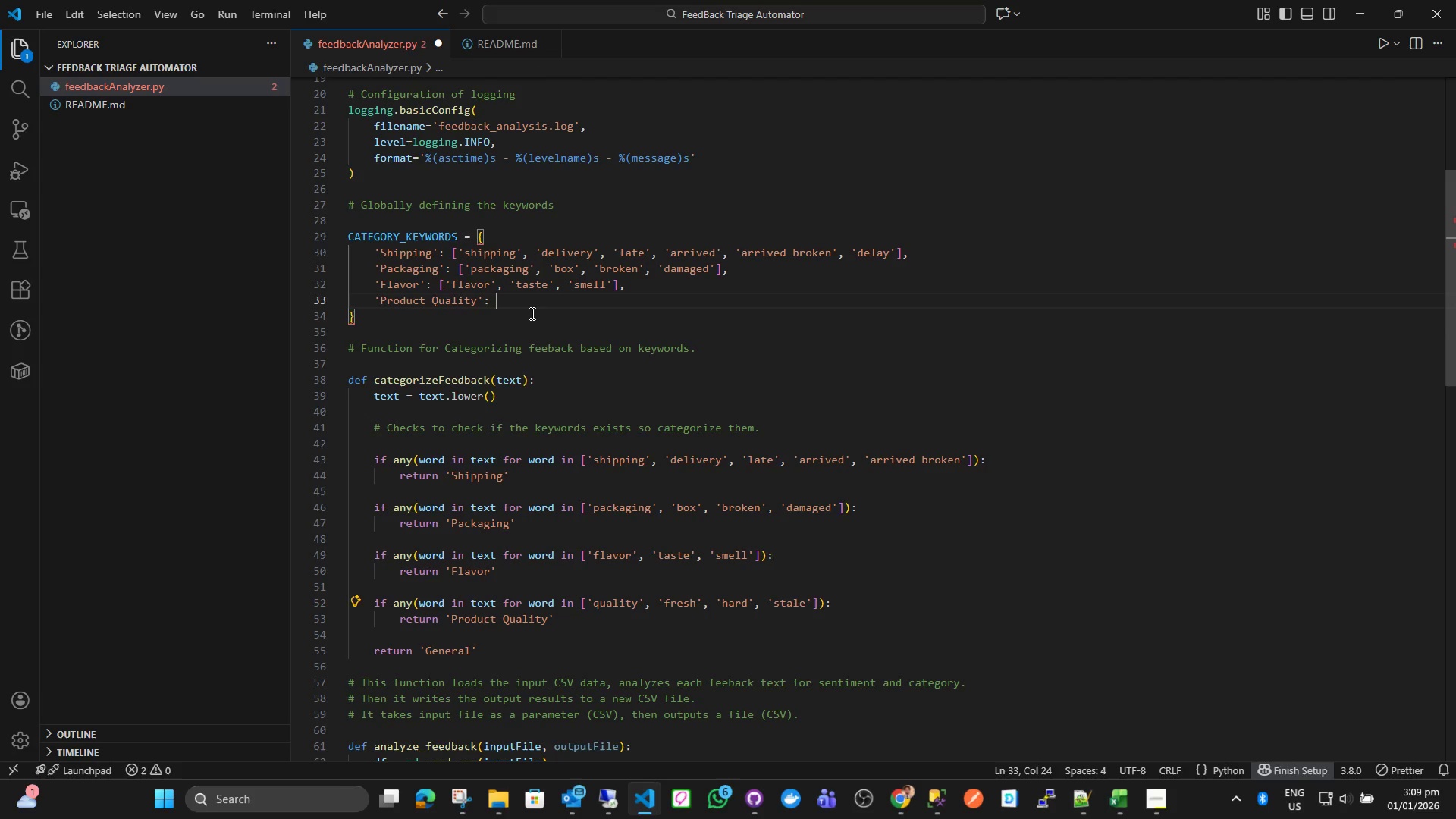 
key(Control+V)
 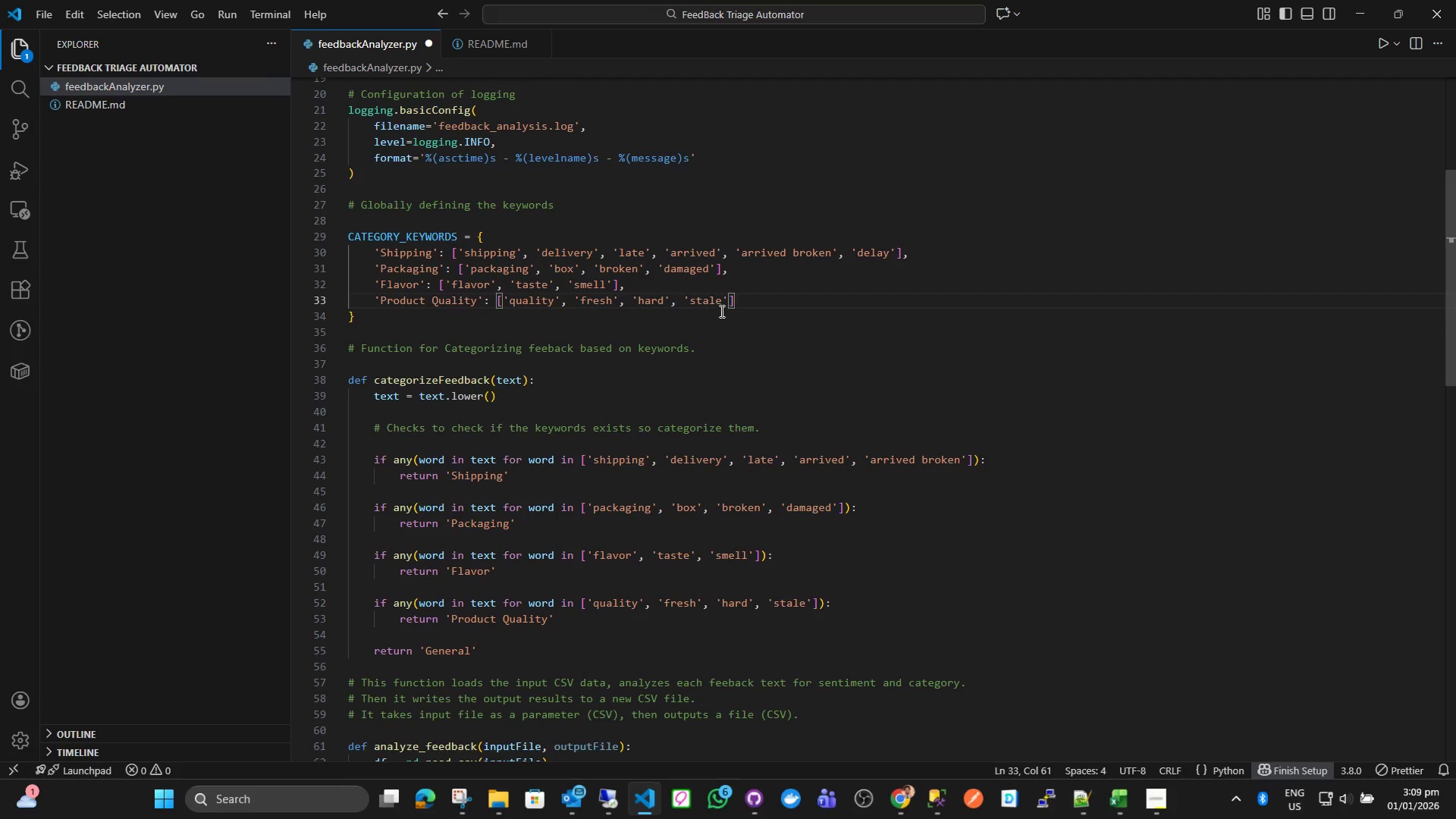 
left_click([729, 298])
 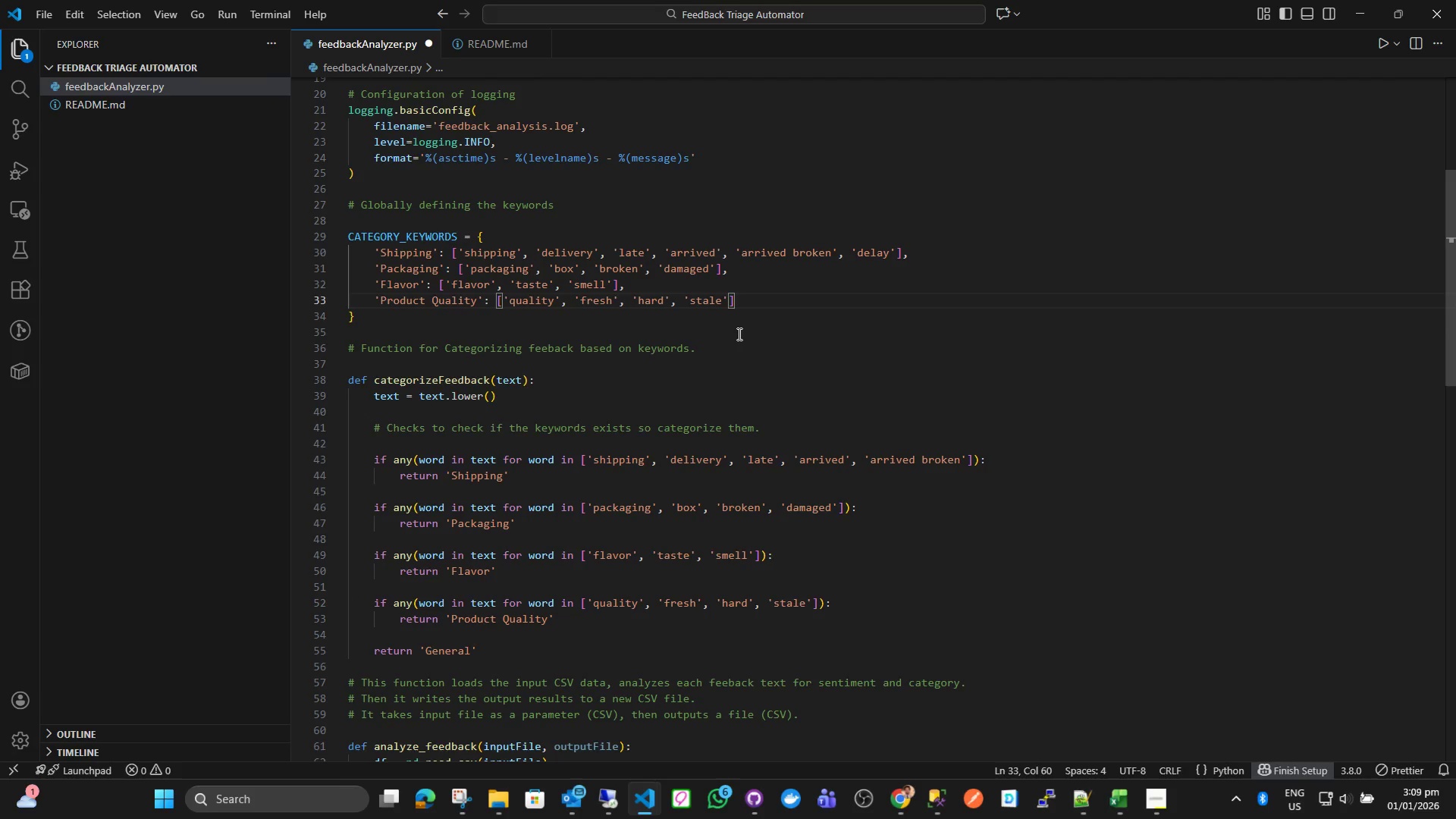 
type(, 'spoiled)
 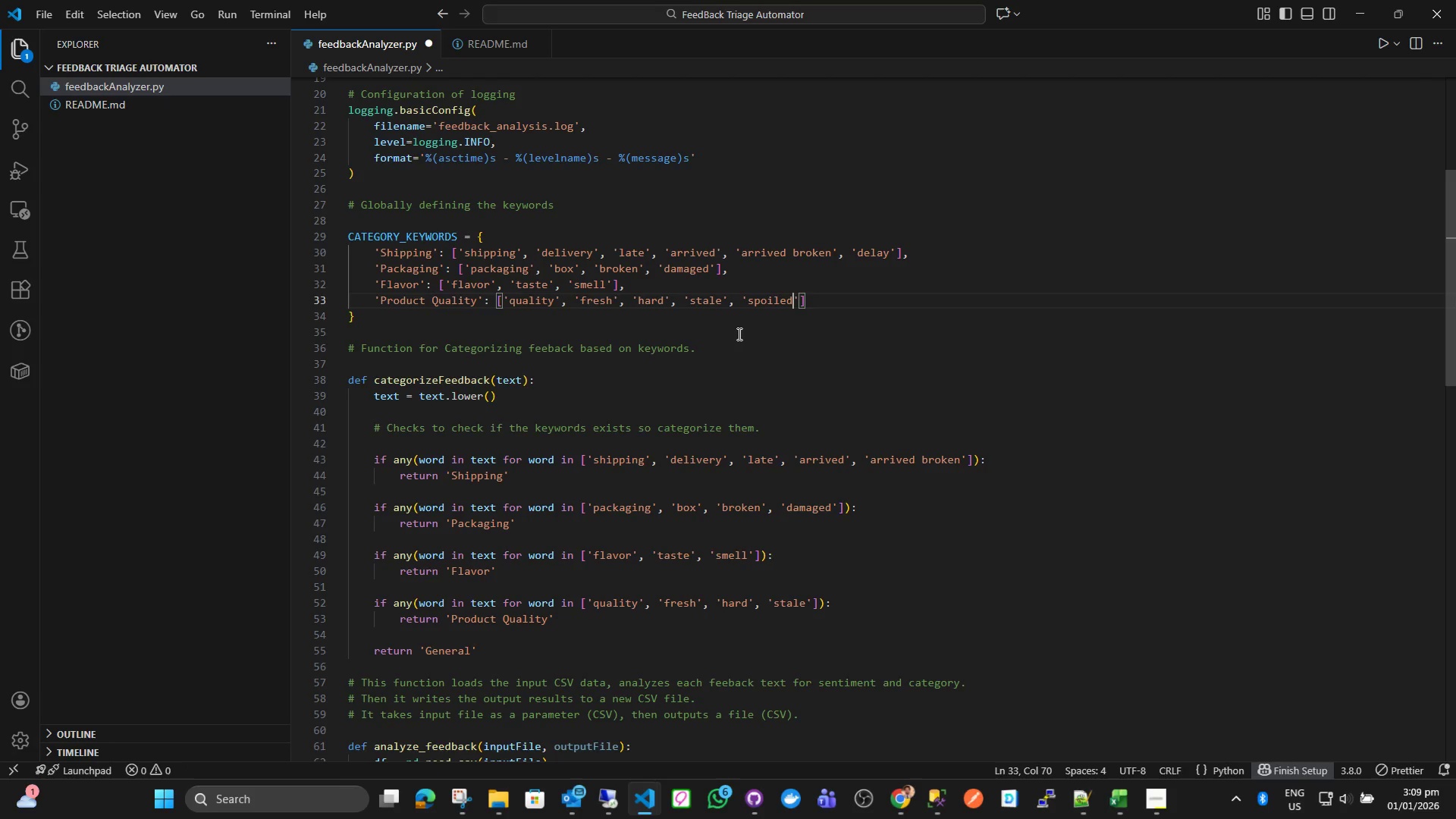 
key(ArrowRight)
 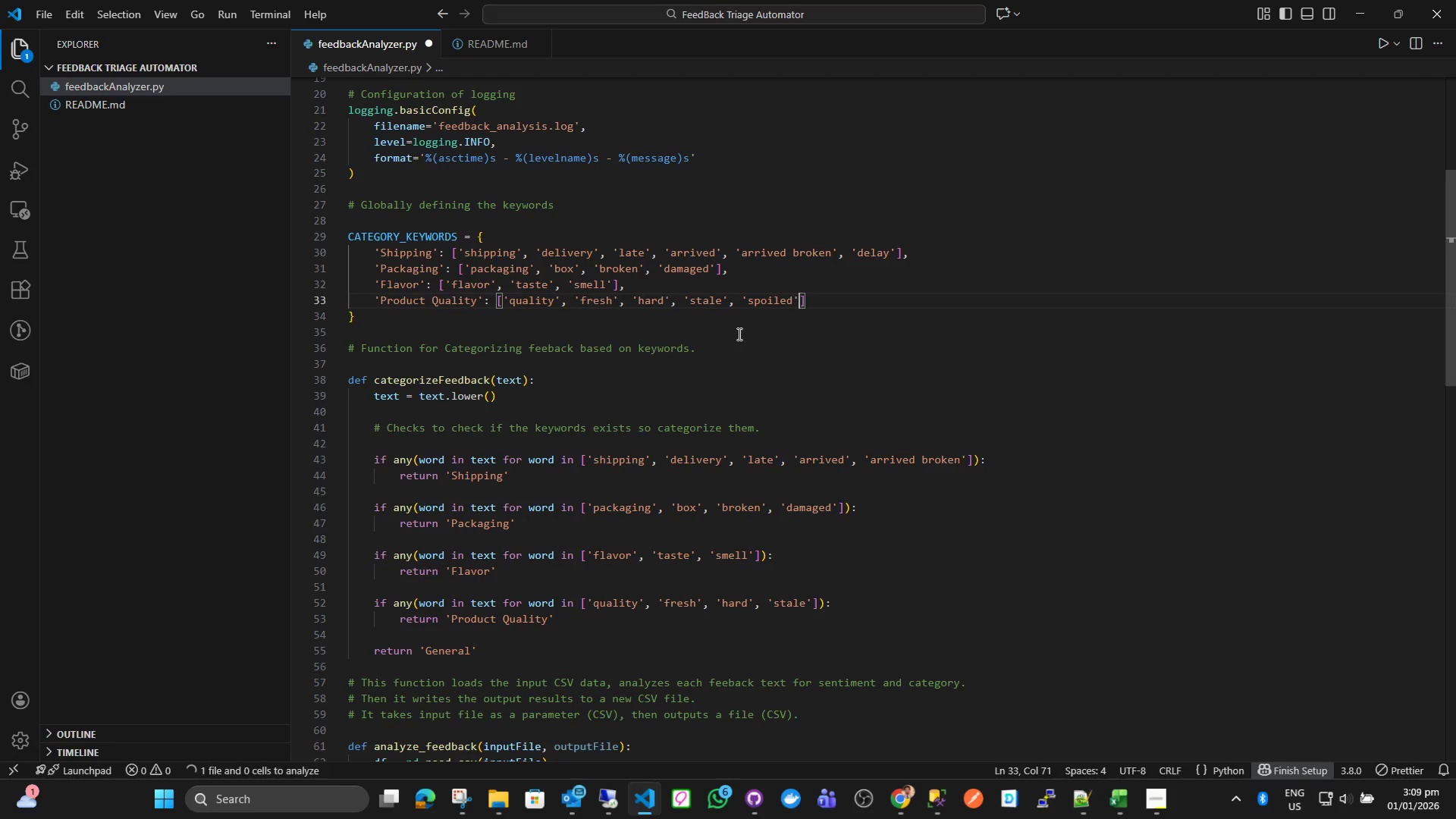 
key(ArrowRight)
 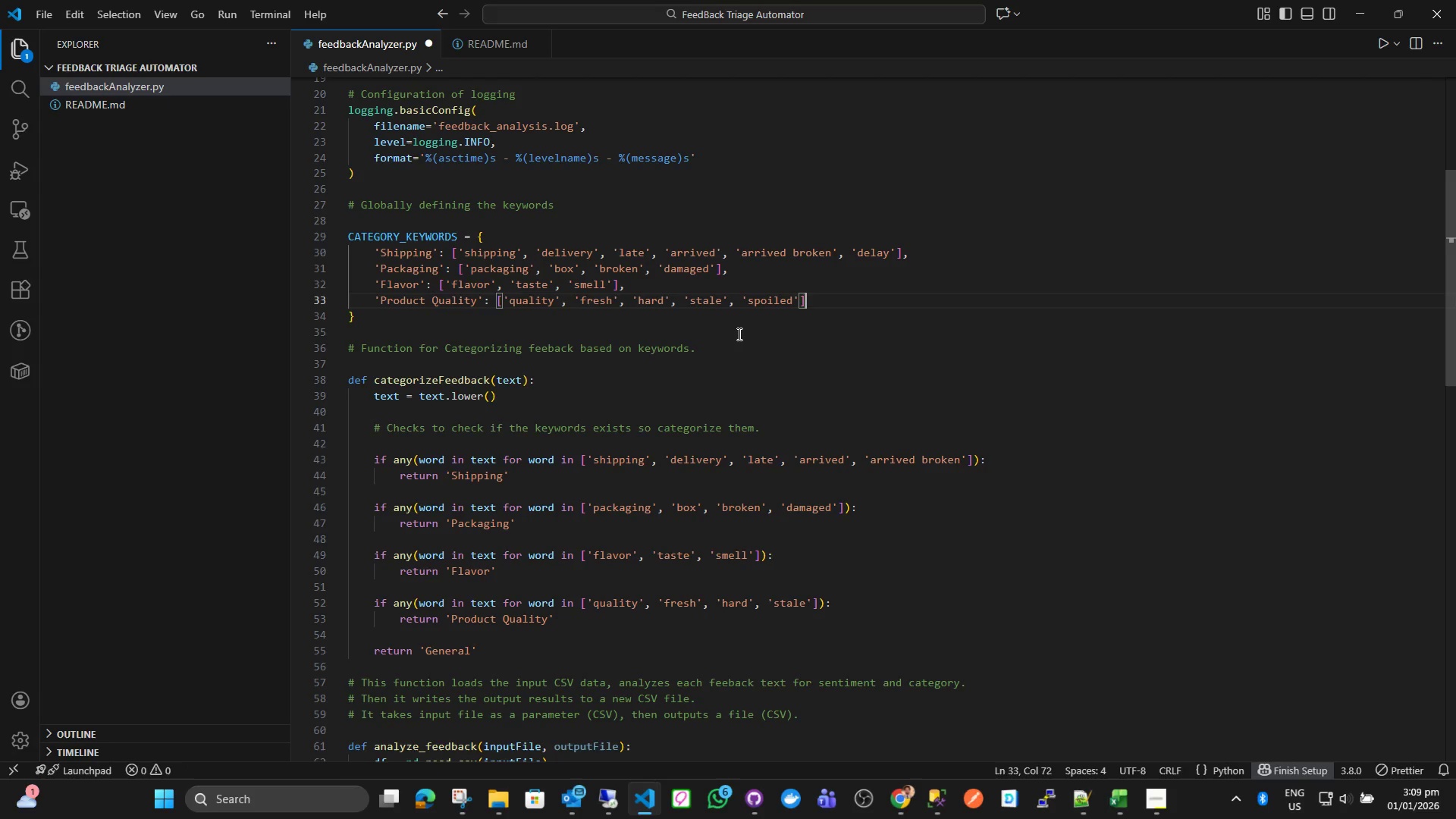 
key(ArrowDown)
 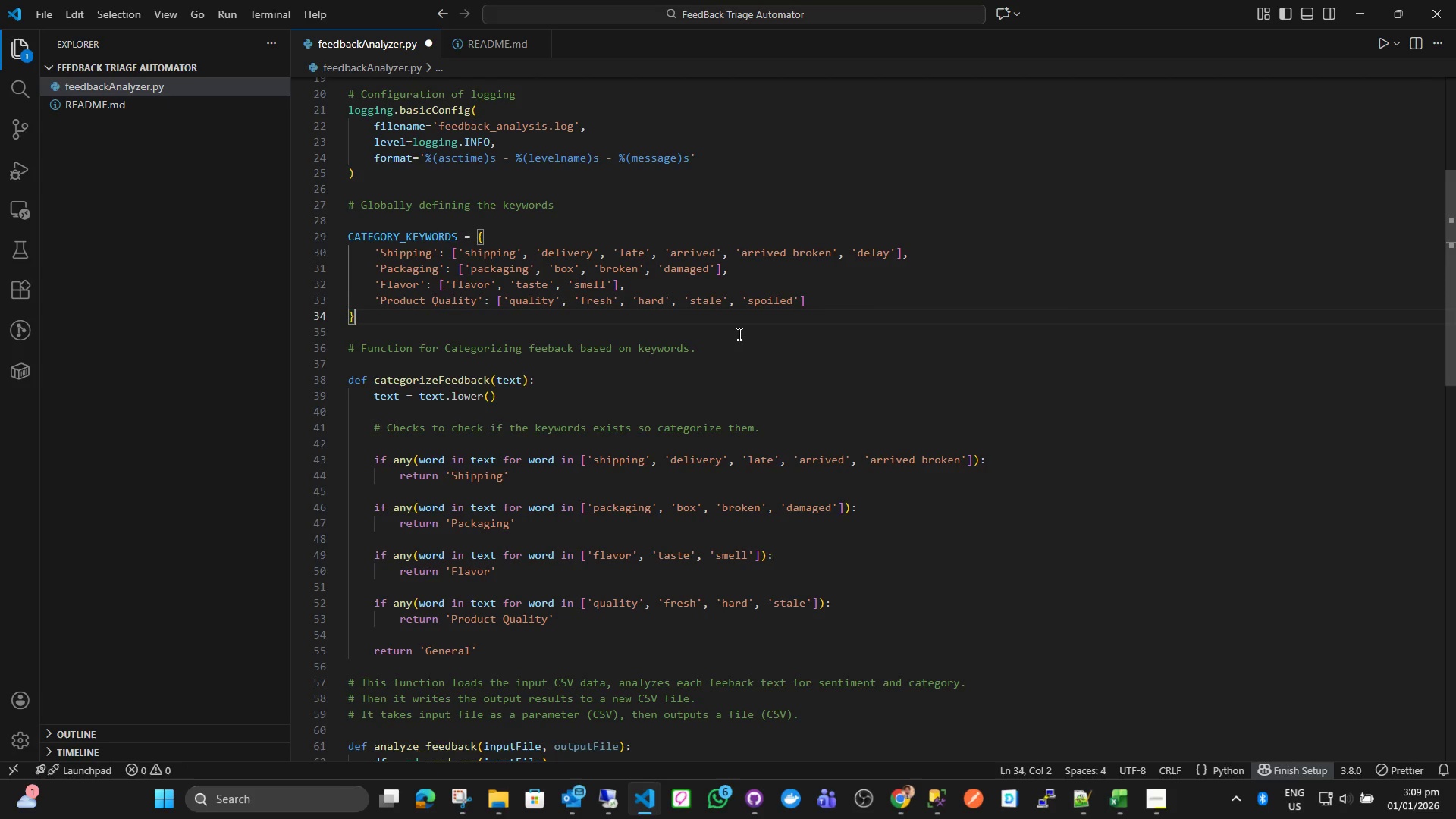 
key(Enter)
 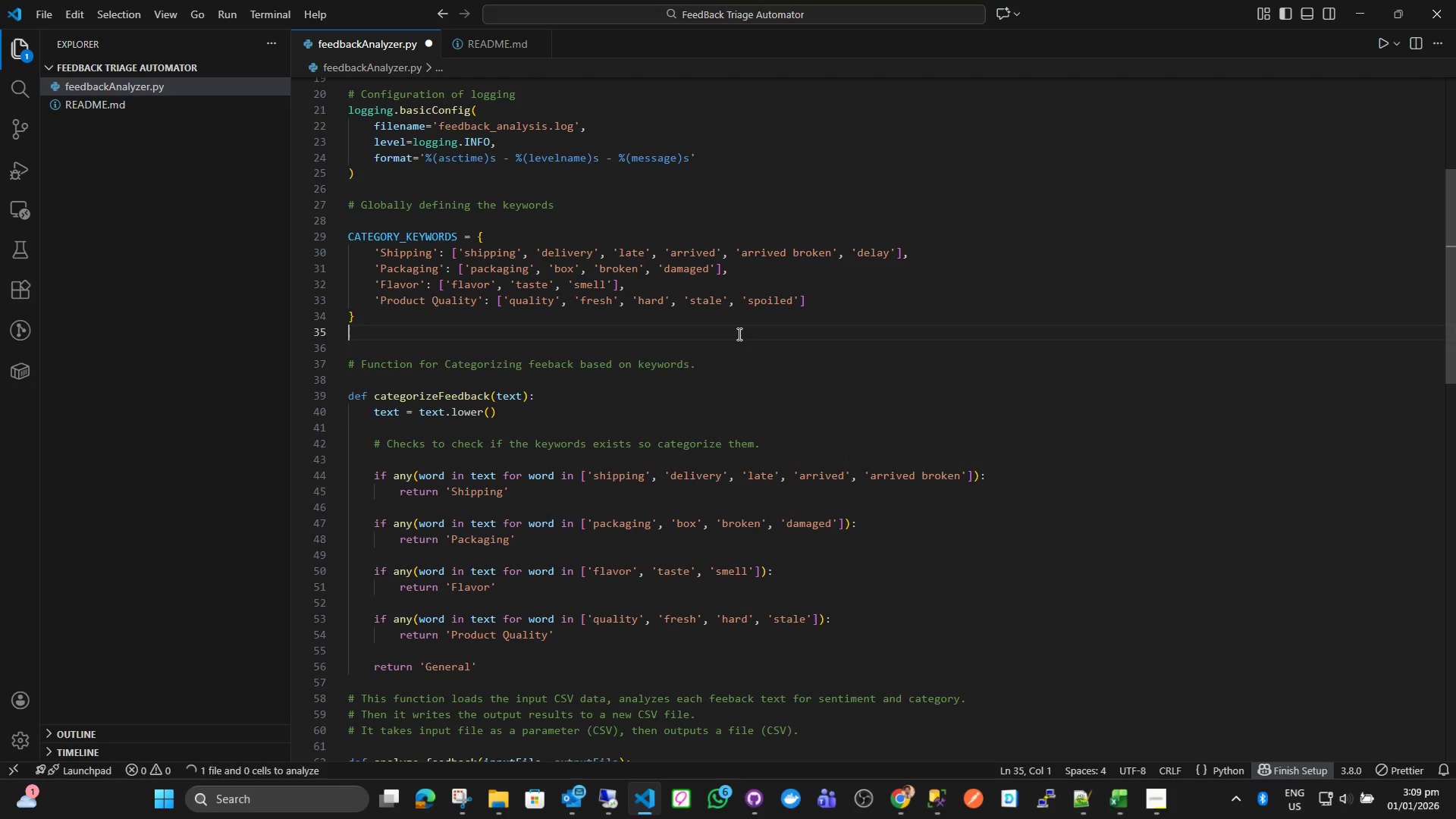 
key(Enter)
 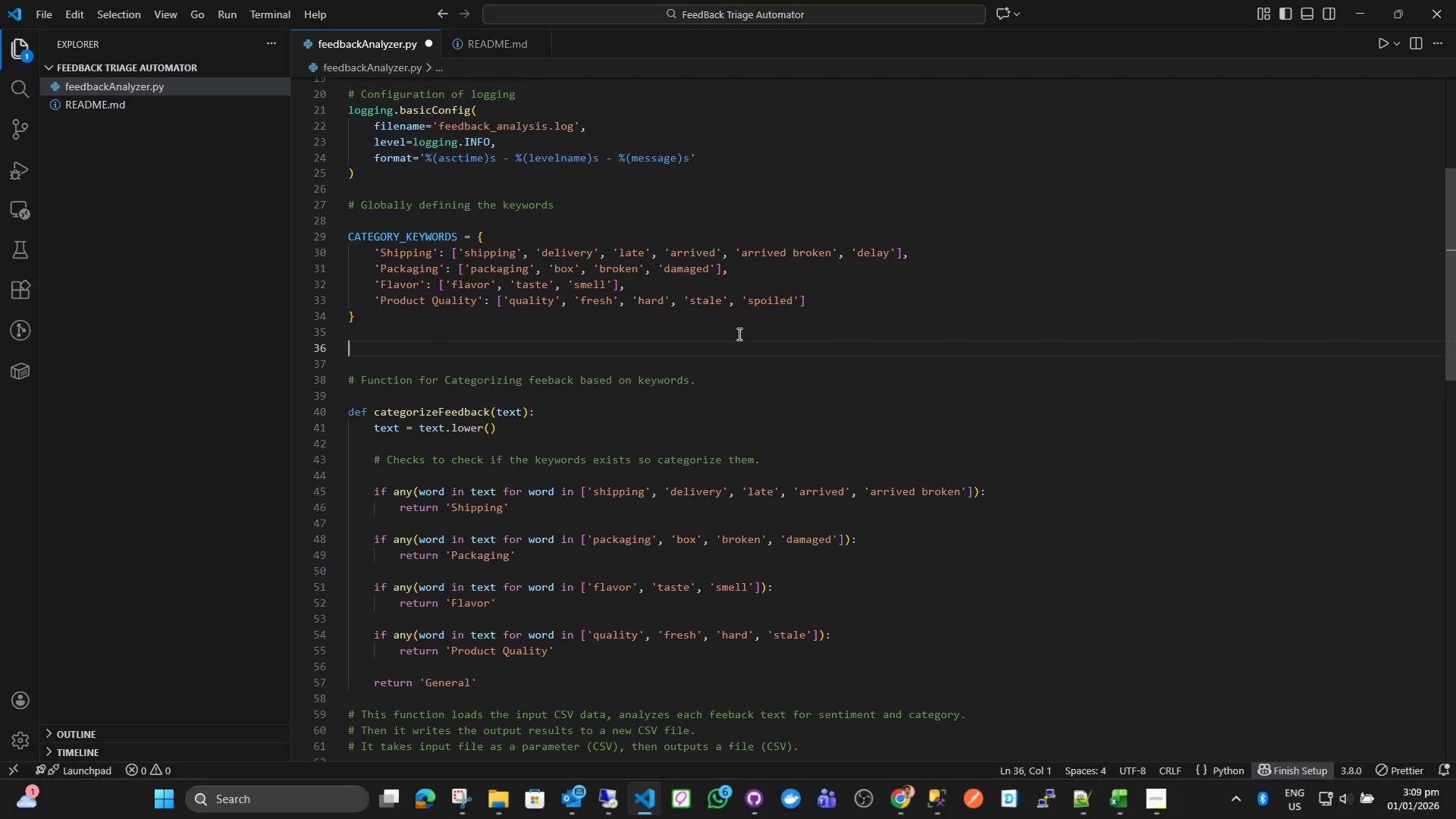 
type(THRESHI)
key(Backspace)
type(OLD = 0.5)
 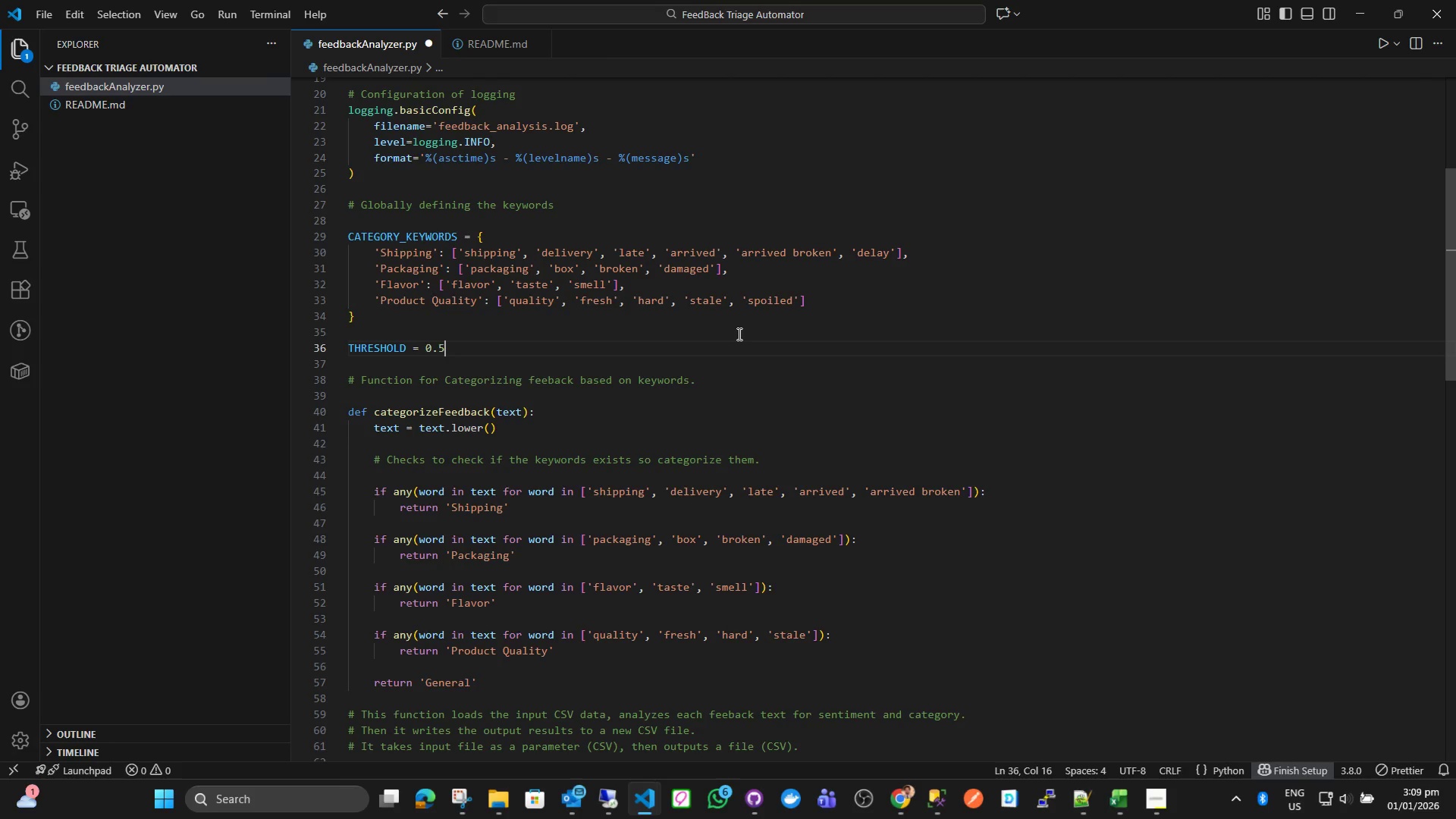 
wait(5.69)
 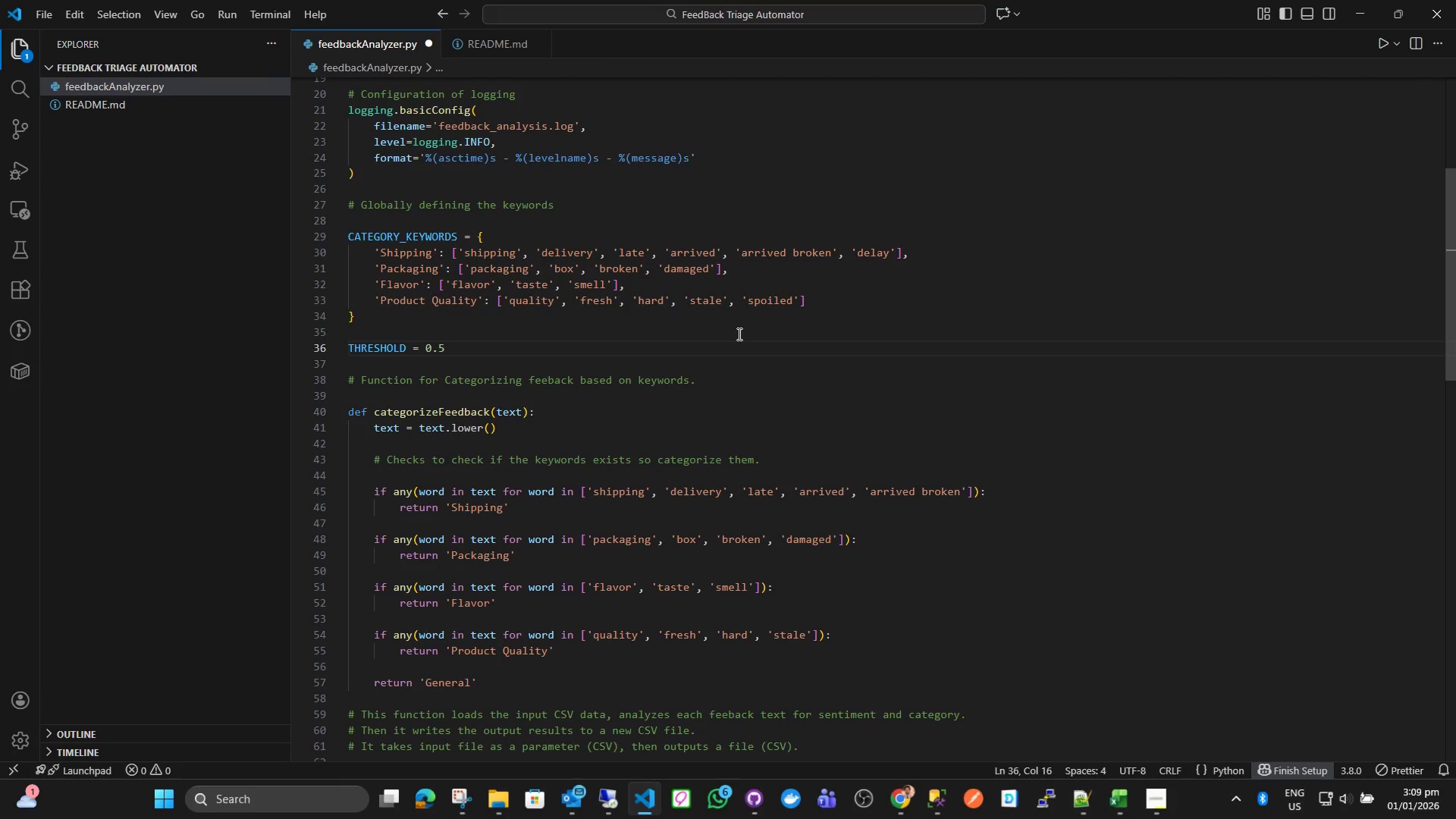 
left_click([380, 328])
 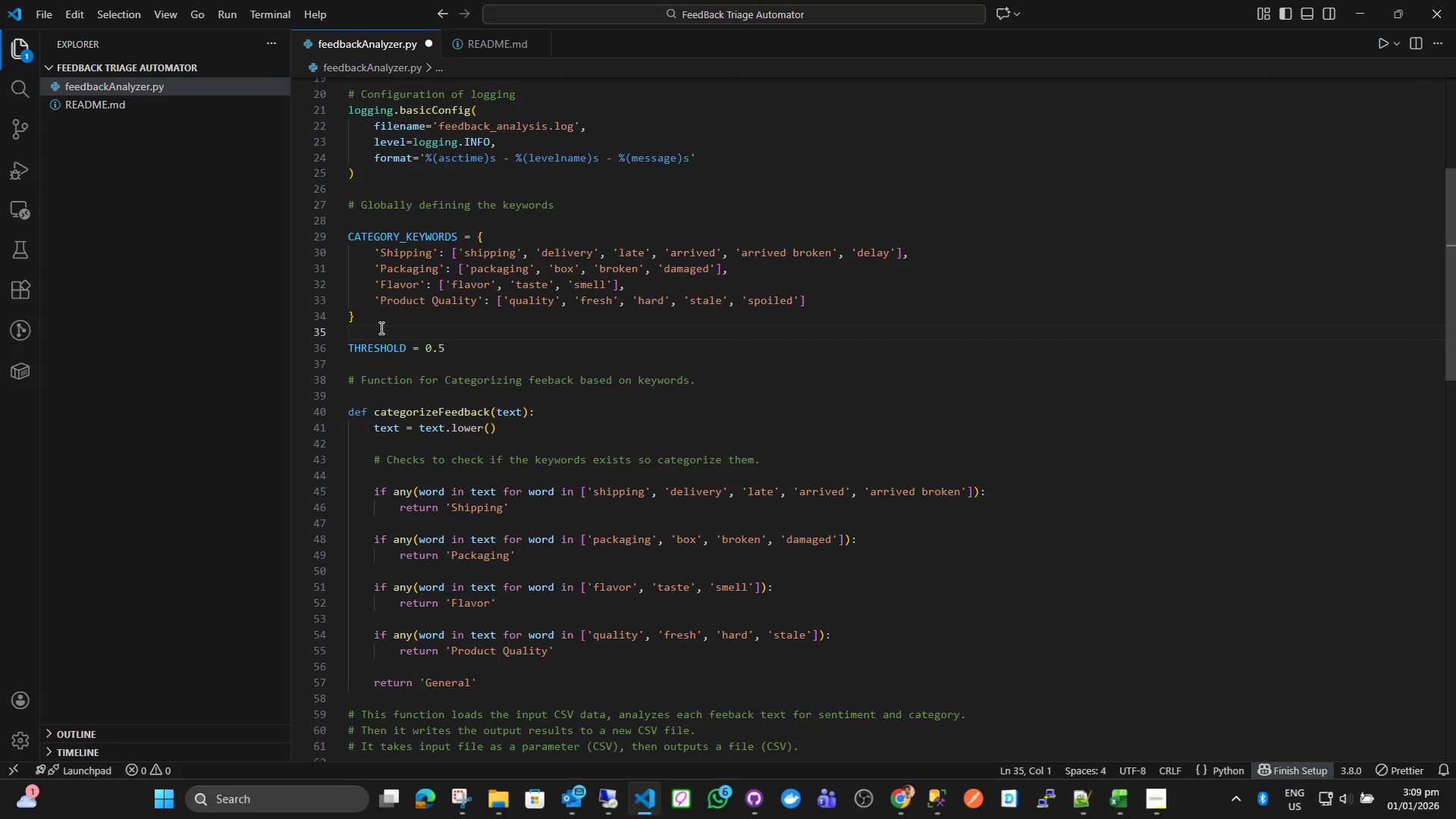 
key(Enter)
 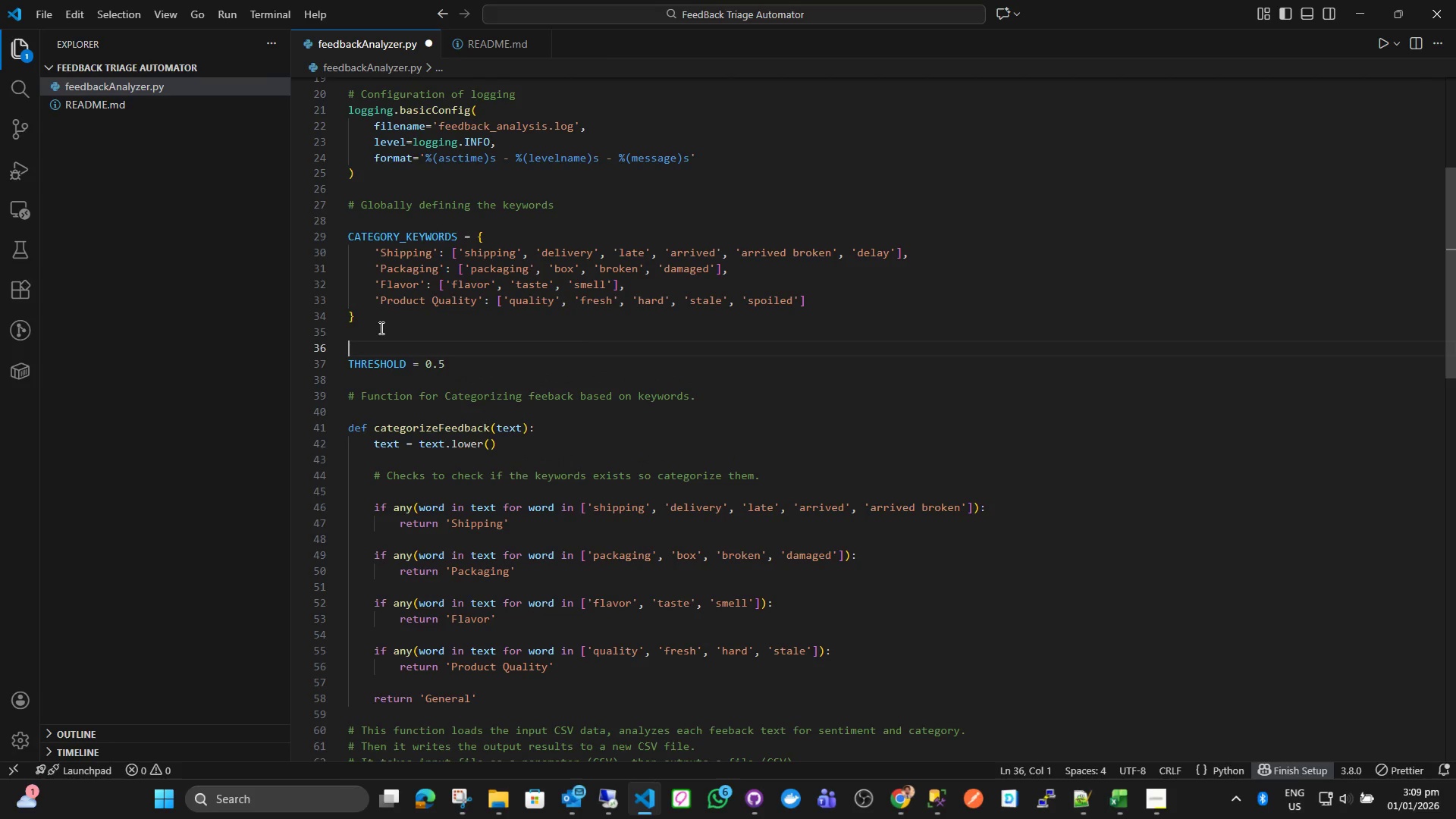 
type(# Compund )
key(Backspace)
key(Backspace)
key(Backspace)
key(Backspace)
type(ound Score TH)
key(Backspace)
type(hreshold)
 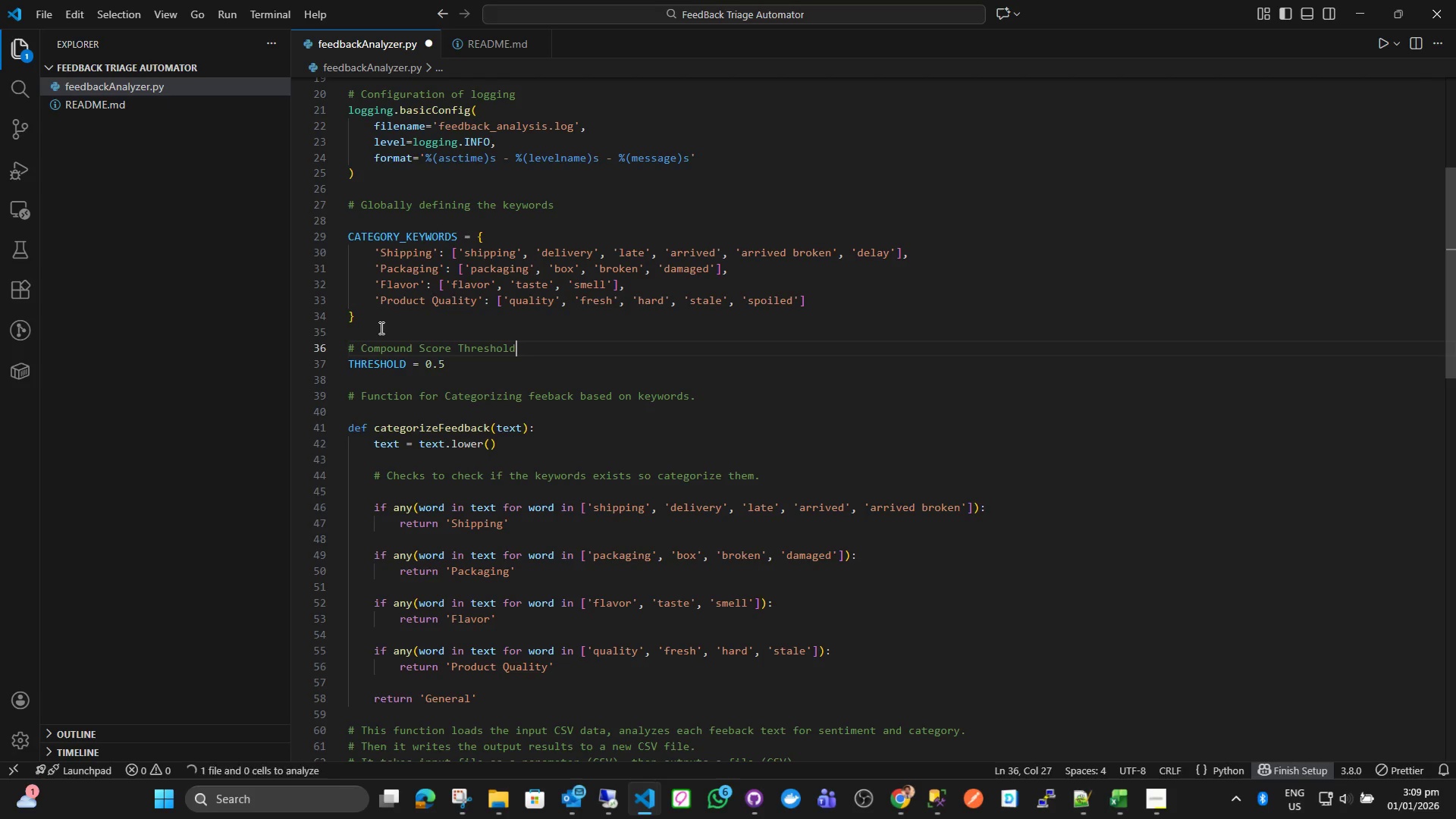 
key(ArrowDown)
 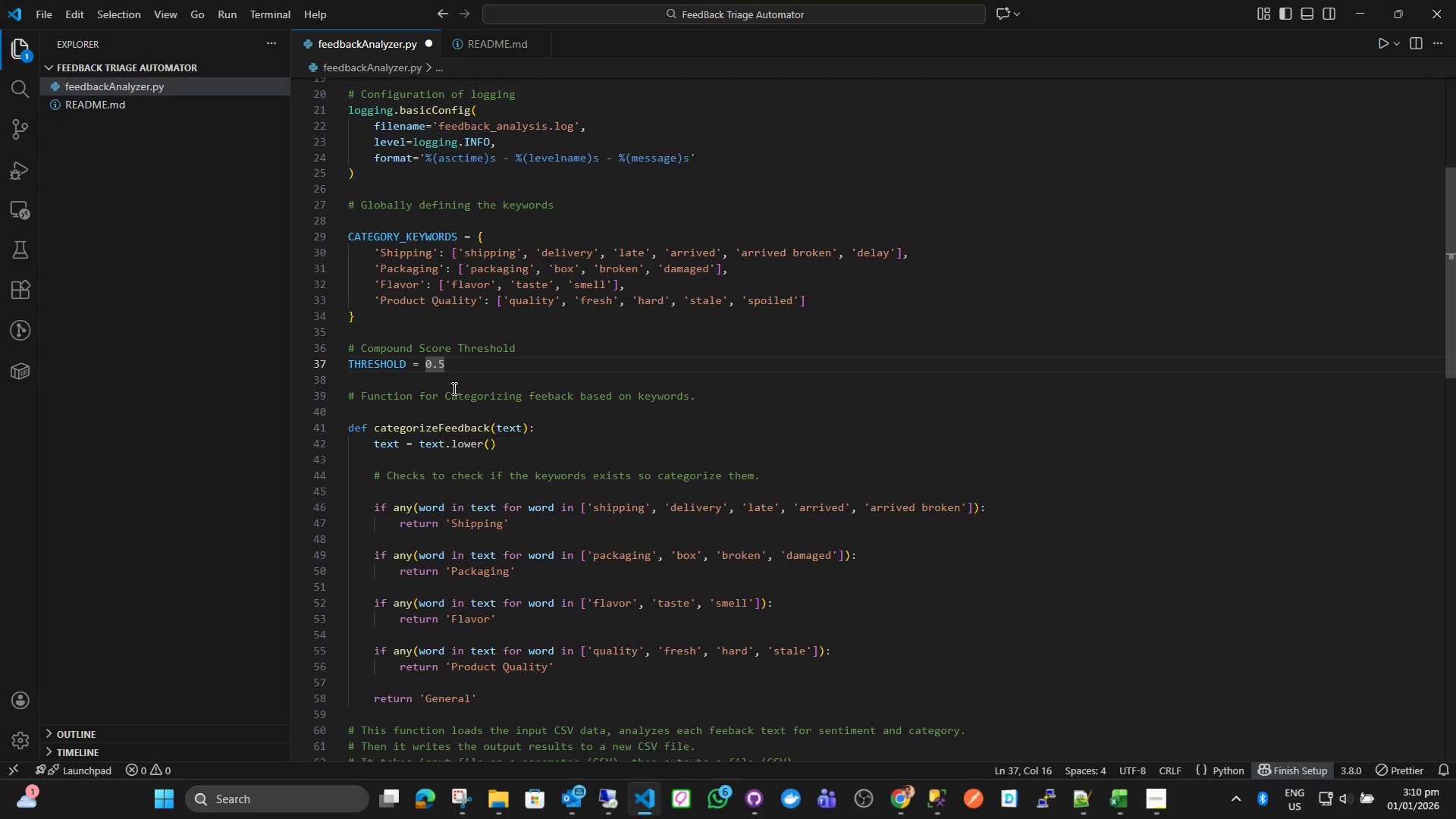 
left_click([692, 366])
 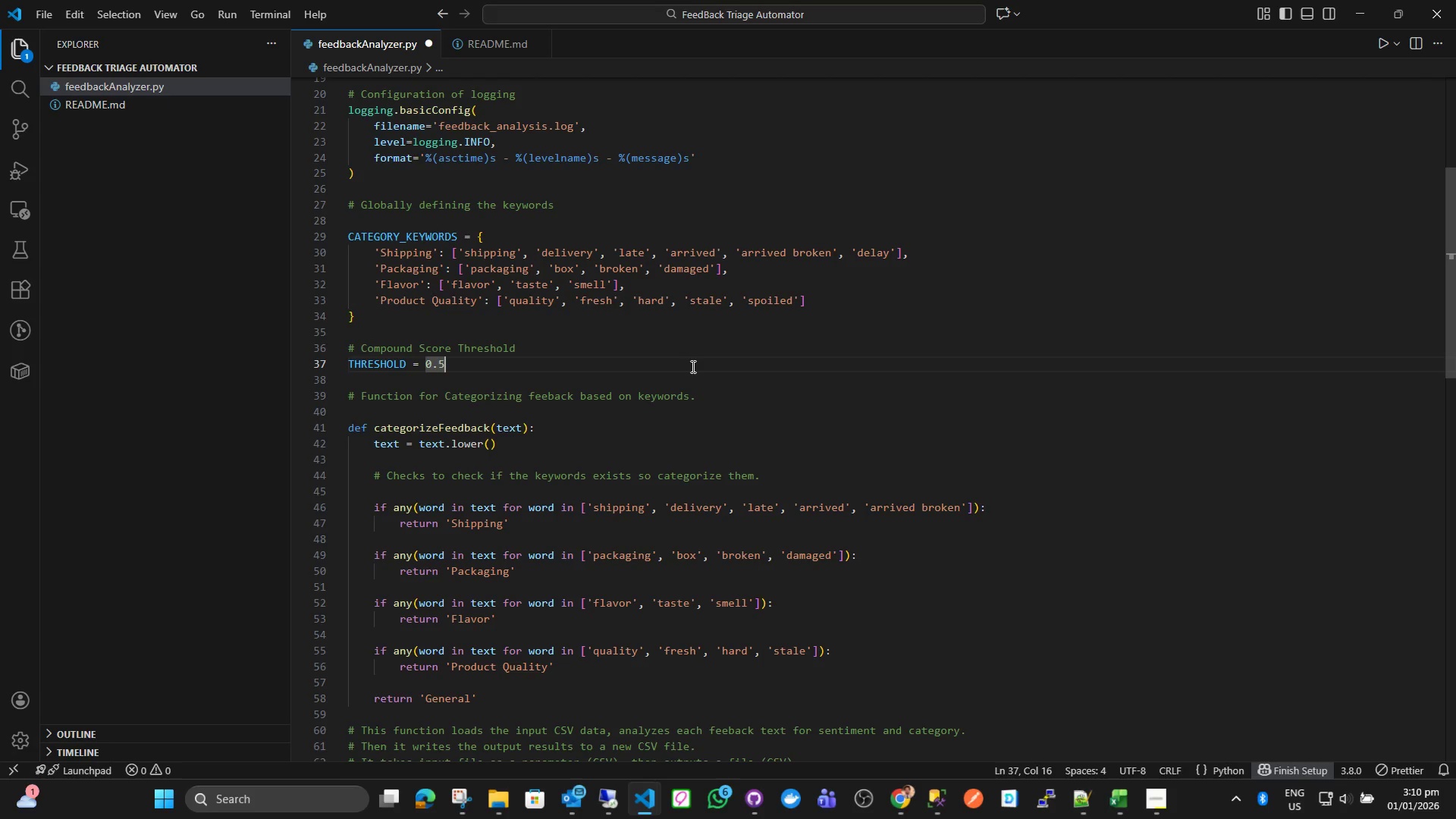 
key(Enter)
 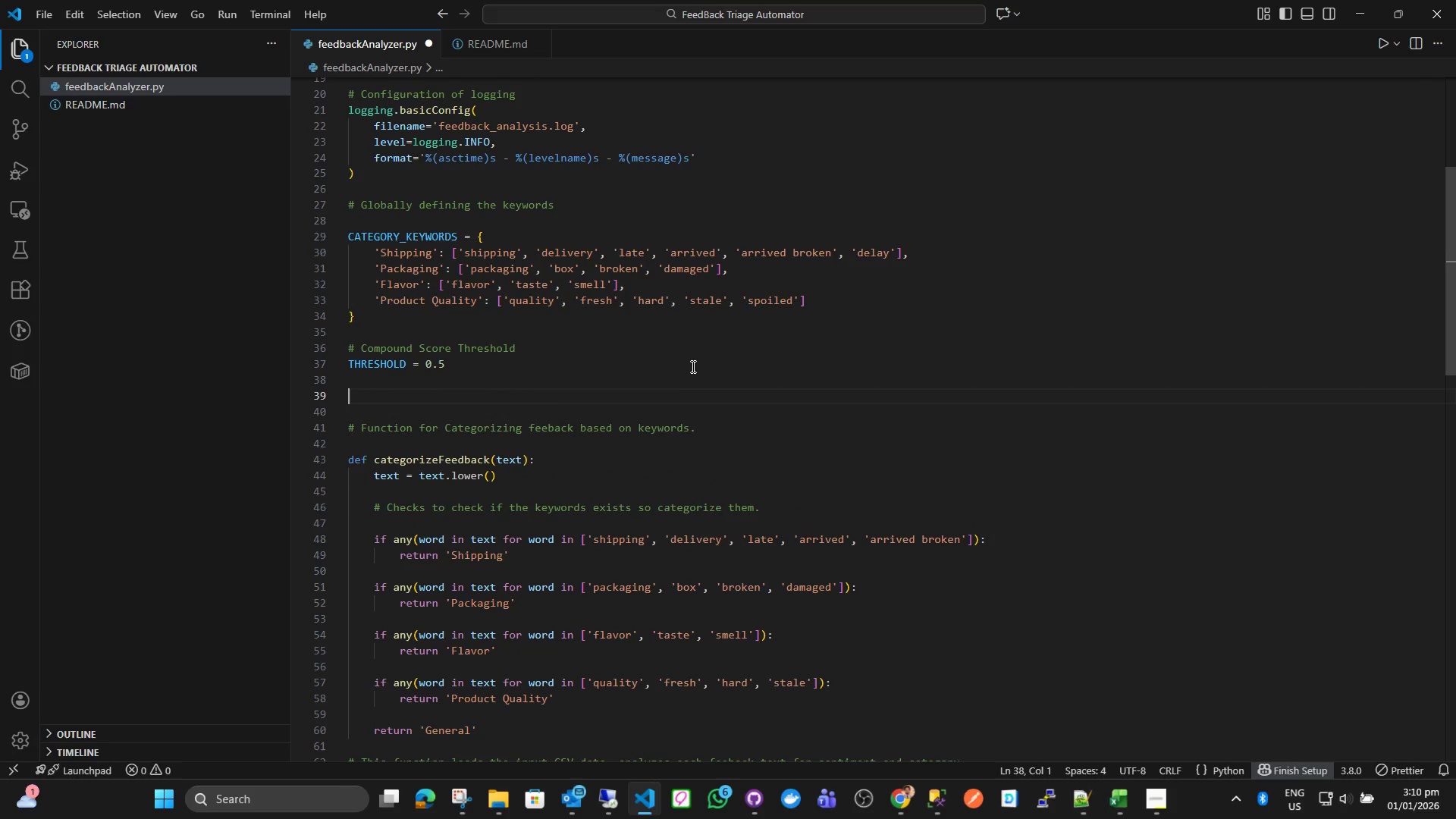 
key(Enter)
 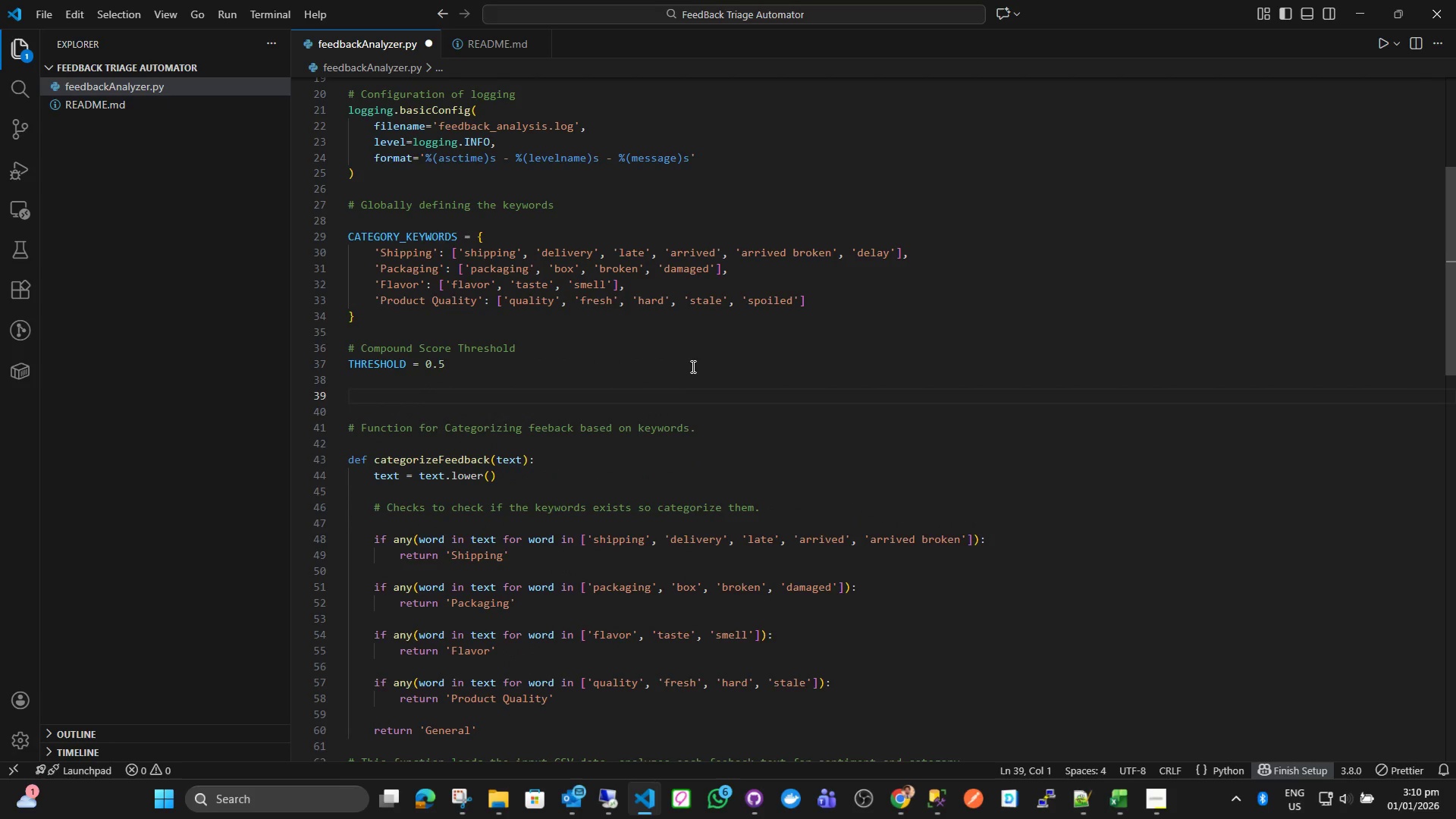 
type(def clean_)
key(Backspace)
type(FeedbackText(text)
 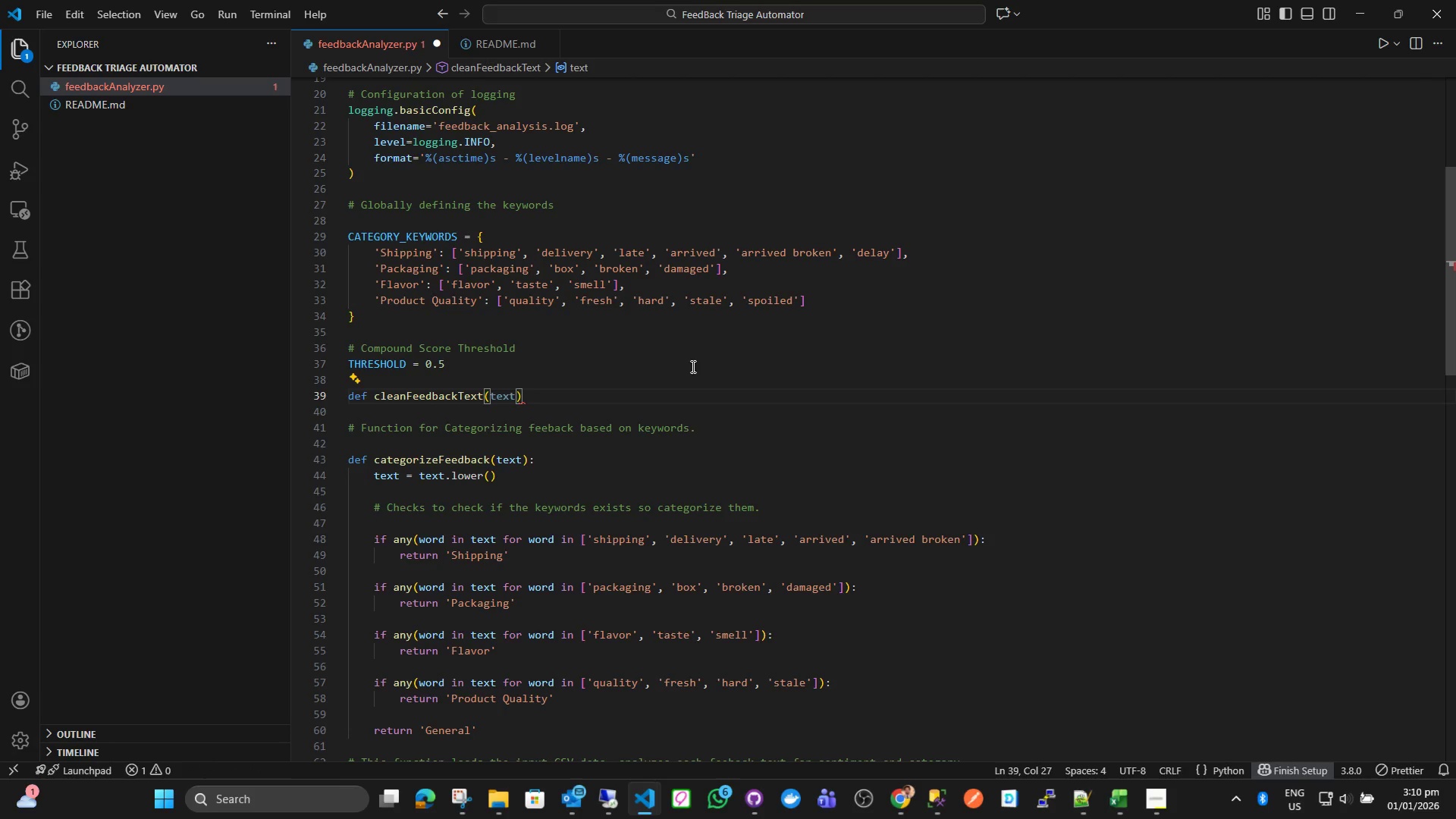 
 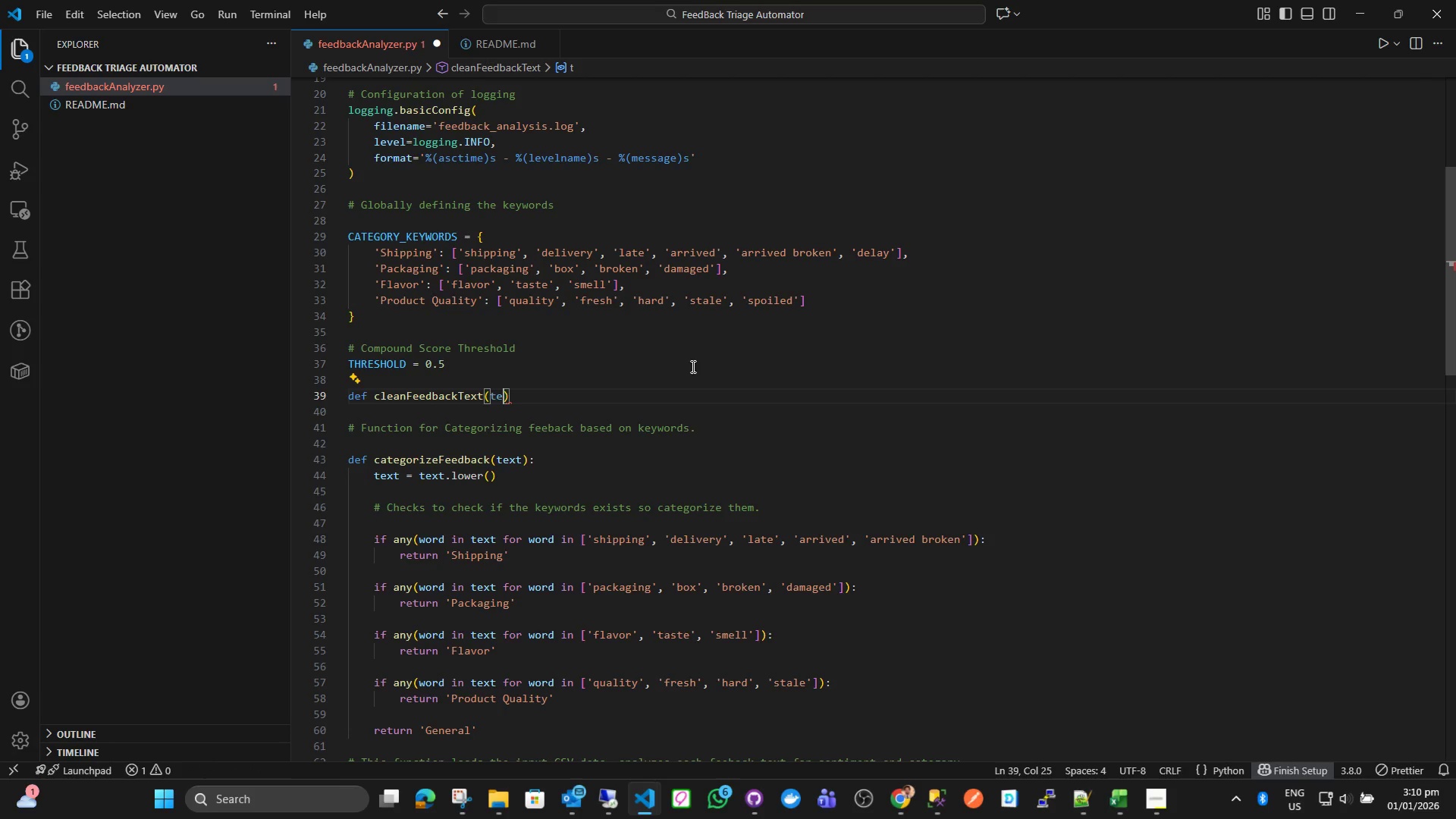 
key(ArrowRight)
 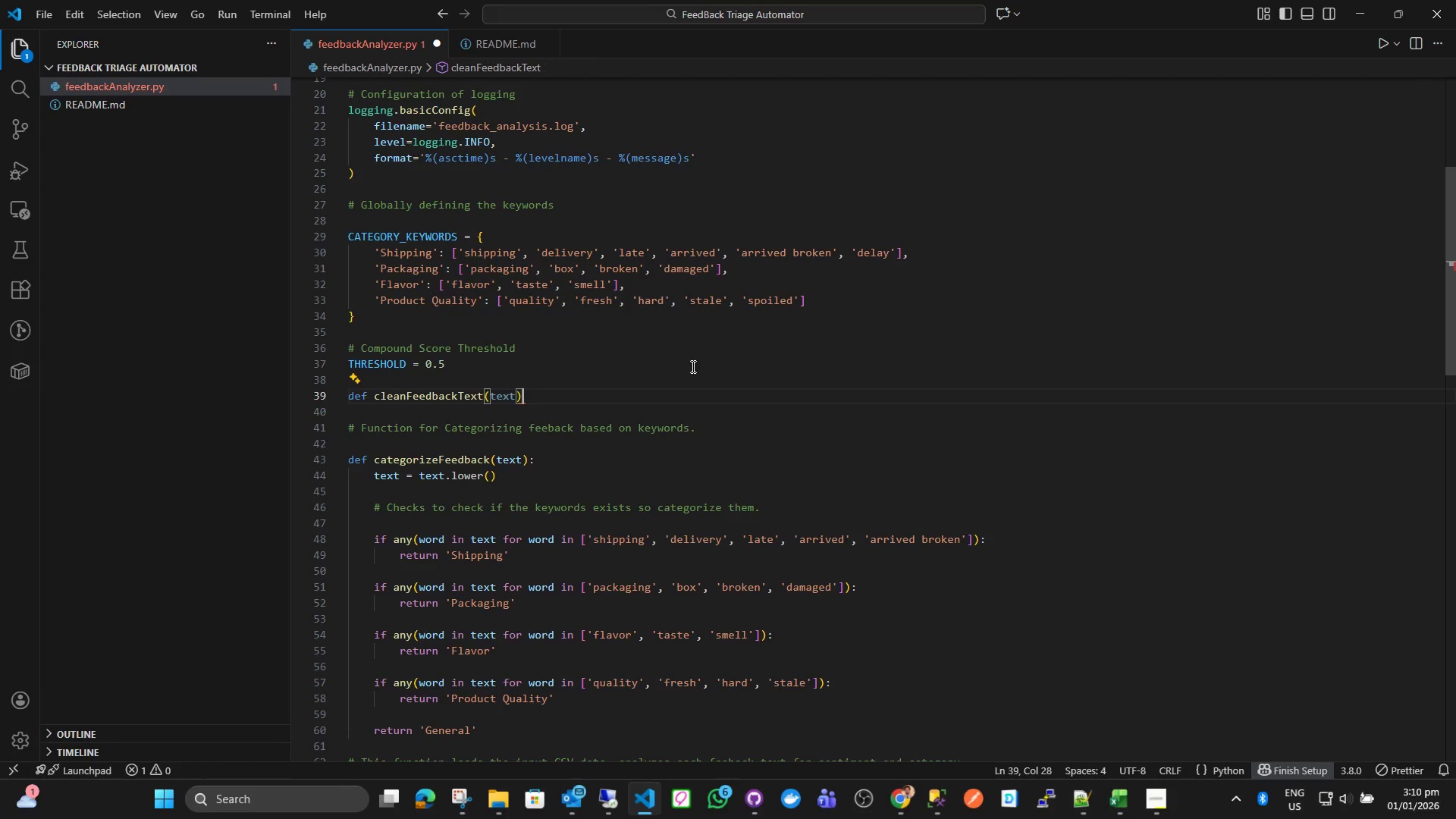 
key(Shift+Semicolon)
 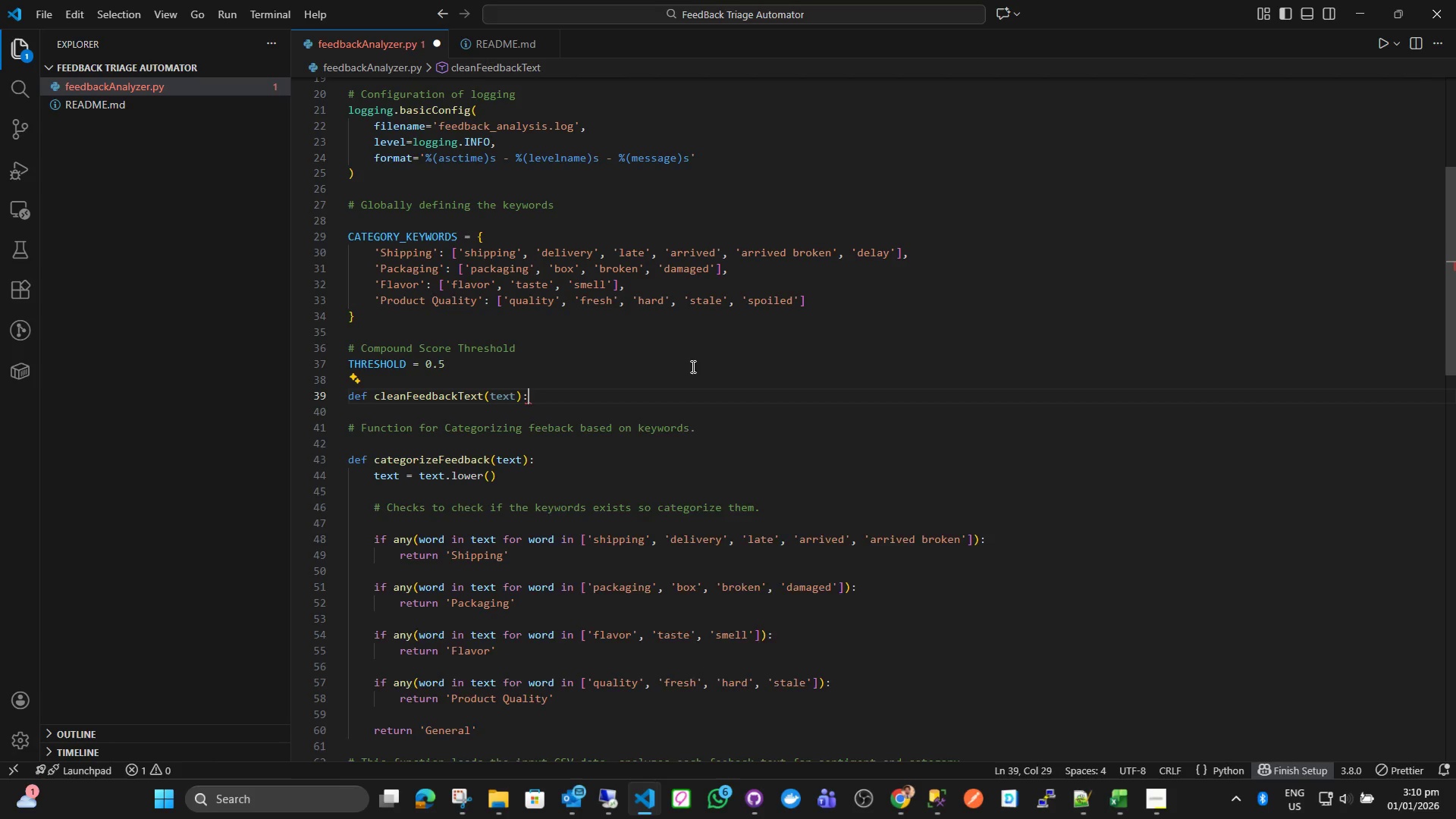 
key(Enter)
 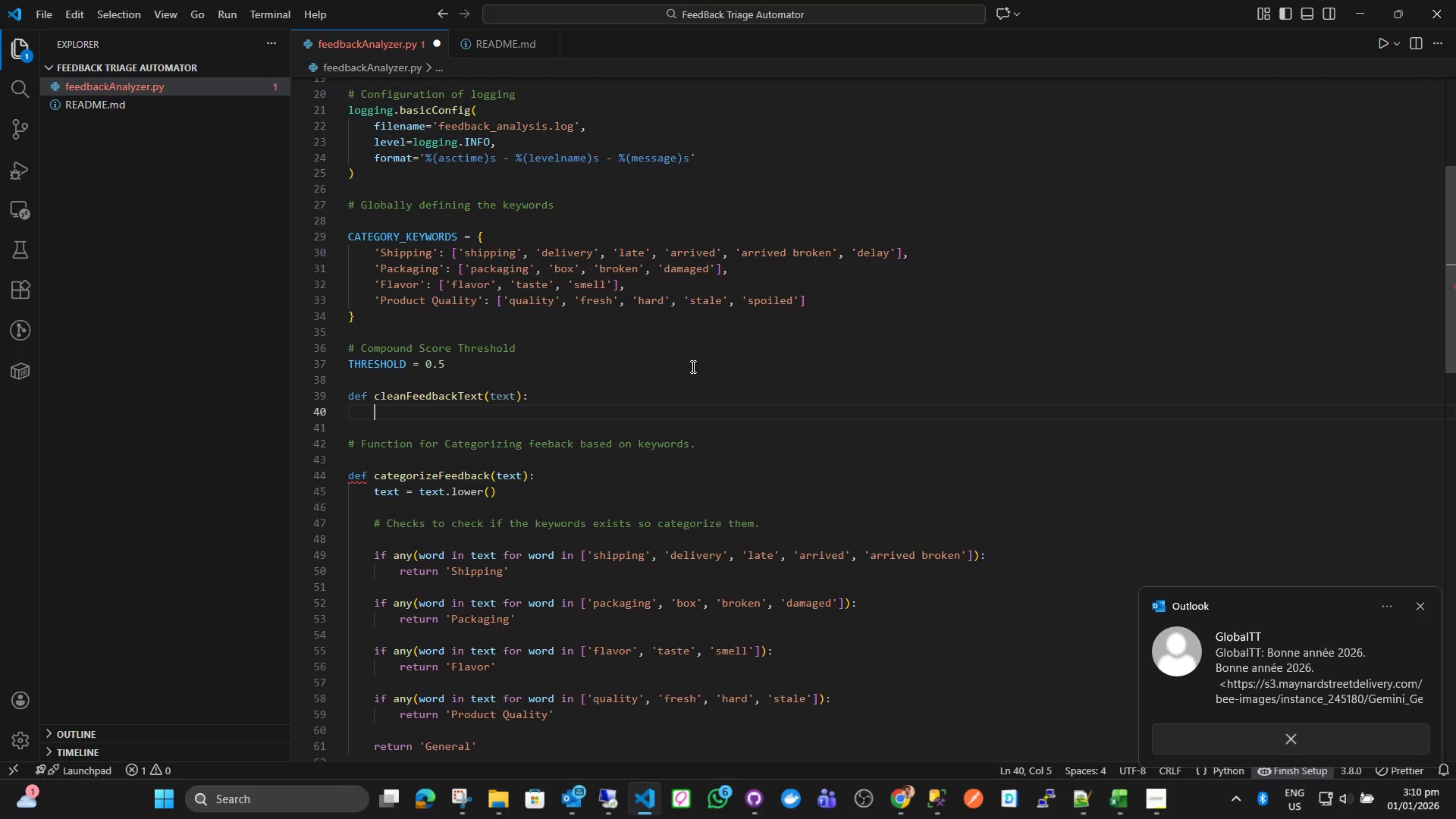 
type(if not is)
 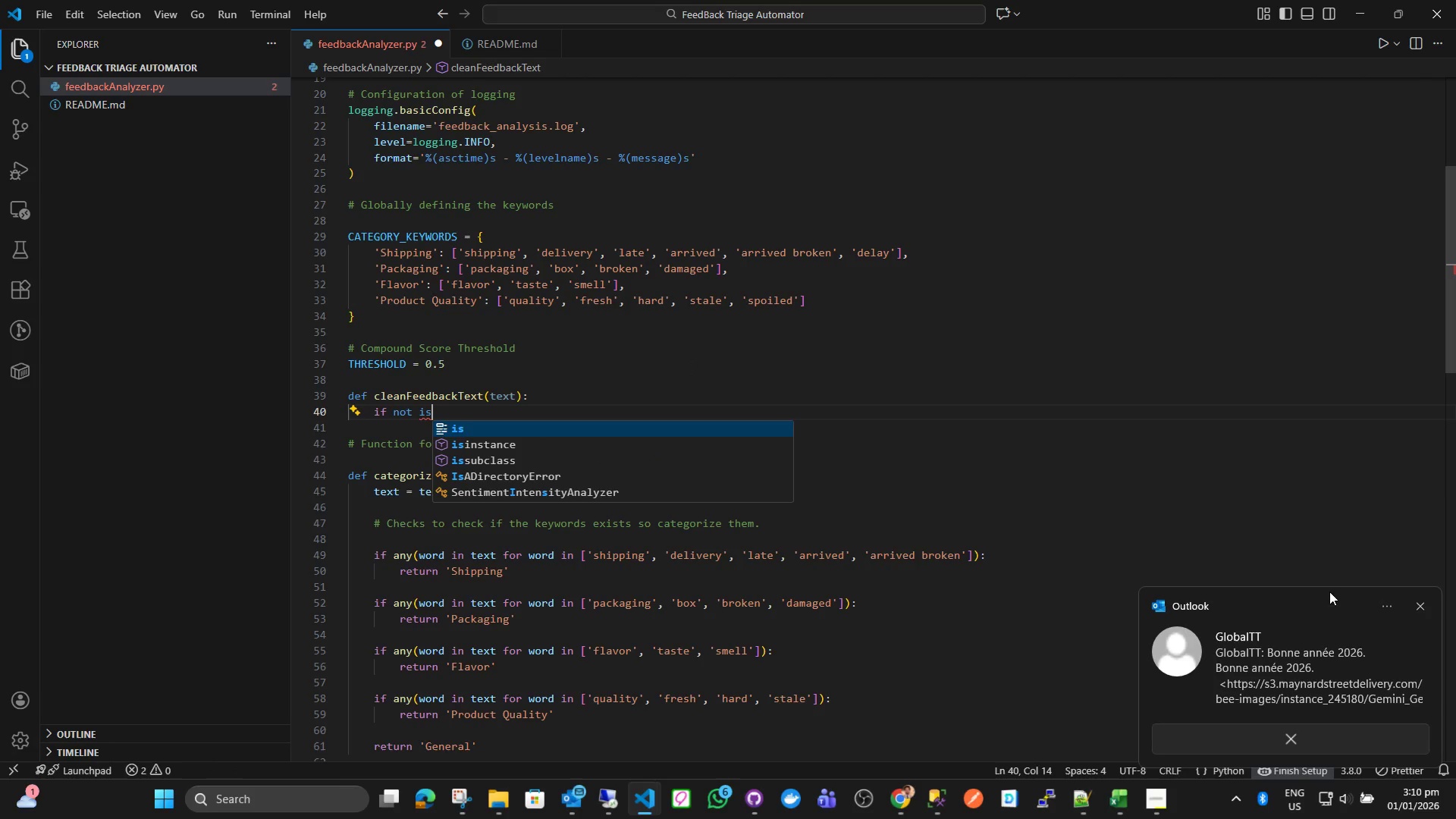 
left_click([1418, 607])
 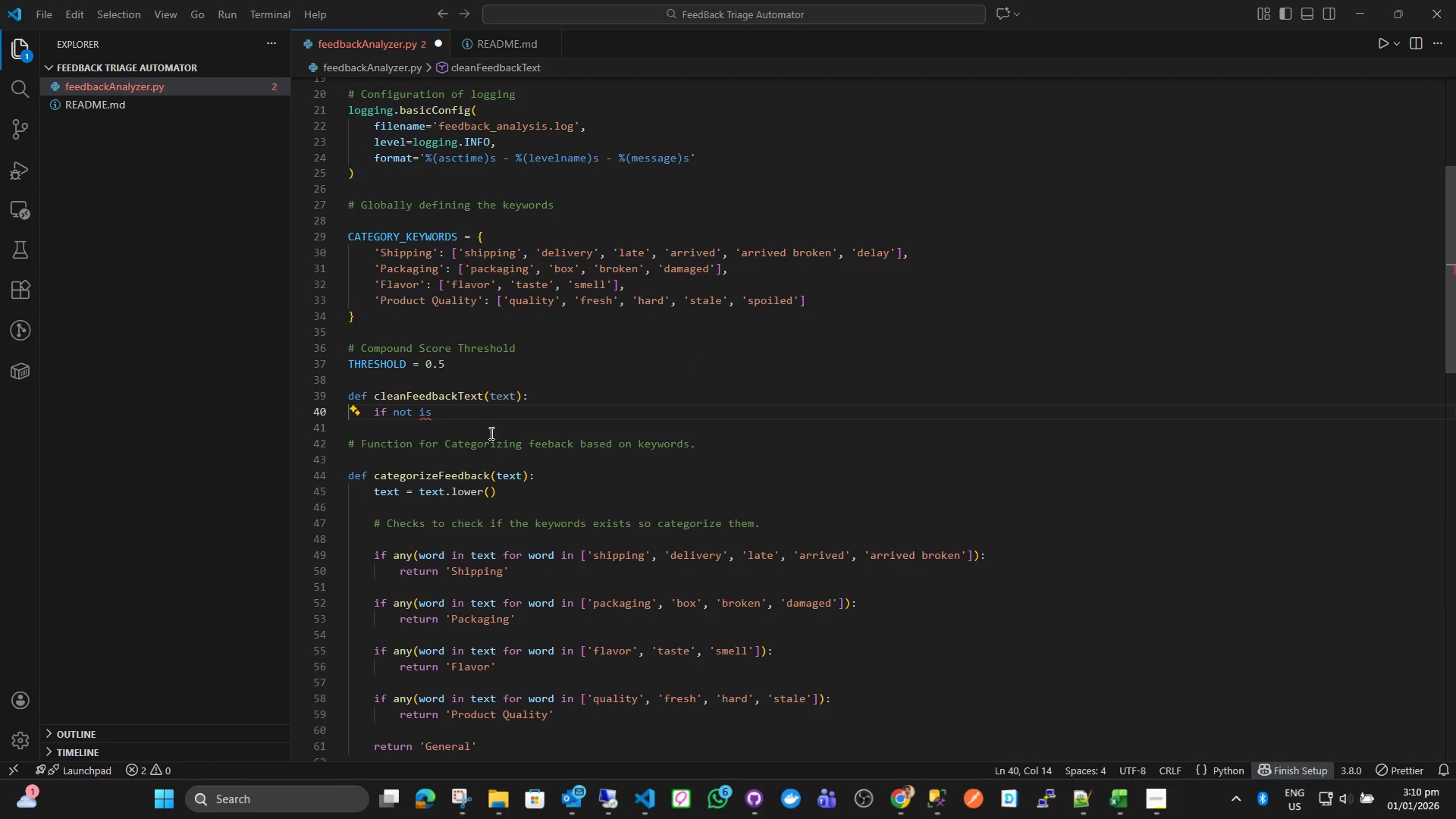 
left_click([477, 415])
 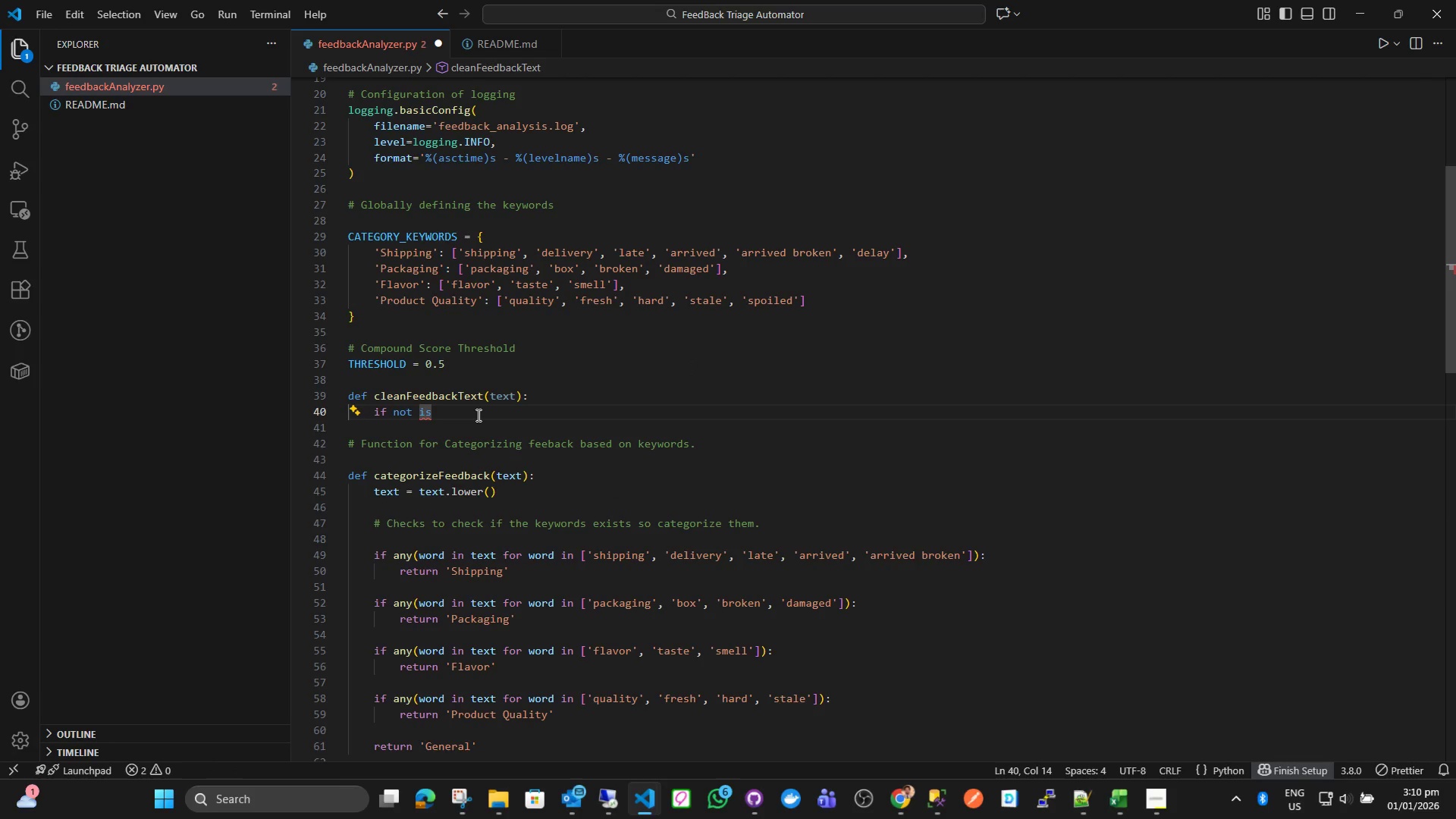 
key(I)
 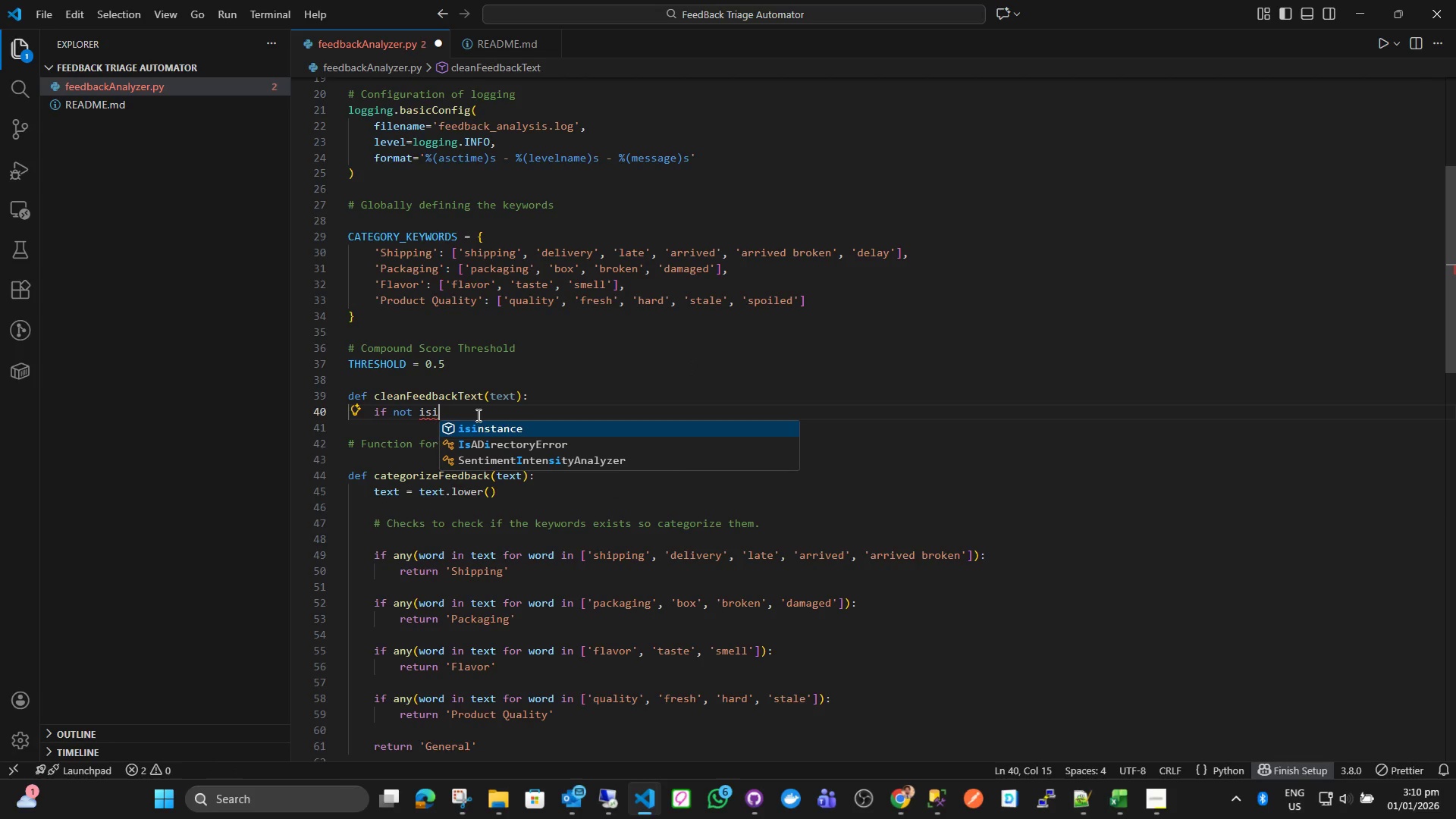 
key(Enter)
 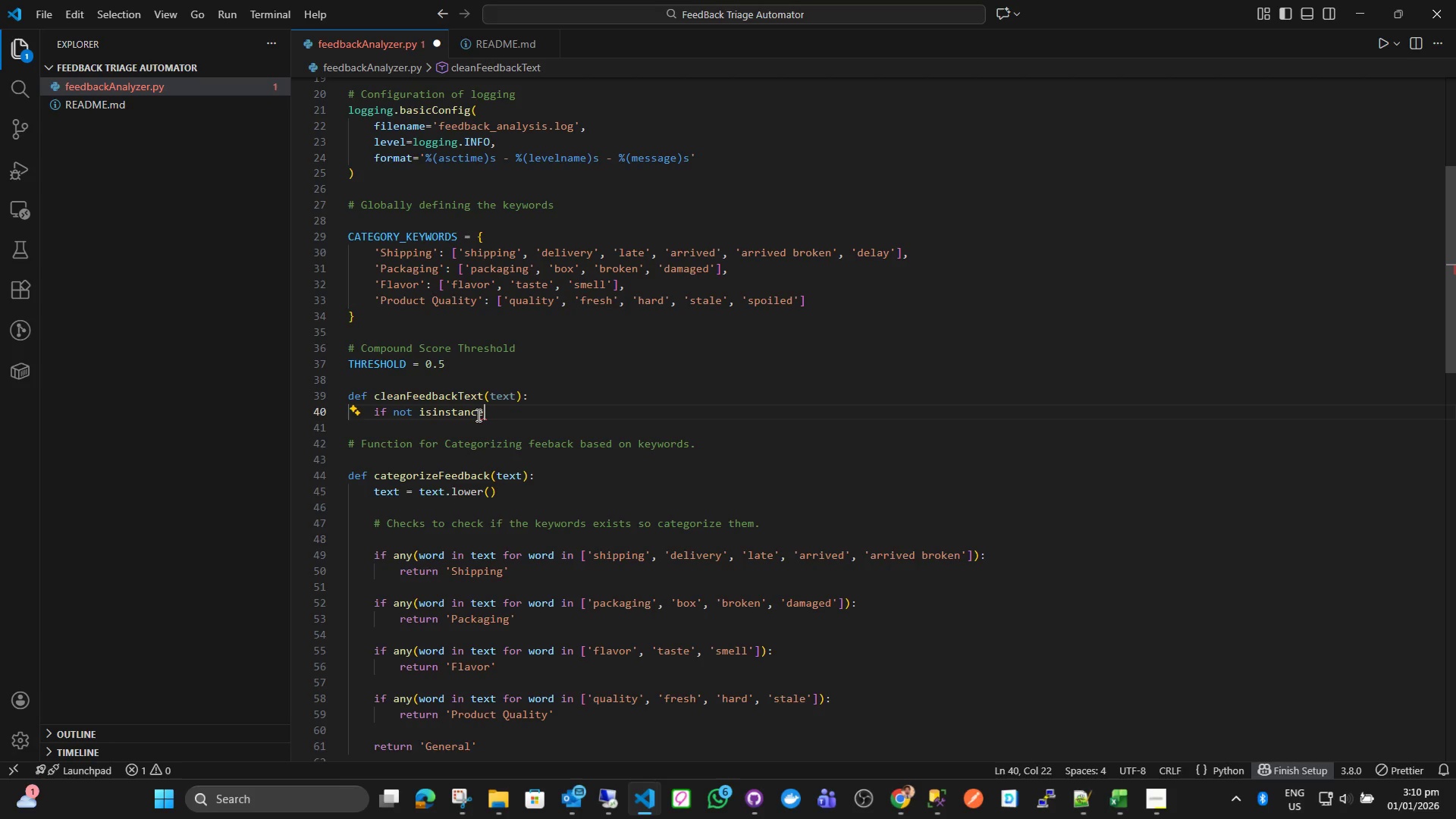 
type((text, str)
 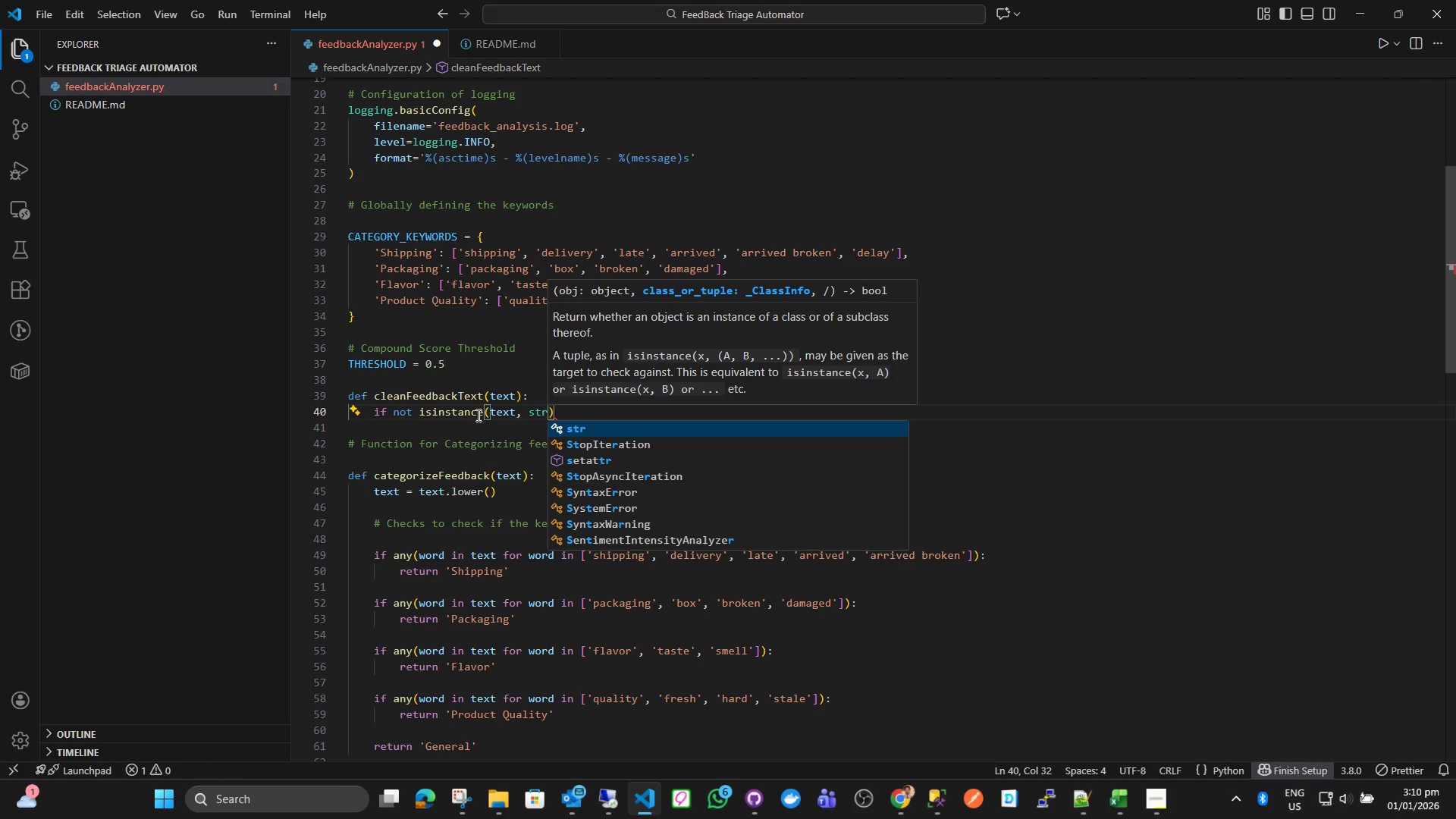 
key(ArrowRight)
 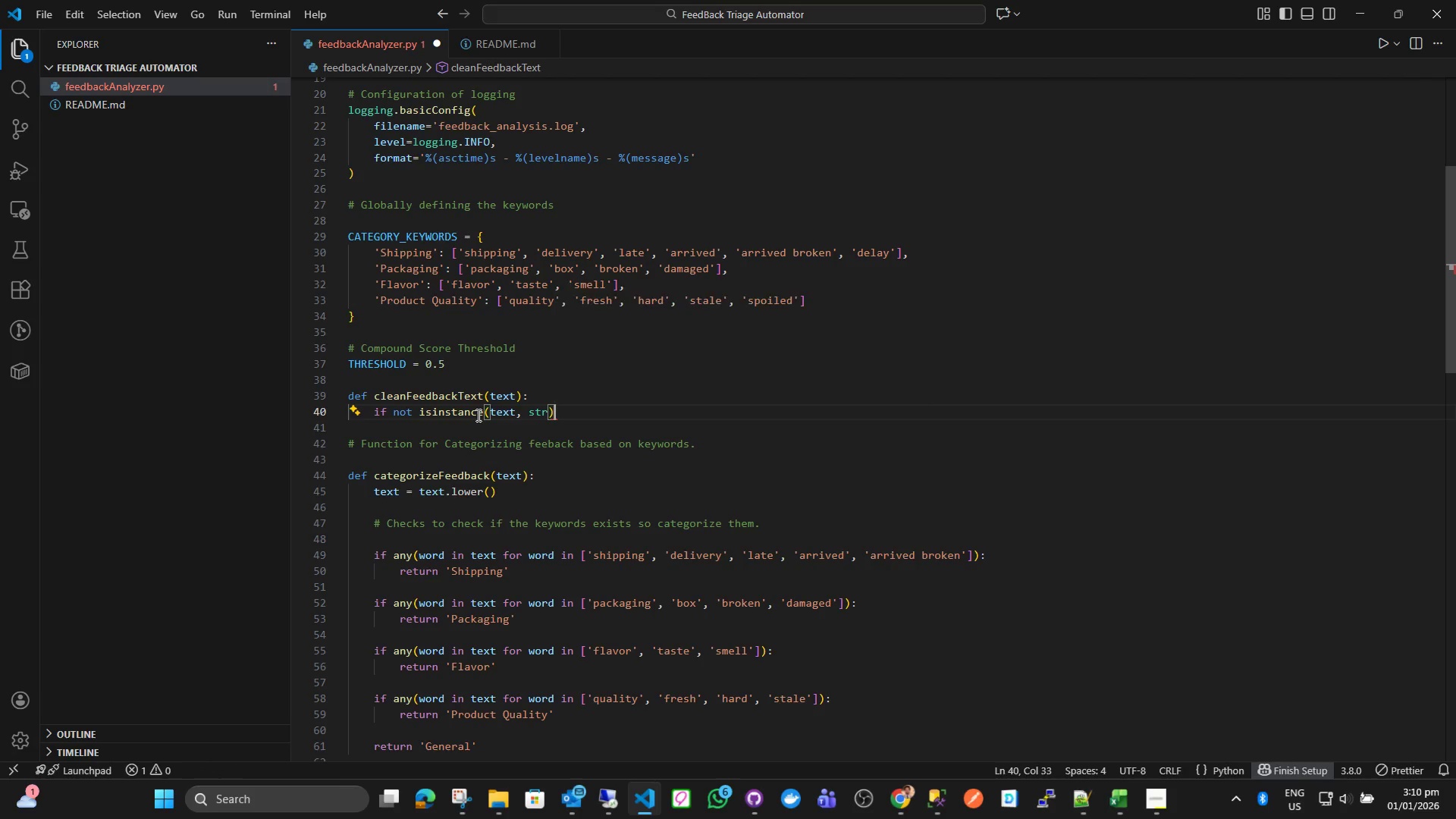 
key(Shift+Semicolon)
 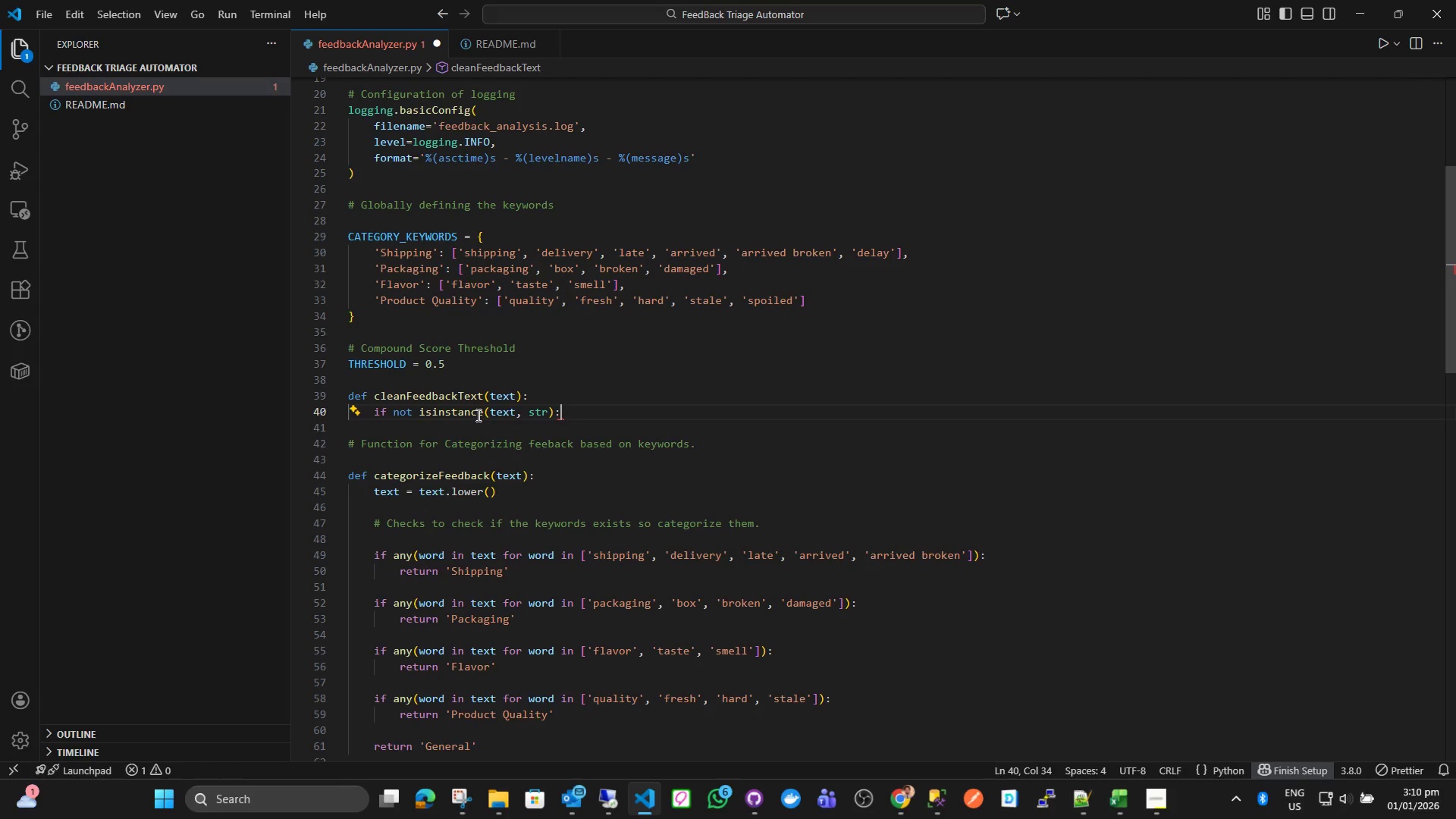 
key(Enter)
 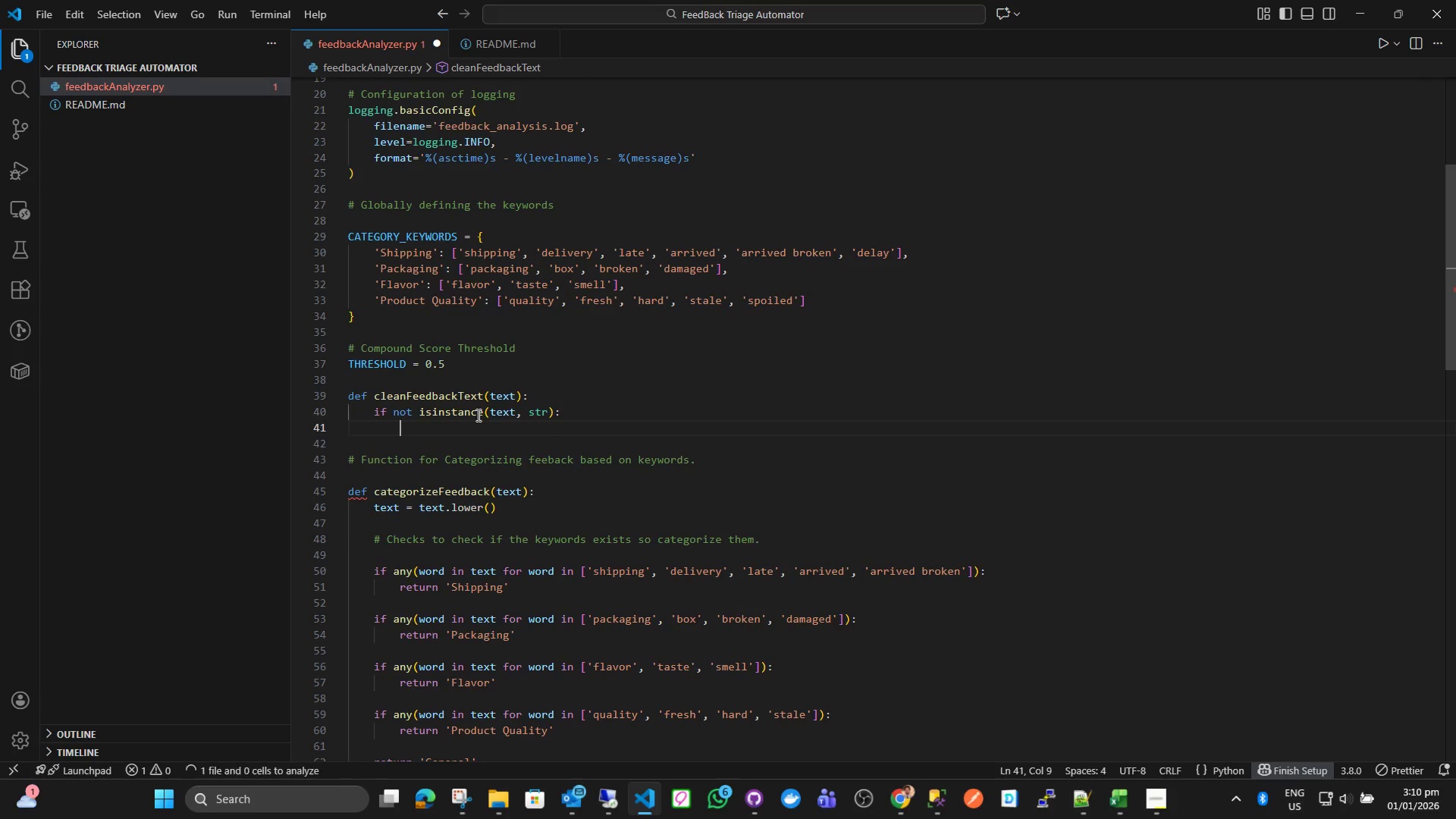 
type(re)
 